 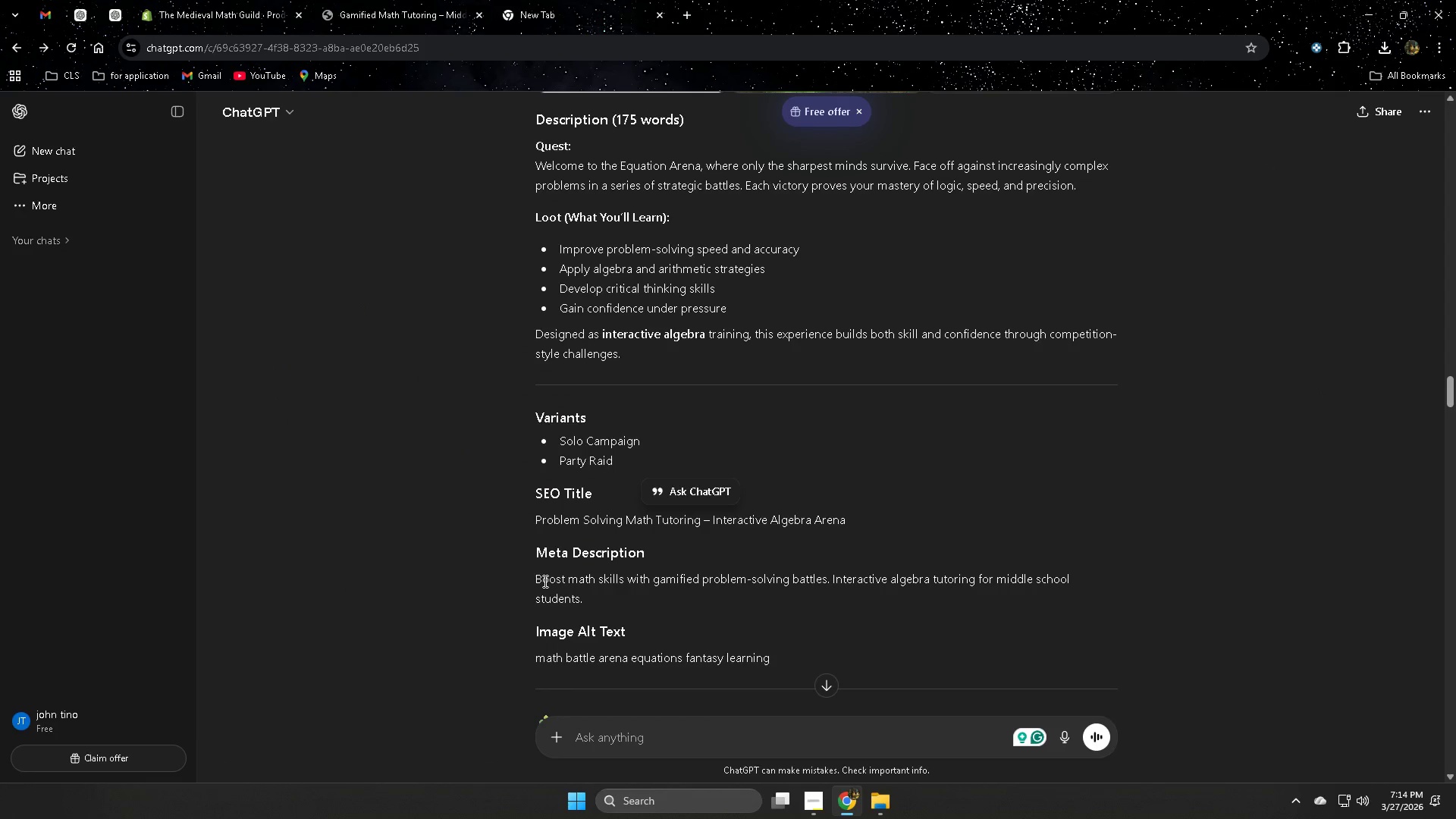 
left_click_drag(start_coordinate=[544, 581], to_coordinate=[576, 594])
 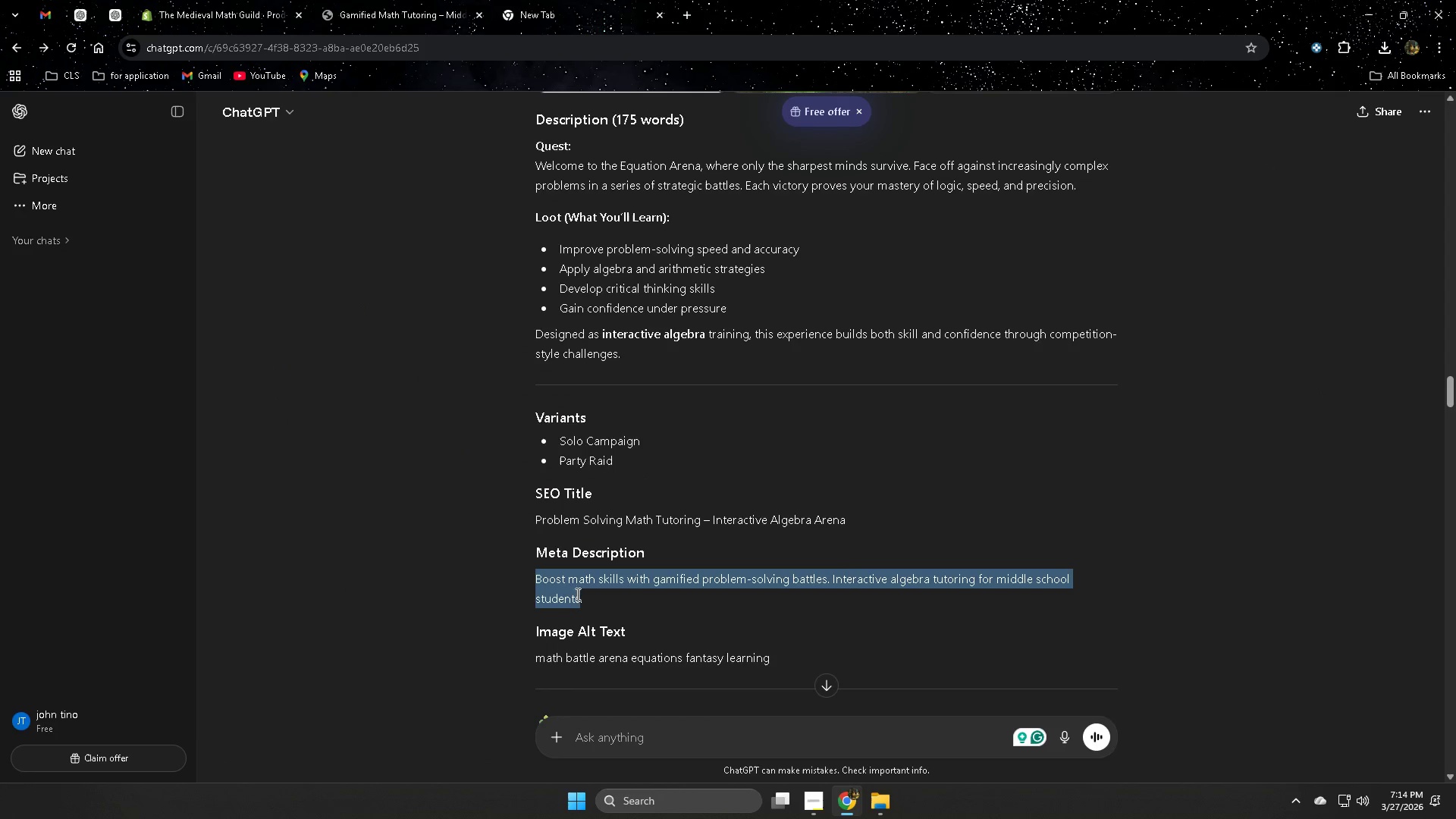 
hold_key(key=ControlLeft, duration=0.72)
 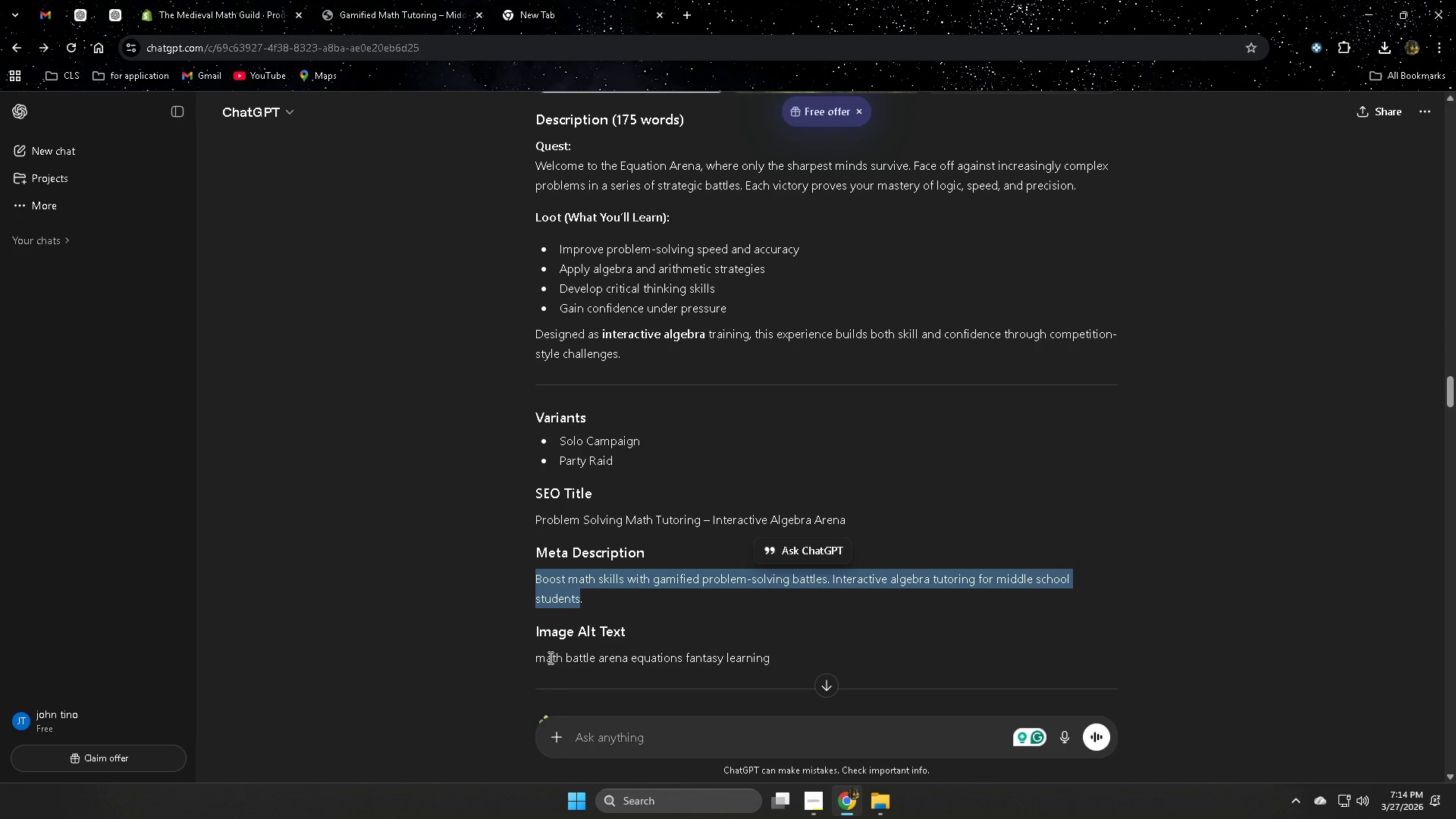 
left_click([549, 657])
 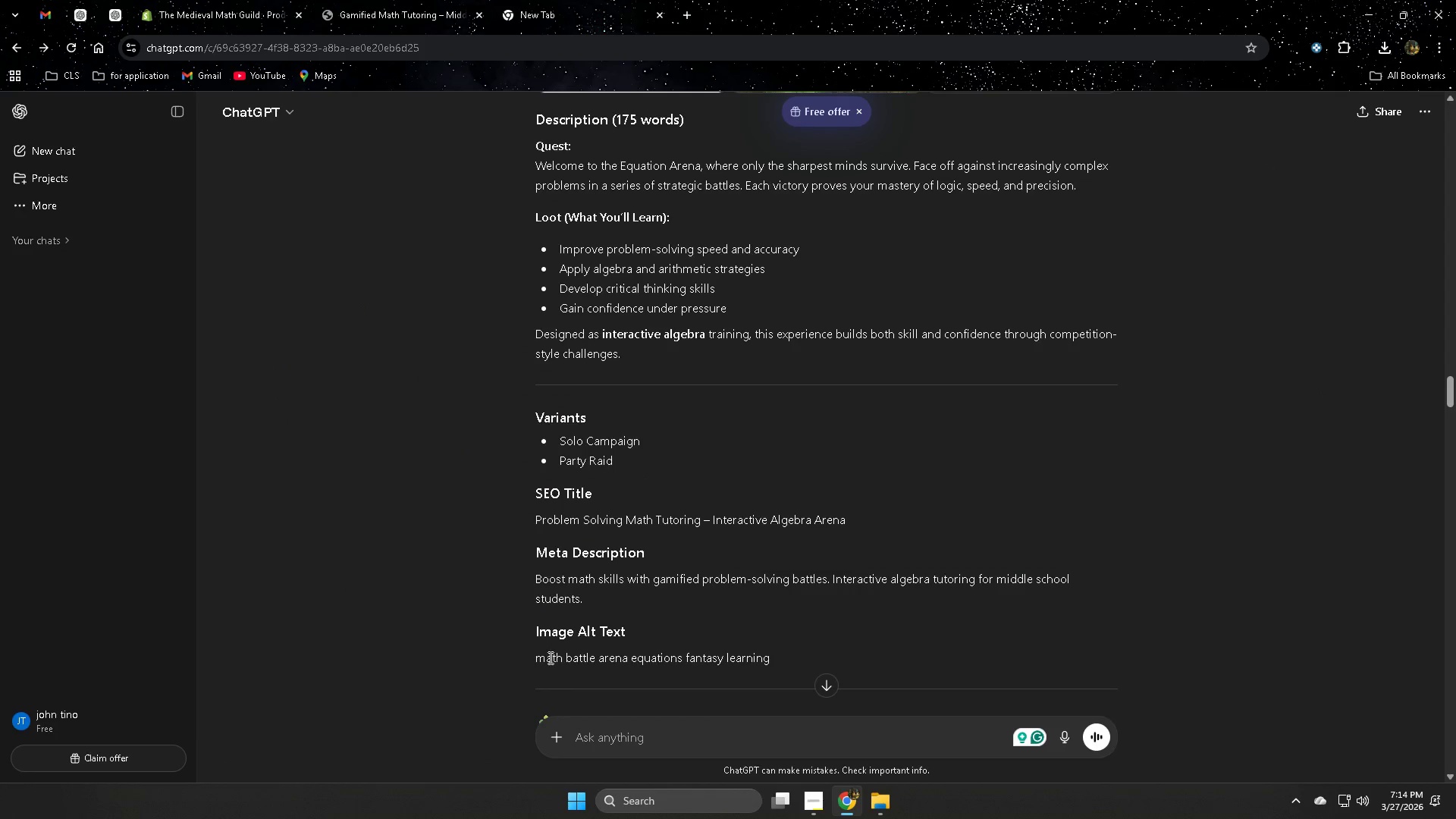 
left_click_drag(start_coordinate=[549, 657], to_coordinate=[780, 664])
 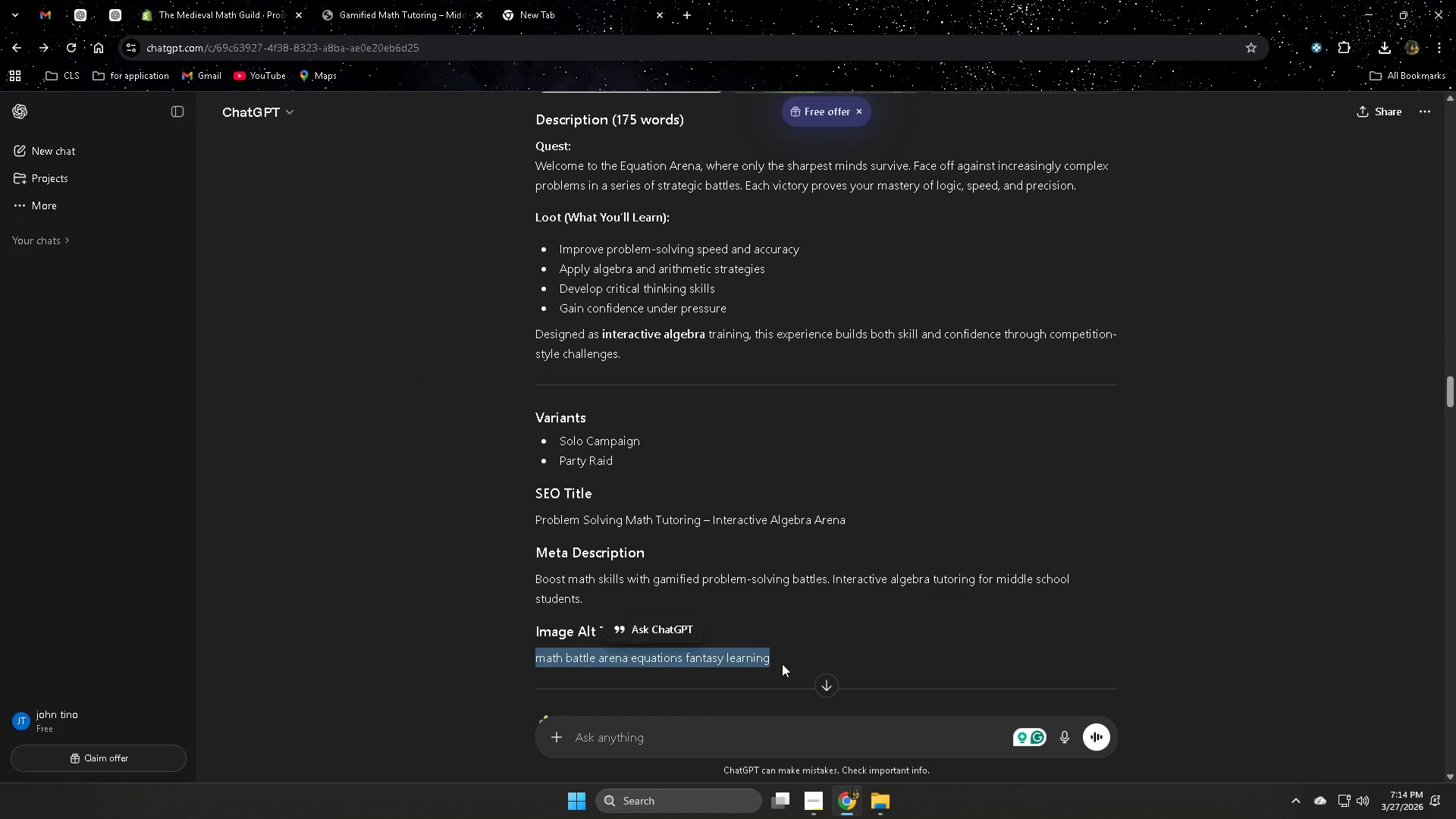 
key(Control+C)
 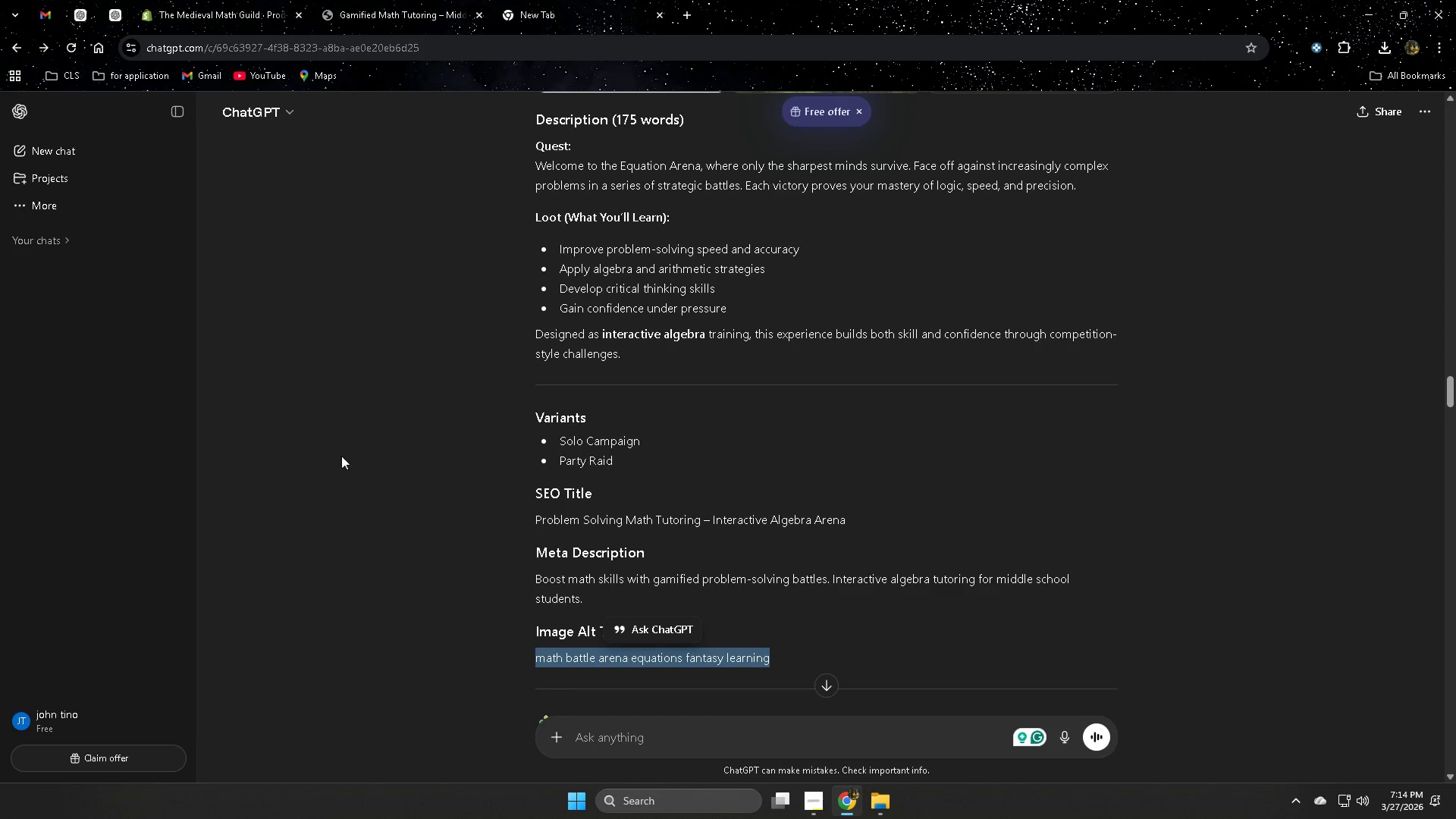 
mouse_move([187, 13])
 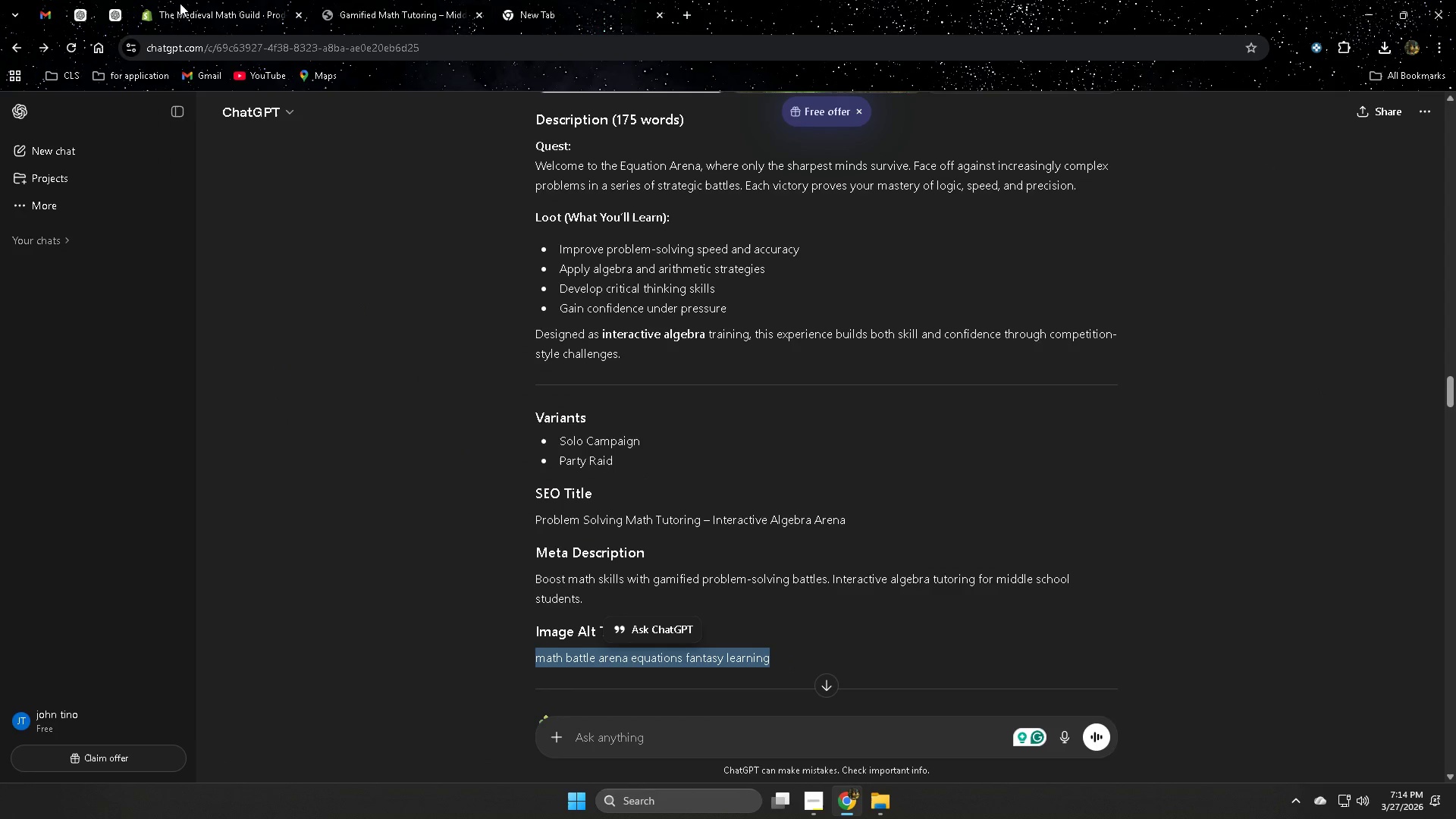 
left_click([175, 5])
 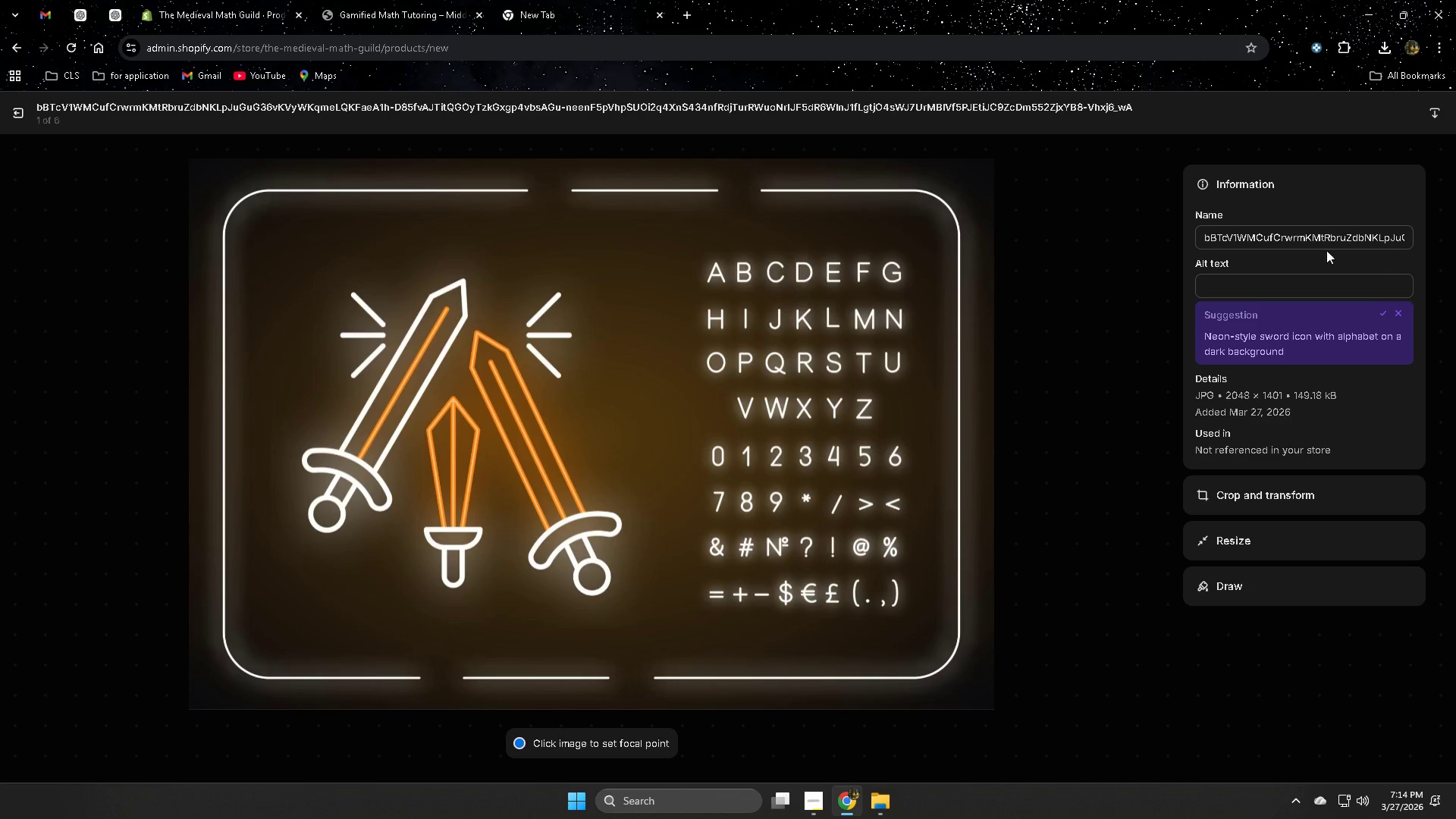 
left_click([1279, 284])
 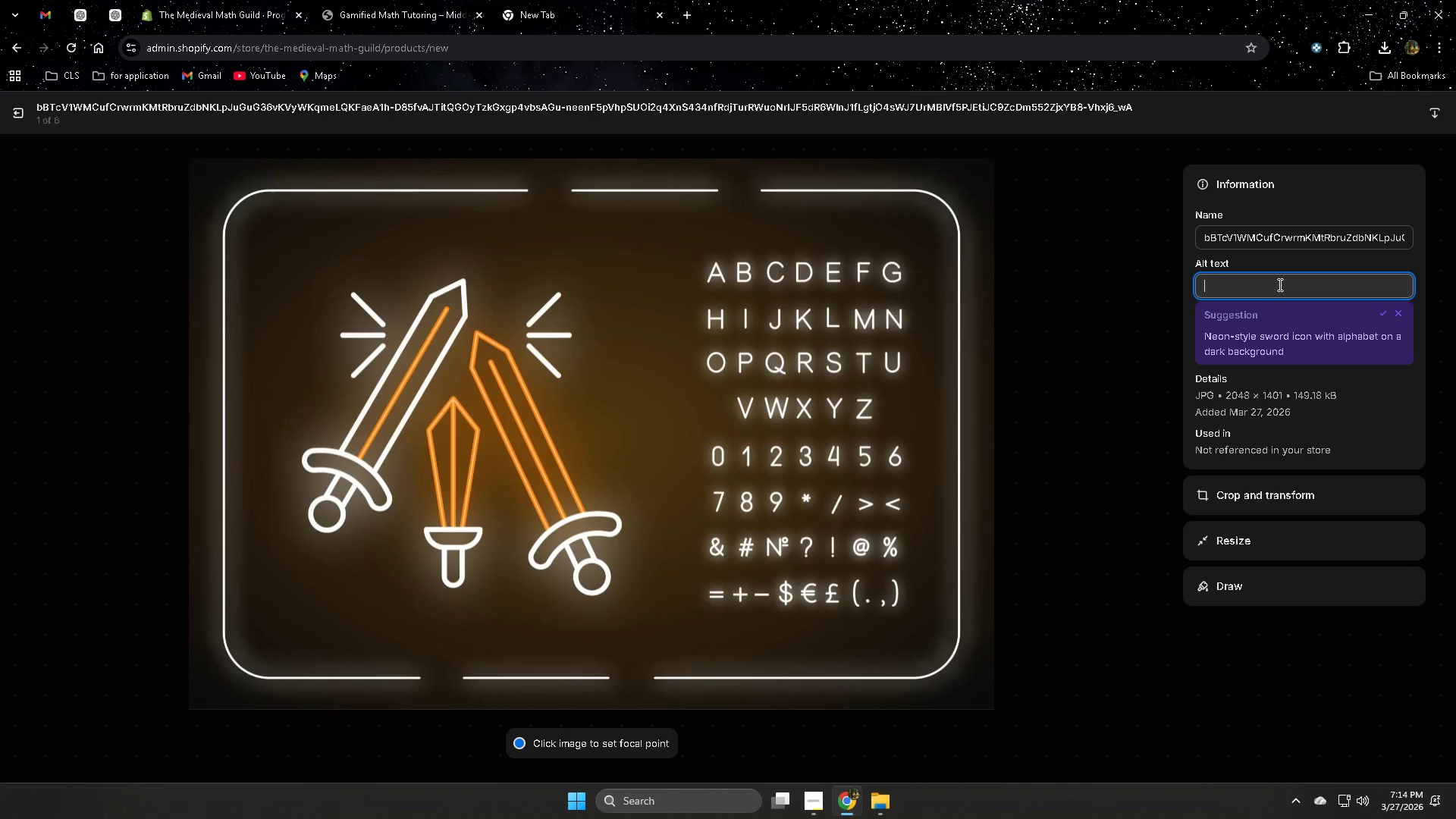 
key(Control+V)
 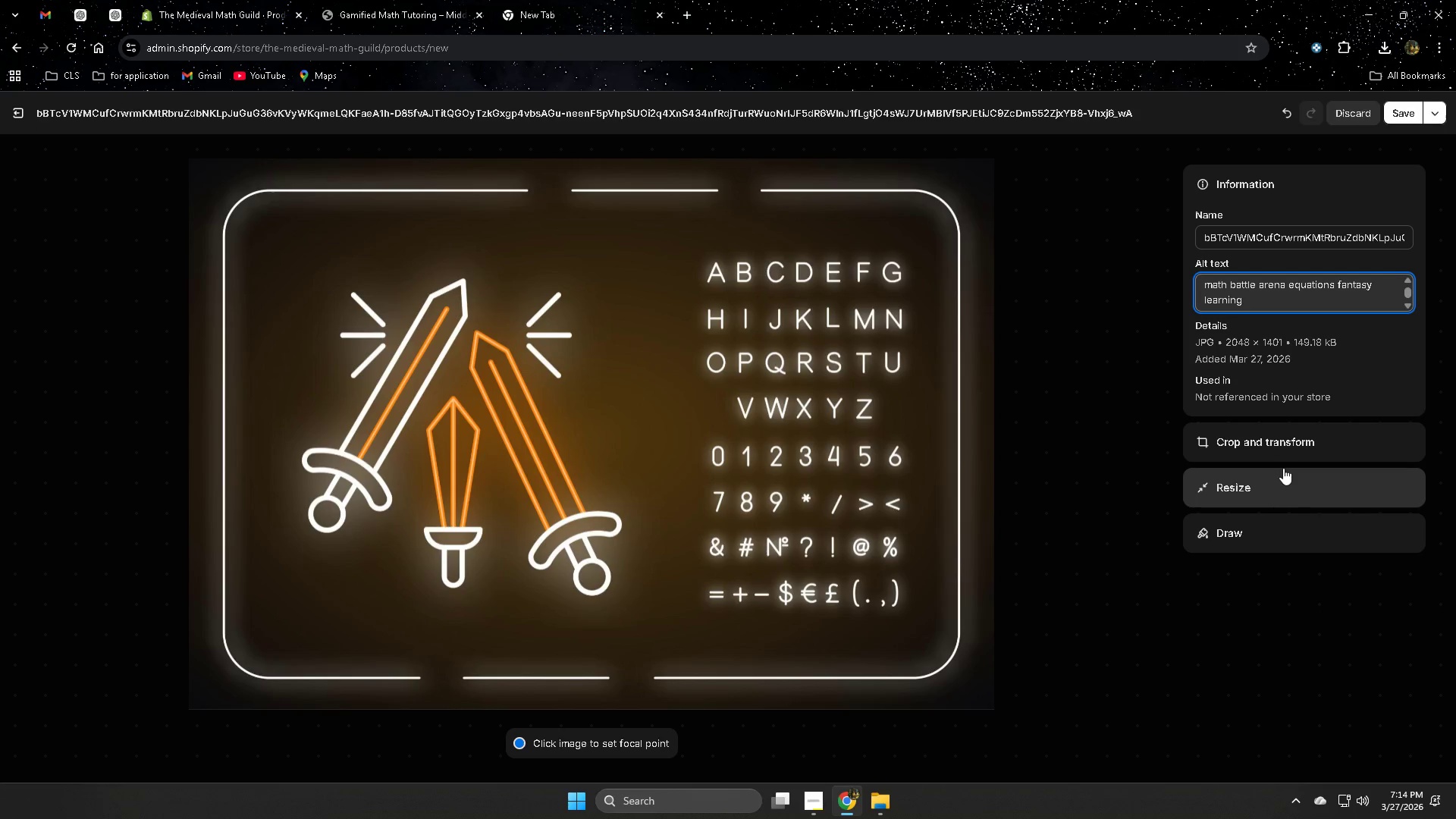 
left_click([1280, 494])
 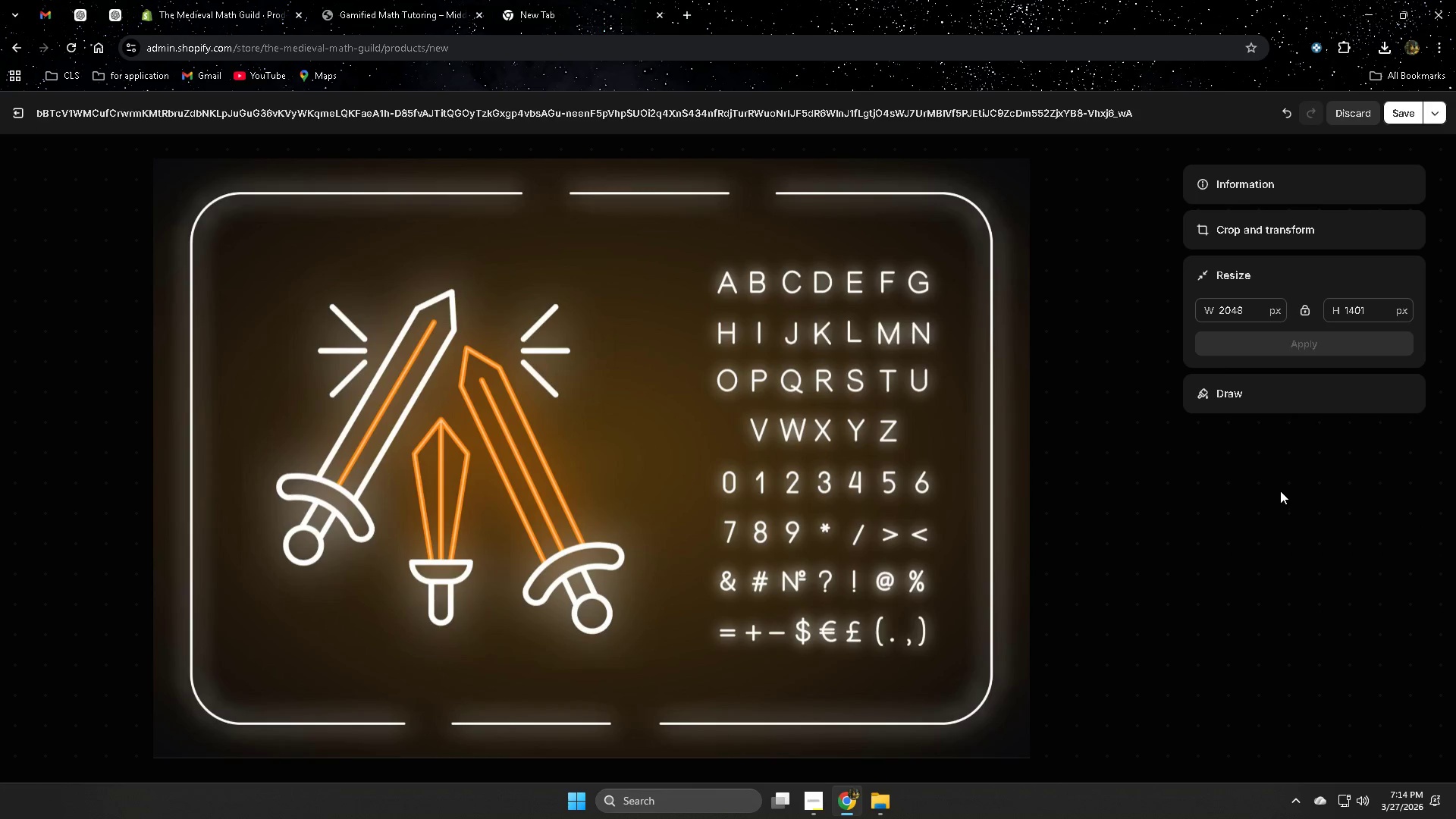 
left_click([1235, 313])
 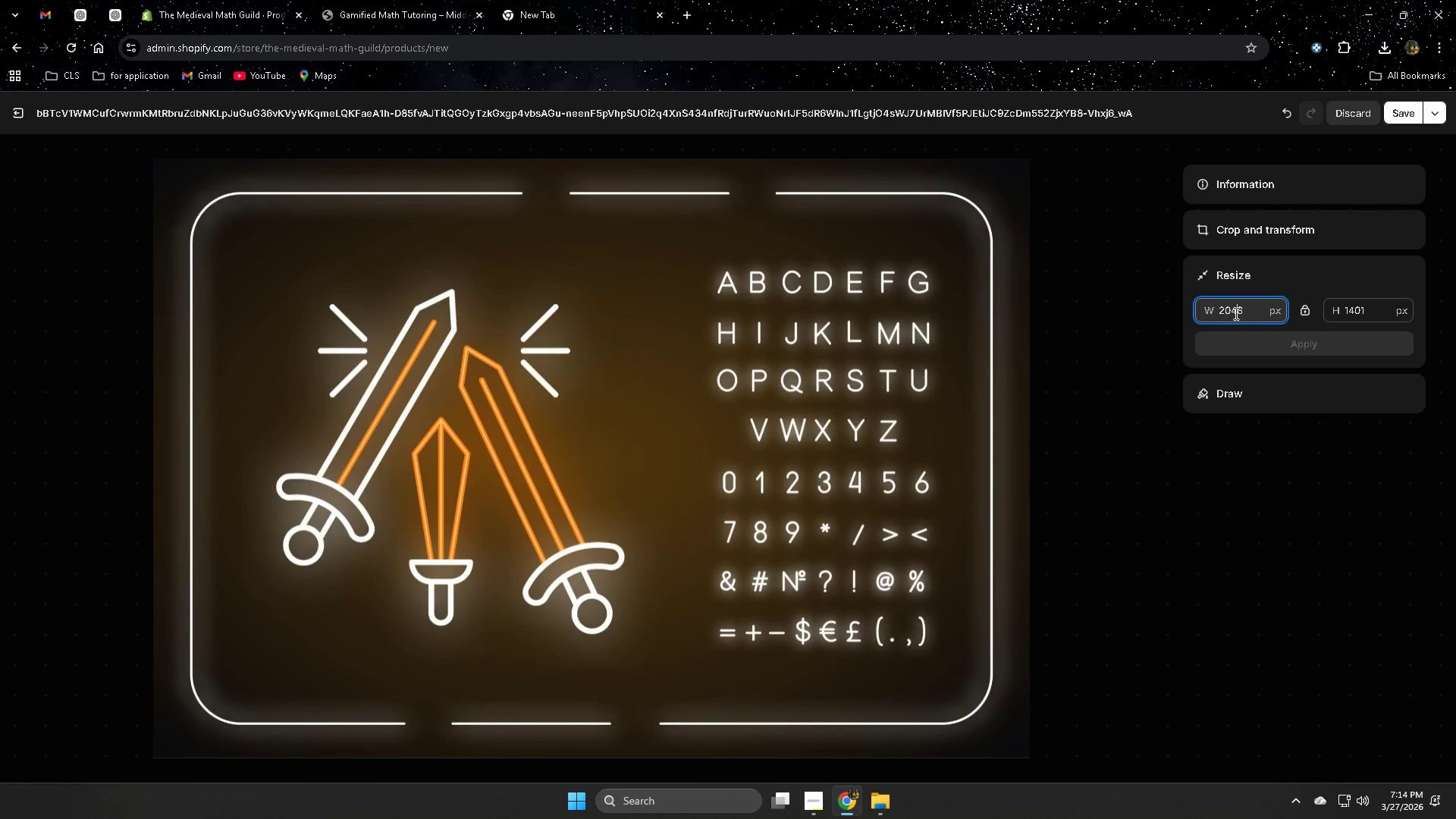 
key(Control+ControlLeft)
 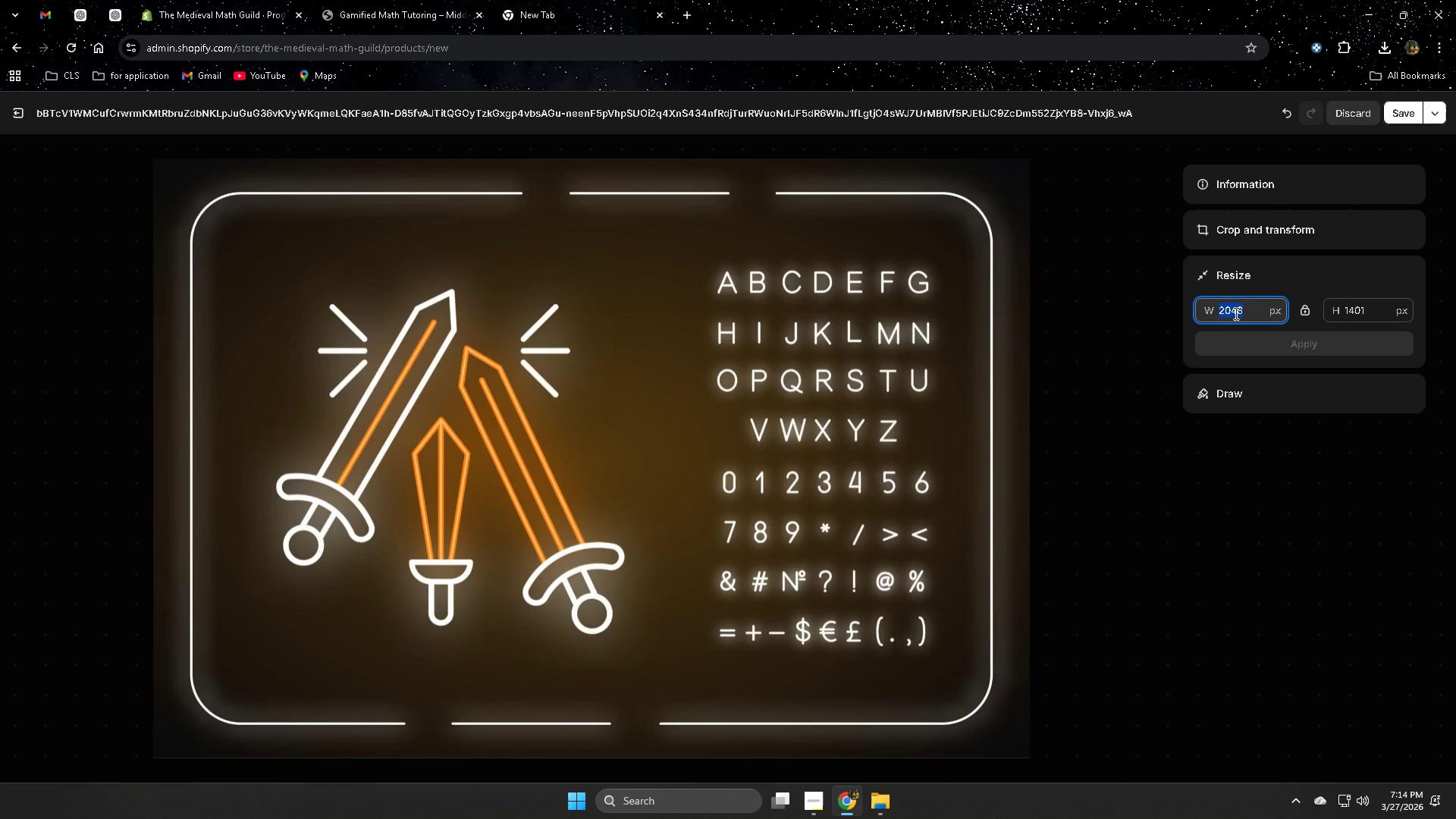 
double_click([1235, 313])
 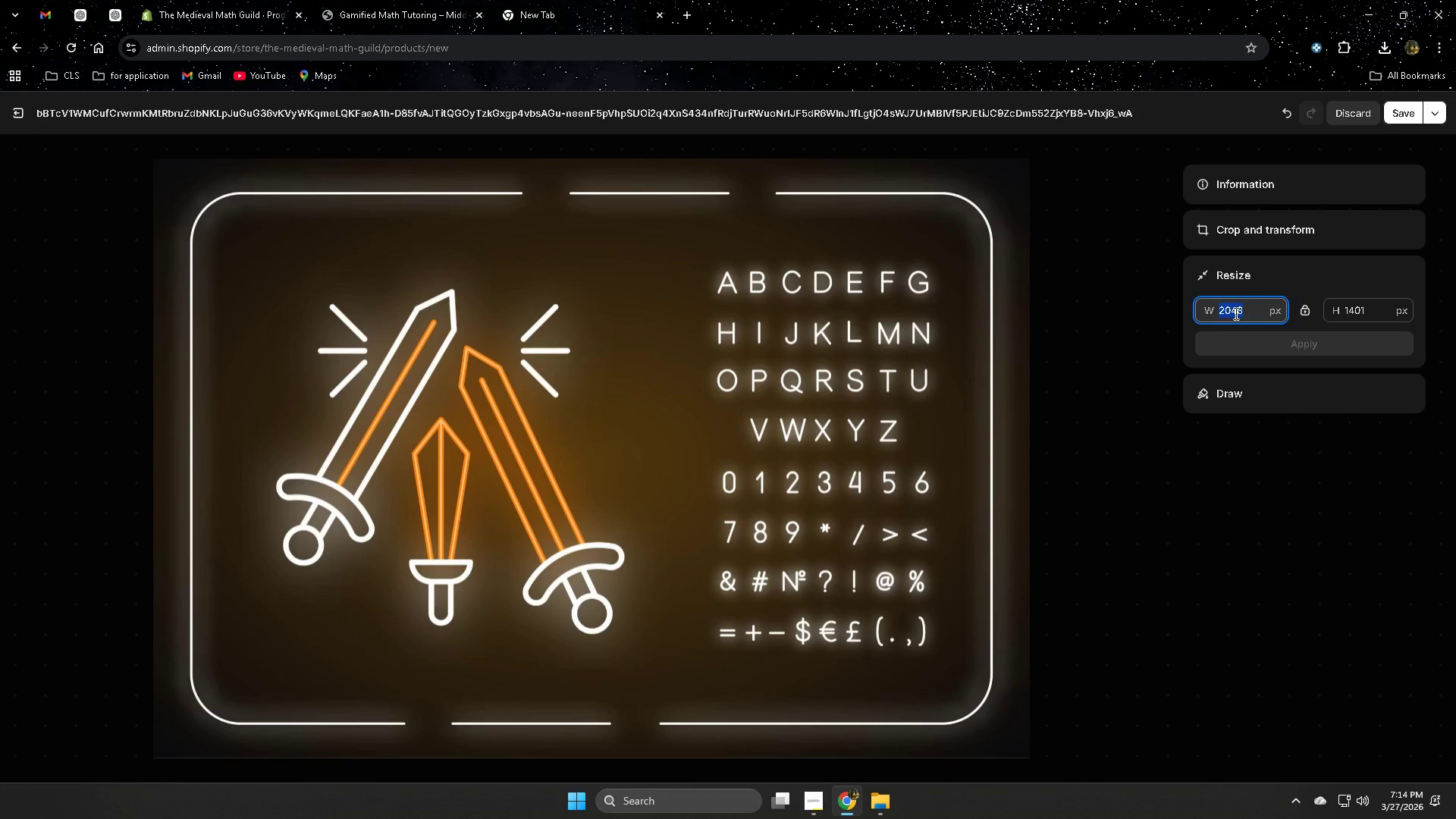 
key(Control+ControlLeft)
 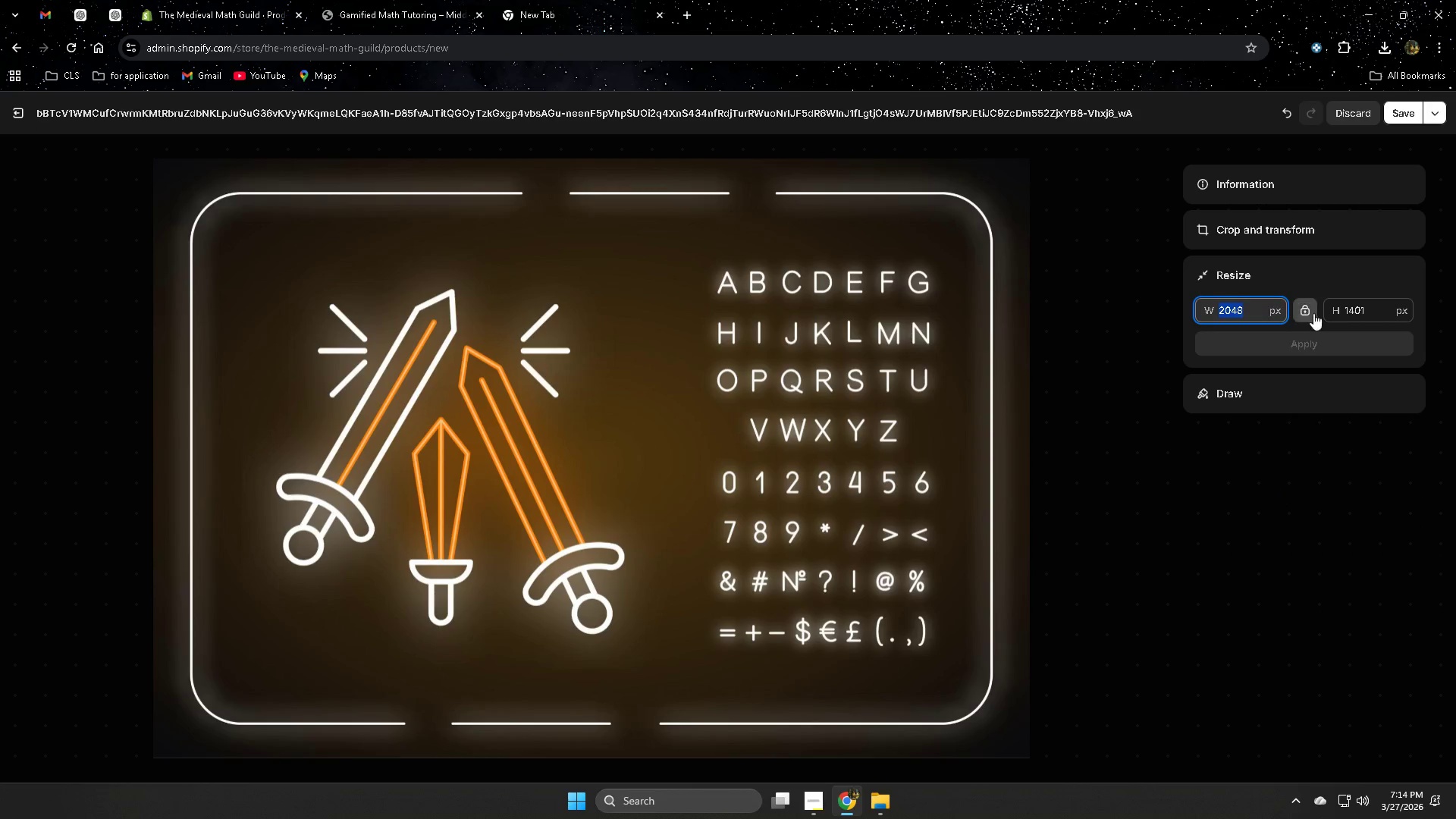 
key(Control+C)
 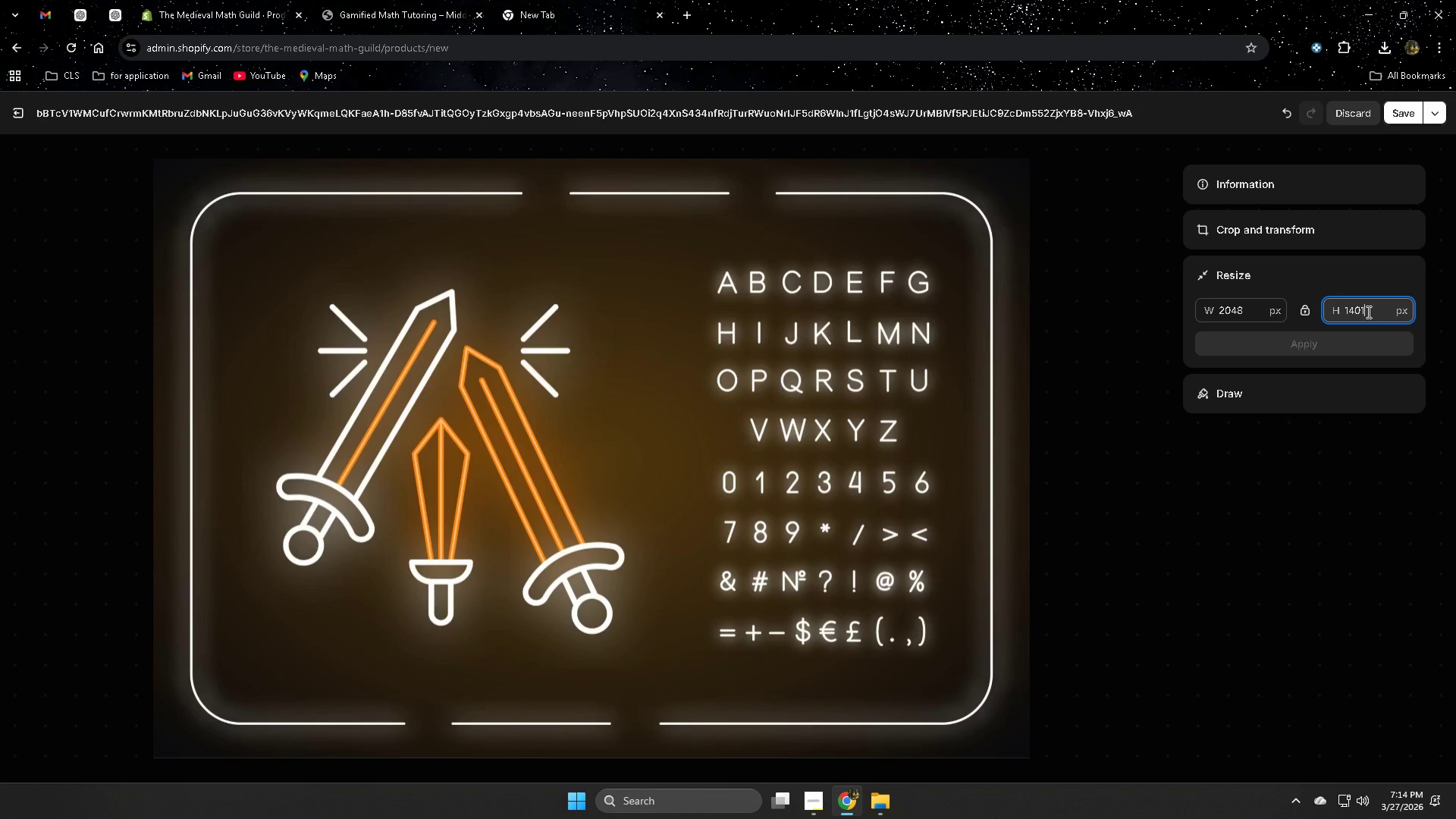 
double_click([1367, 312])
 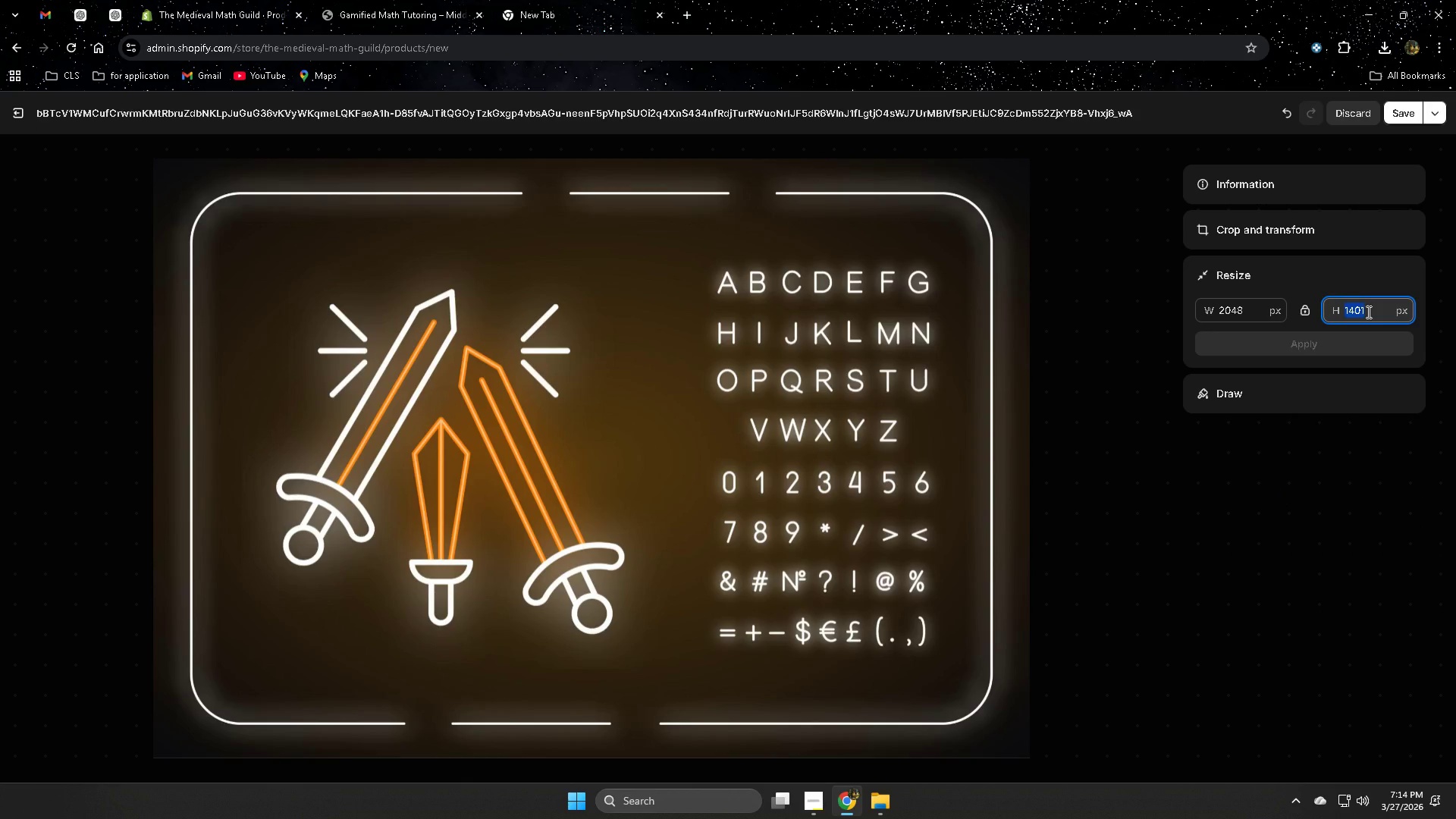 
key(Control+ControlLeft)
 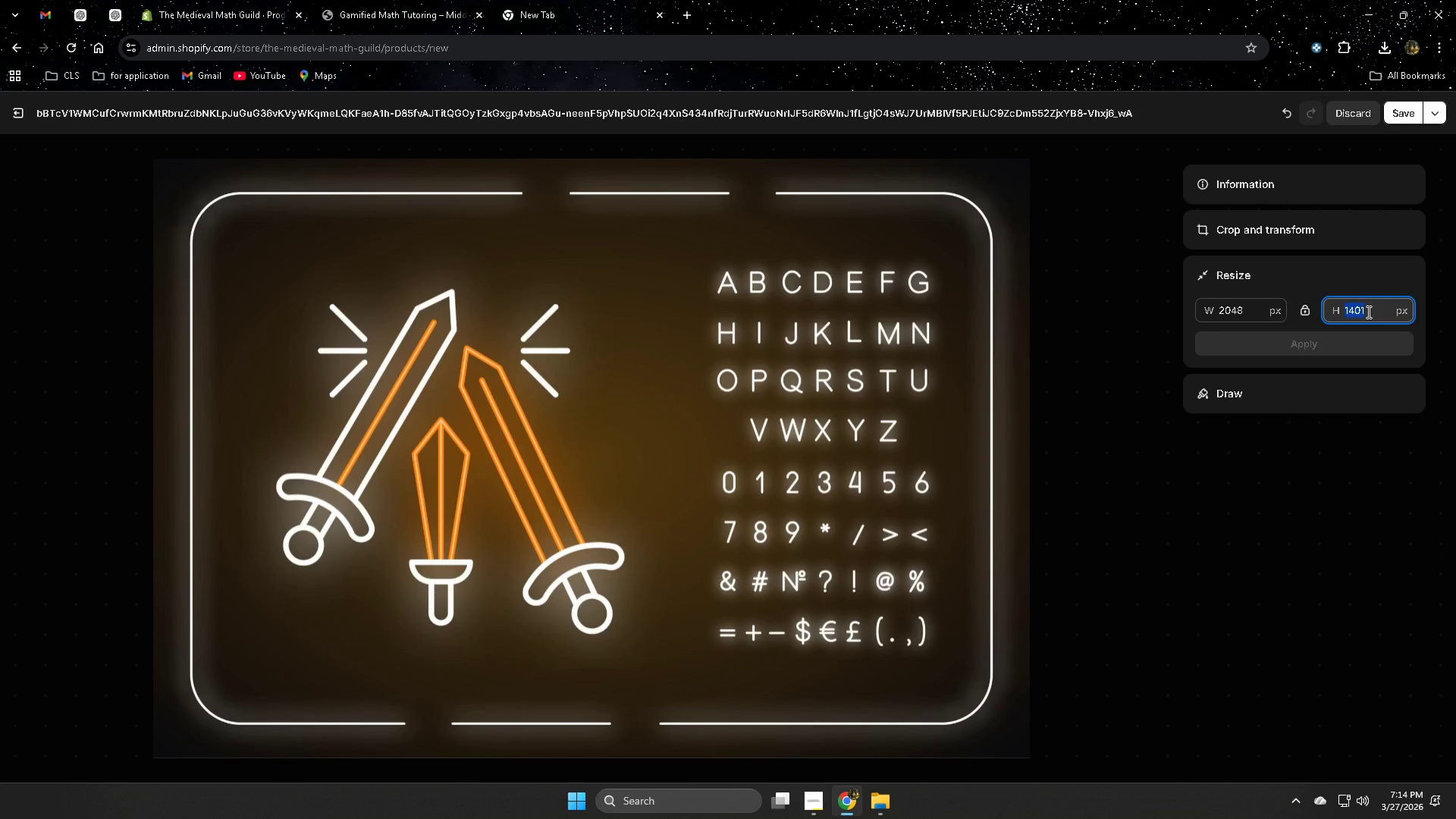 
key(Control+V)
 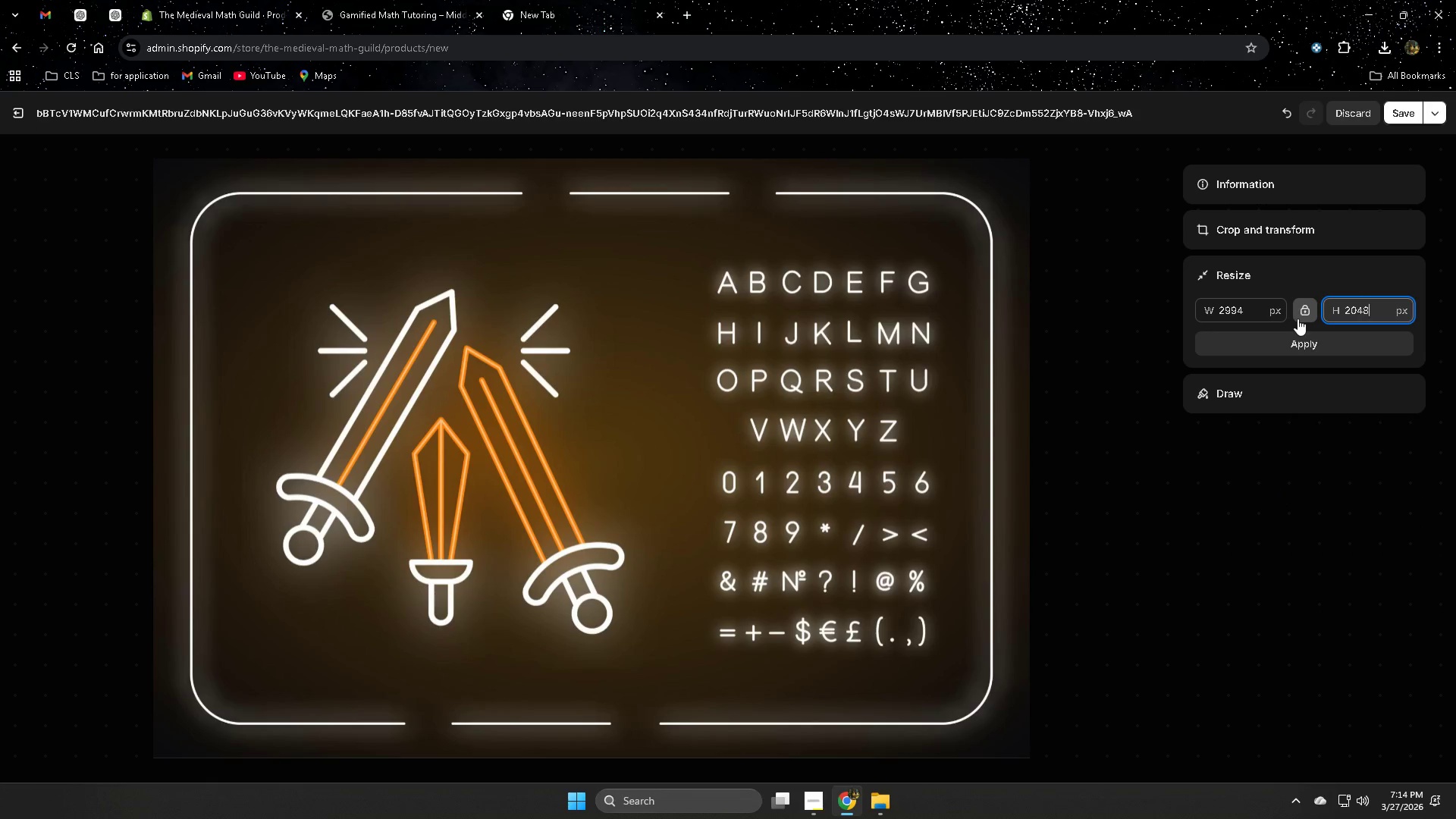 
key(Control+Z)
 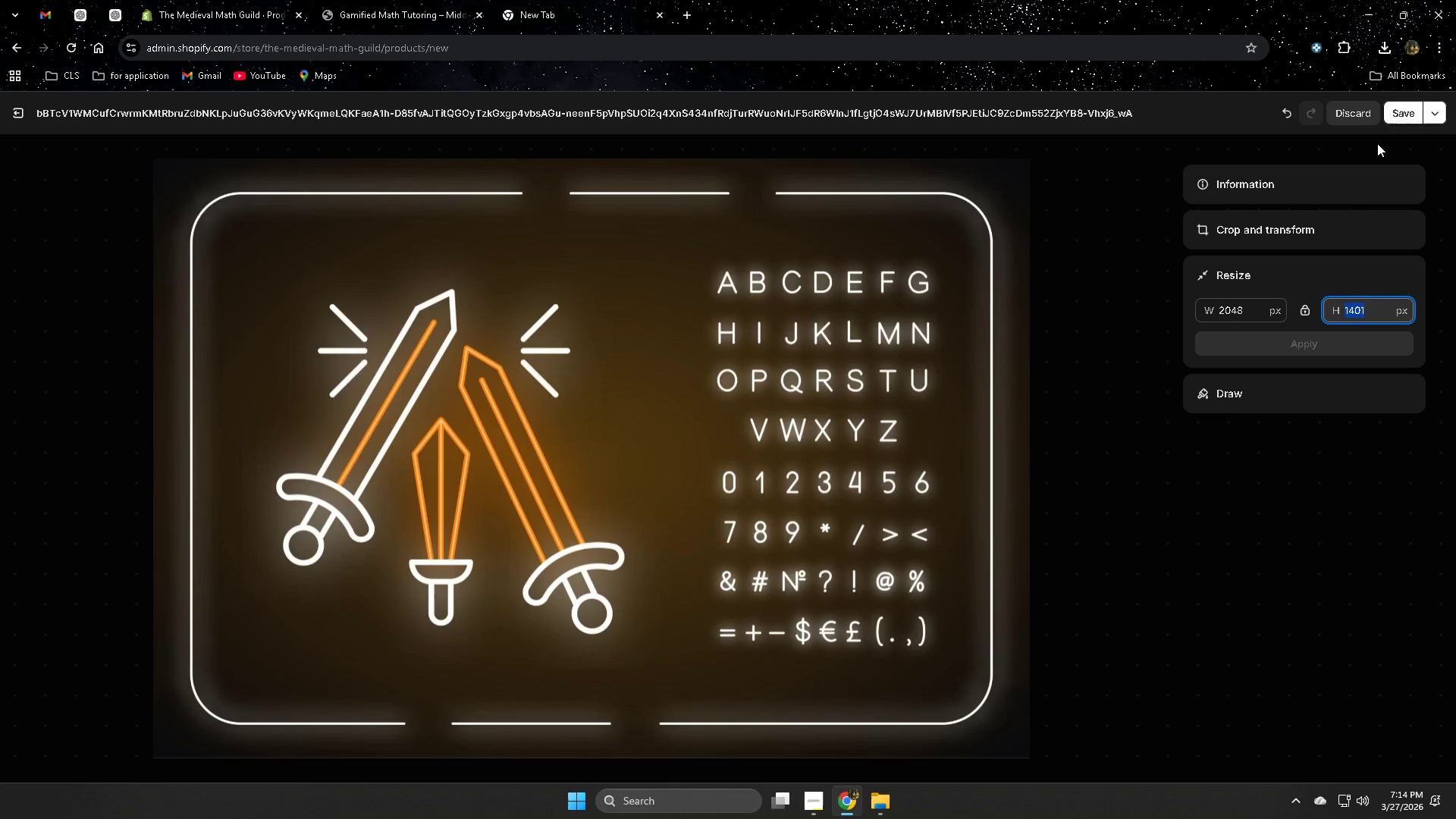 
left_click([1393, 118])
 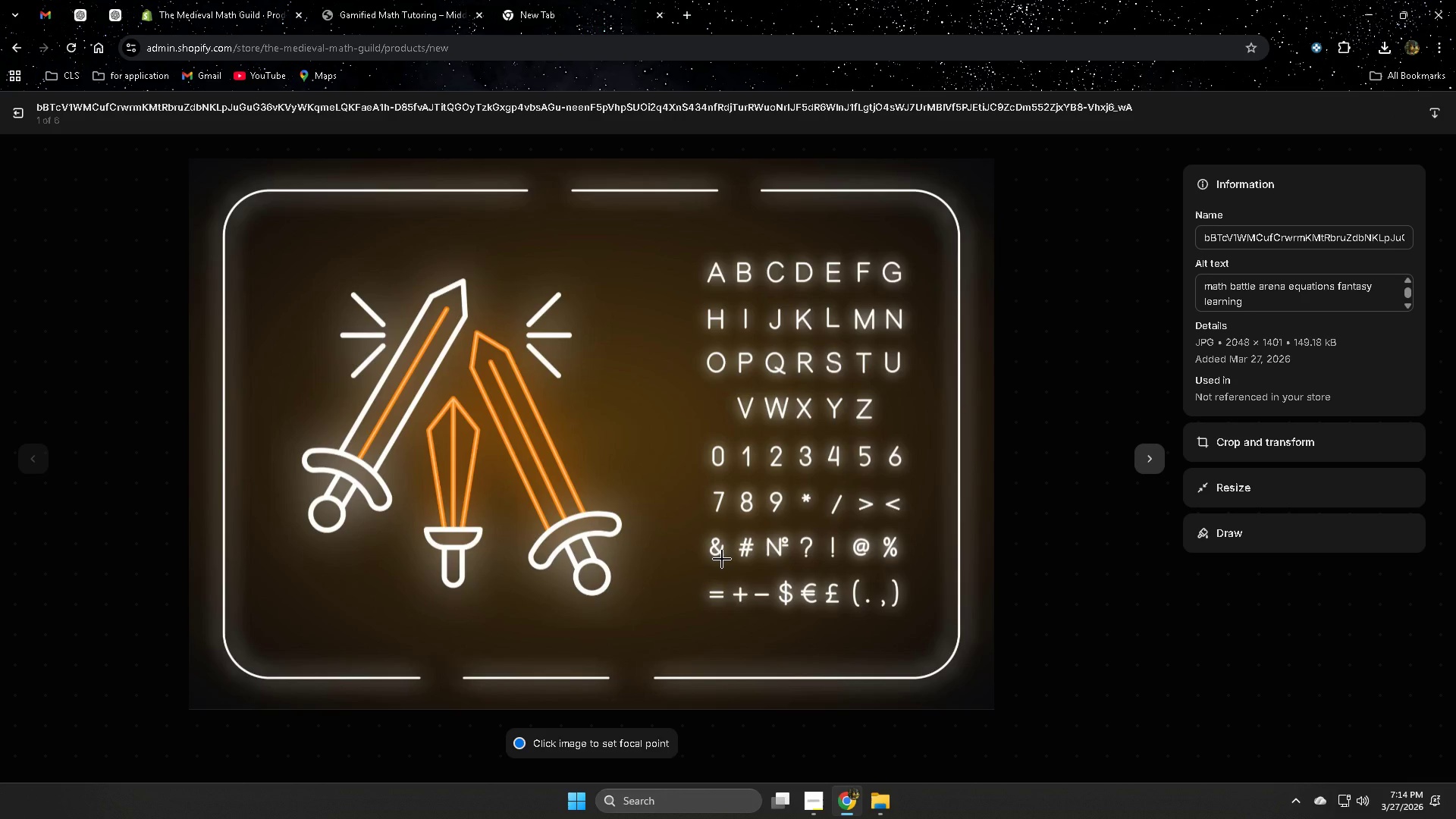 
wait(8.3)
 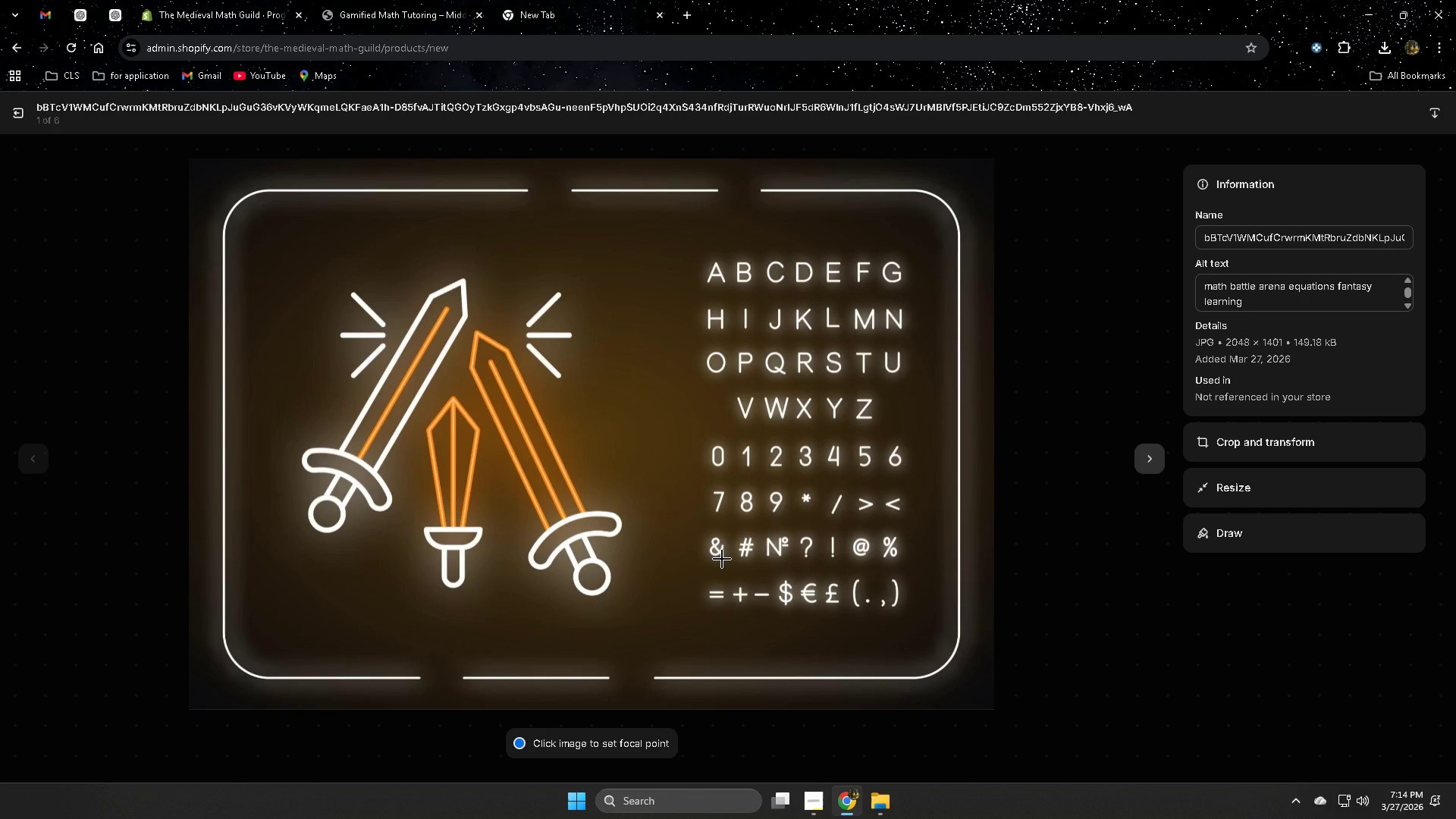 
left_click([20, 111])
 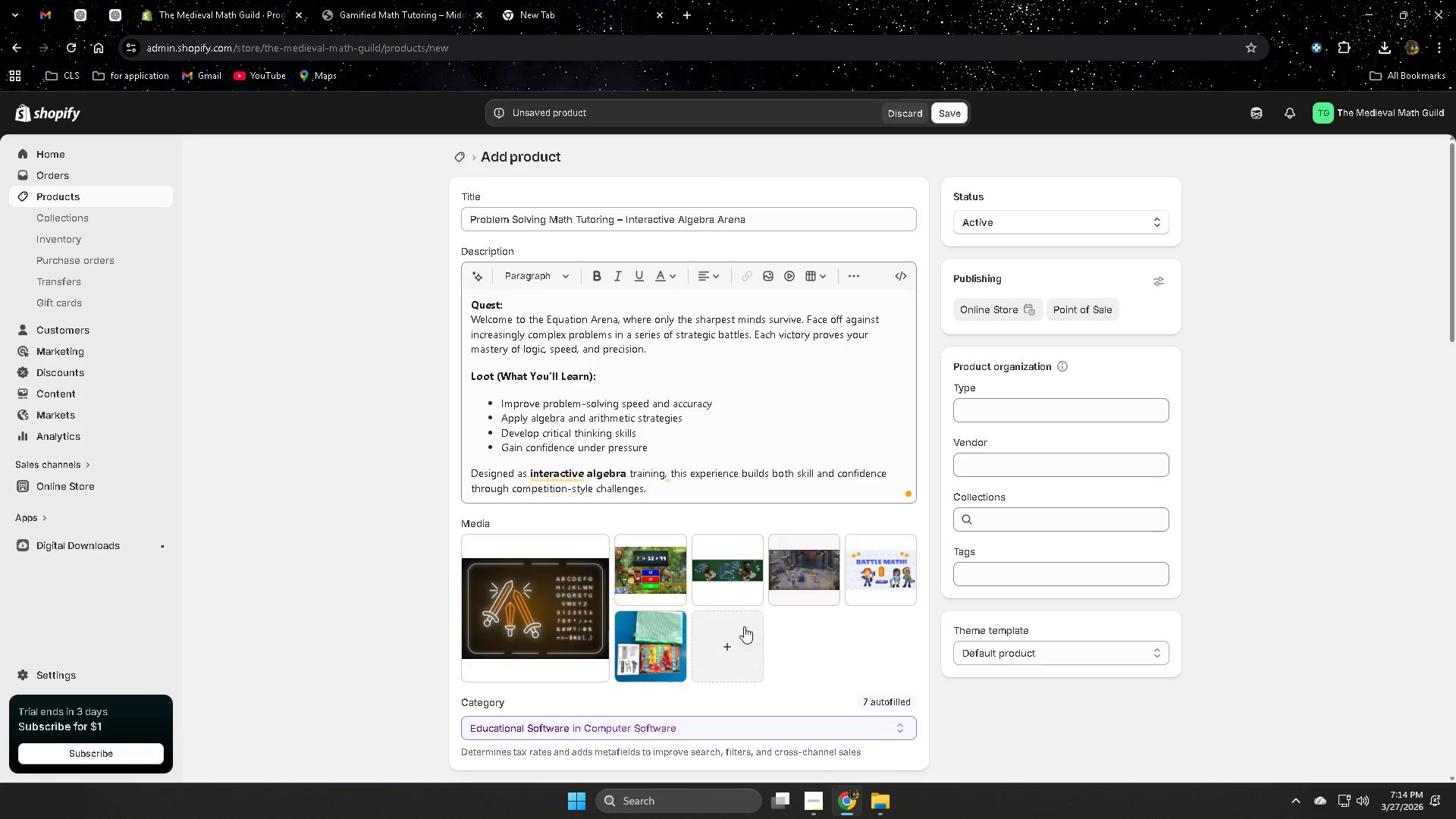 
left_click([346, 532])
 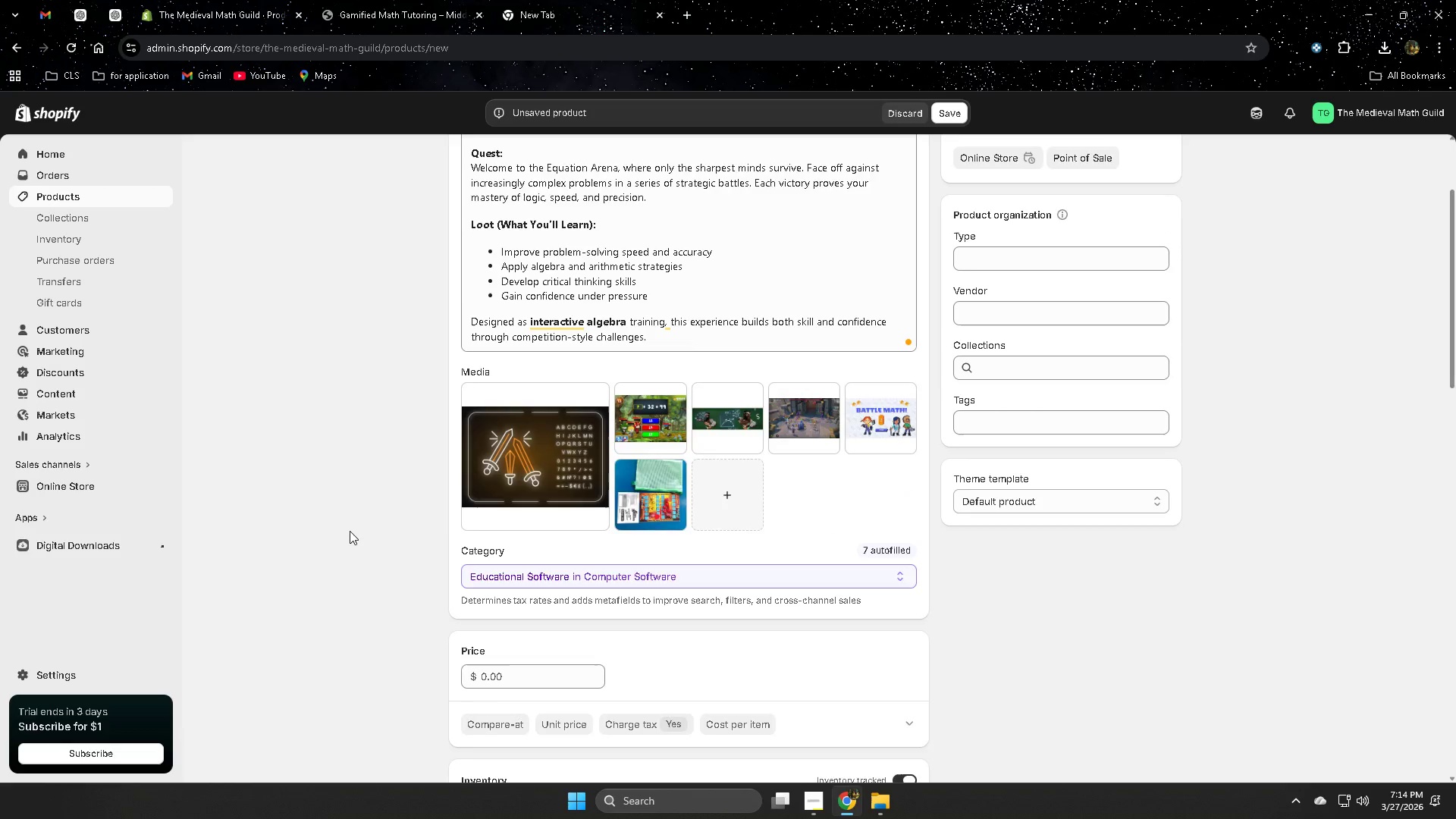 
scroll: coordinate [350, 531], scroll_direction: down, amount: 3.0
 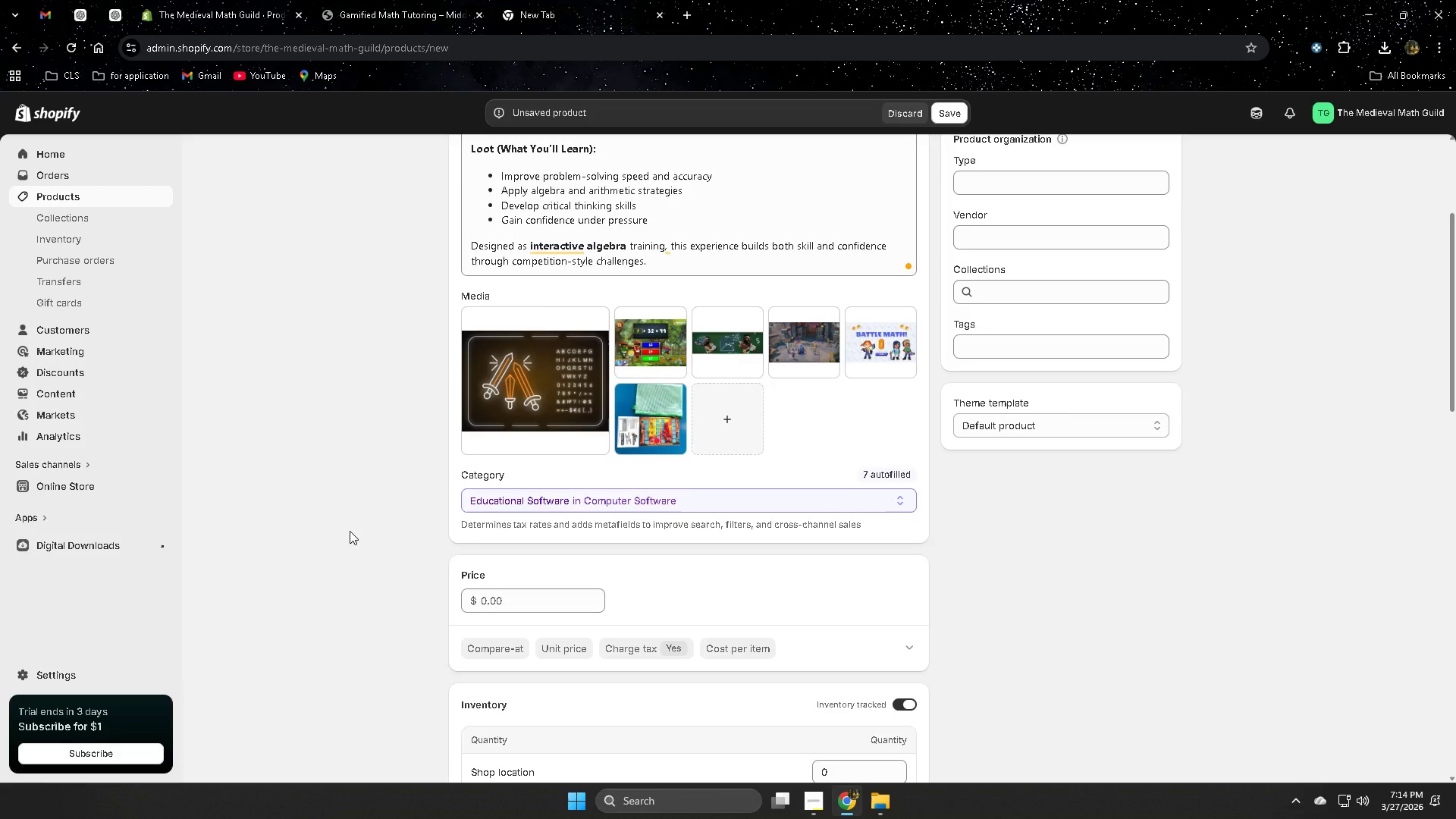 
scroll: coordinate [350, 531], scroll_direction: up, amount: 3.0
 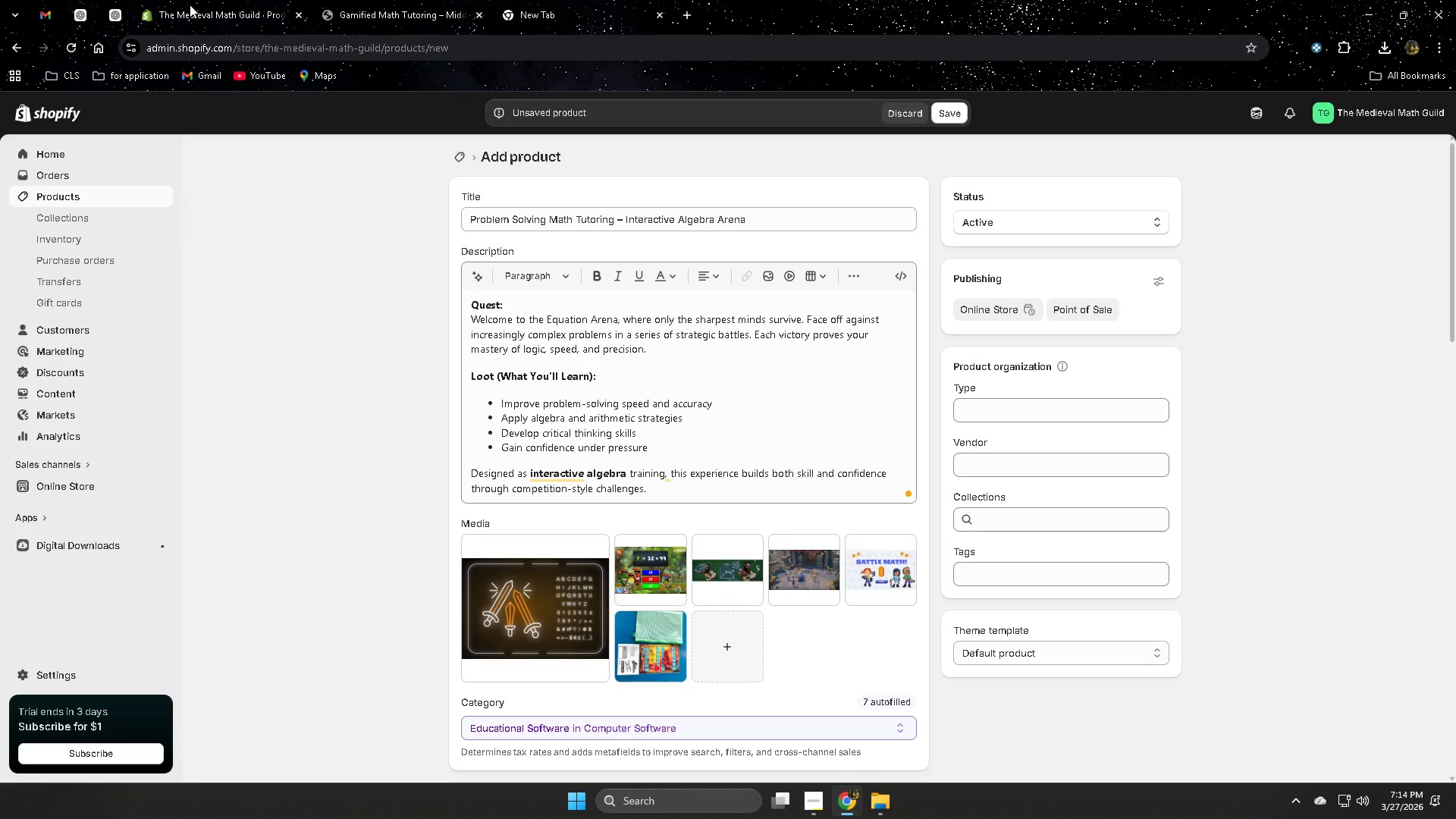 
left_click([82, 11])
 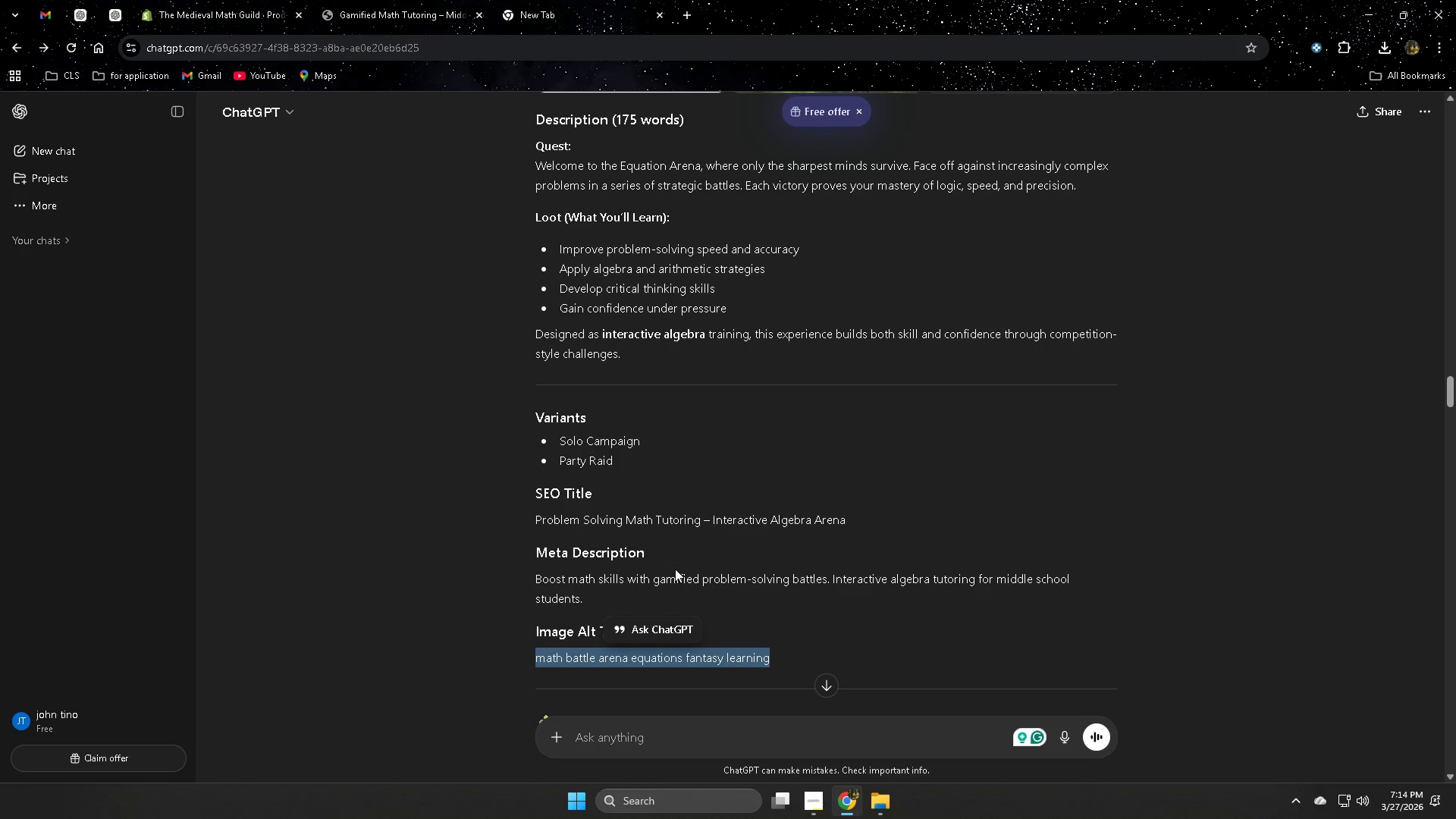 
left_click([554, 577])
 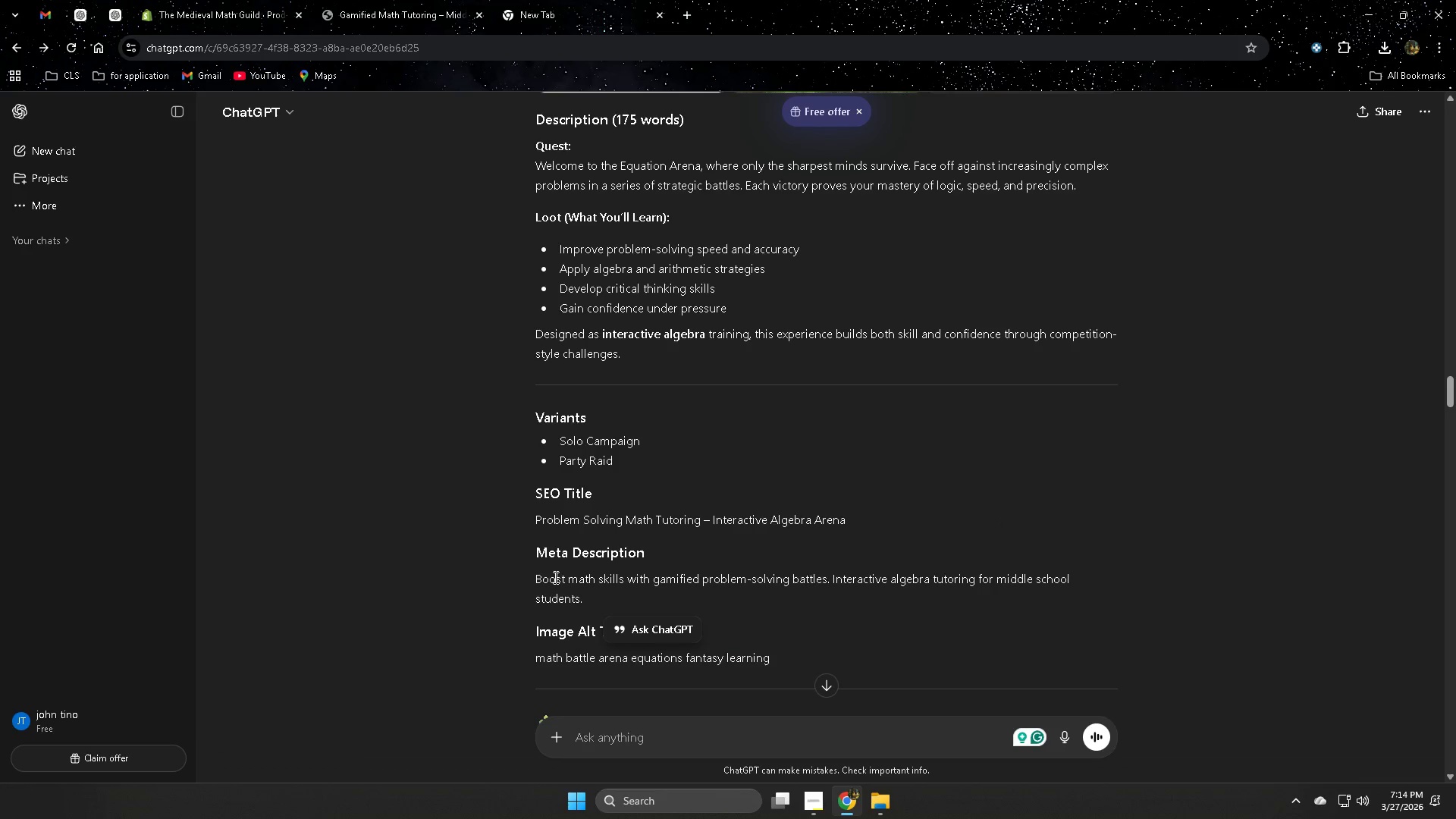 
left_click_drag(start_coordinate=[554, 577], to_coordinate=[601, 604])
 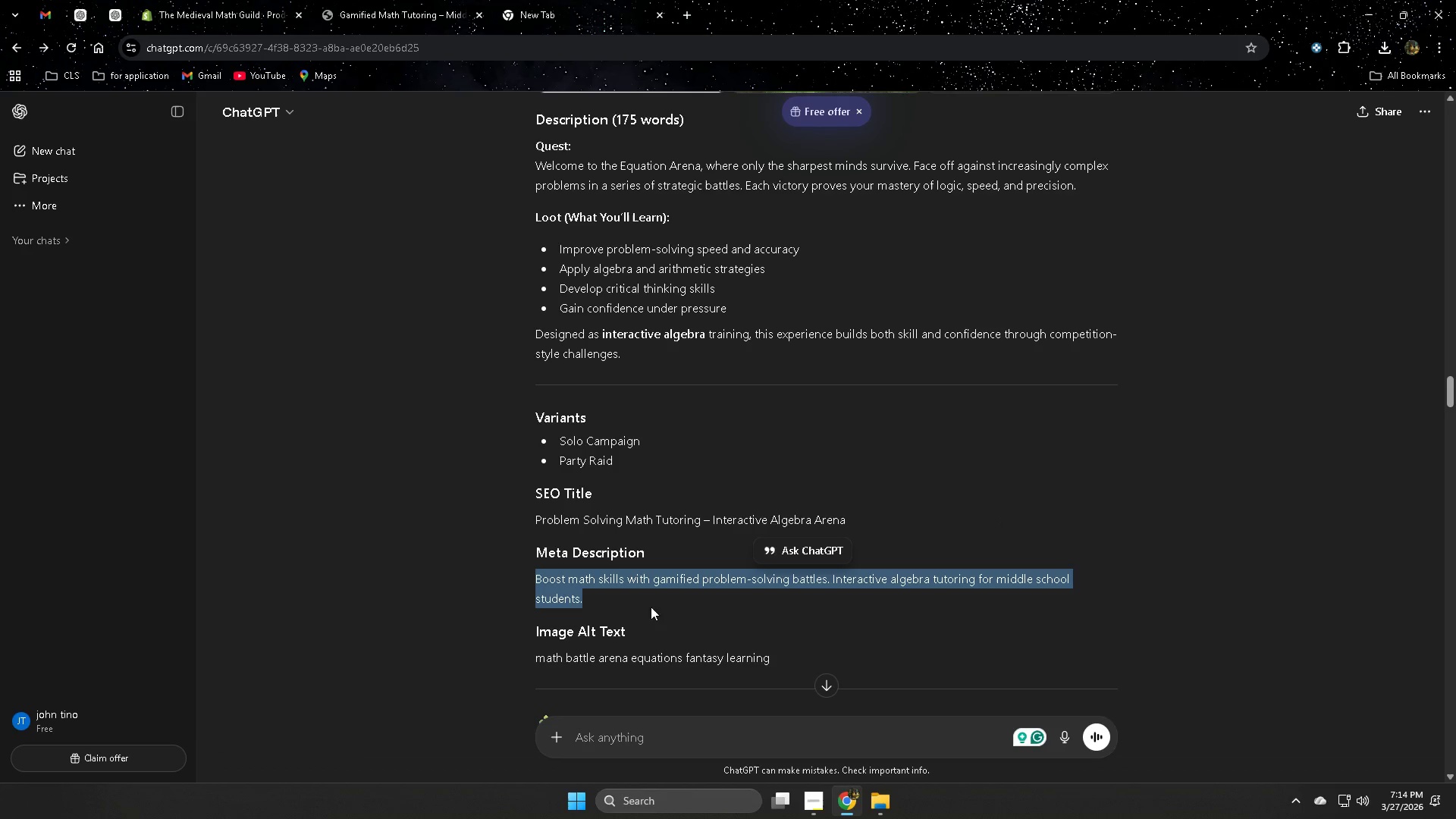 
key(Control+C)
 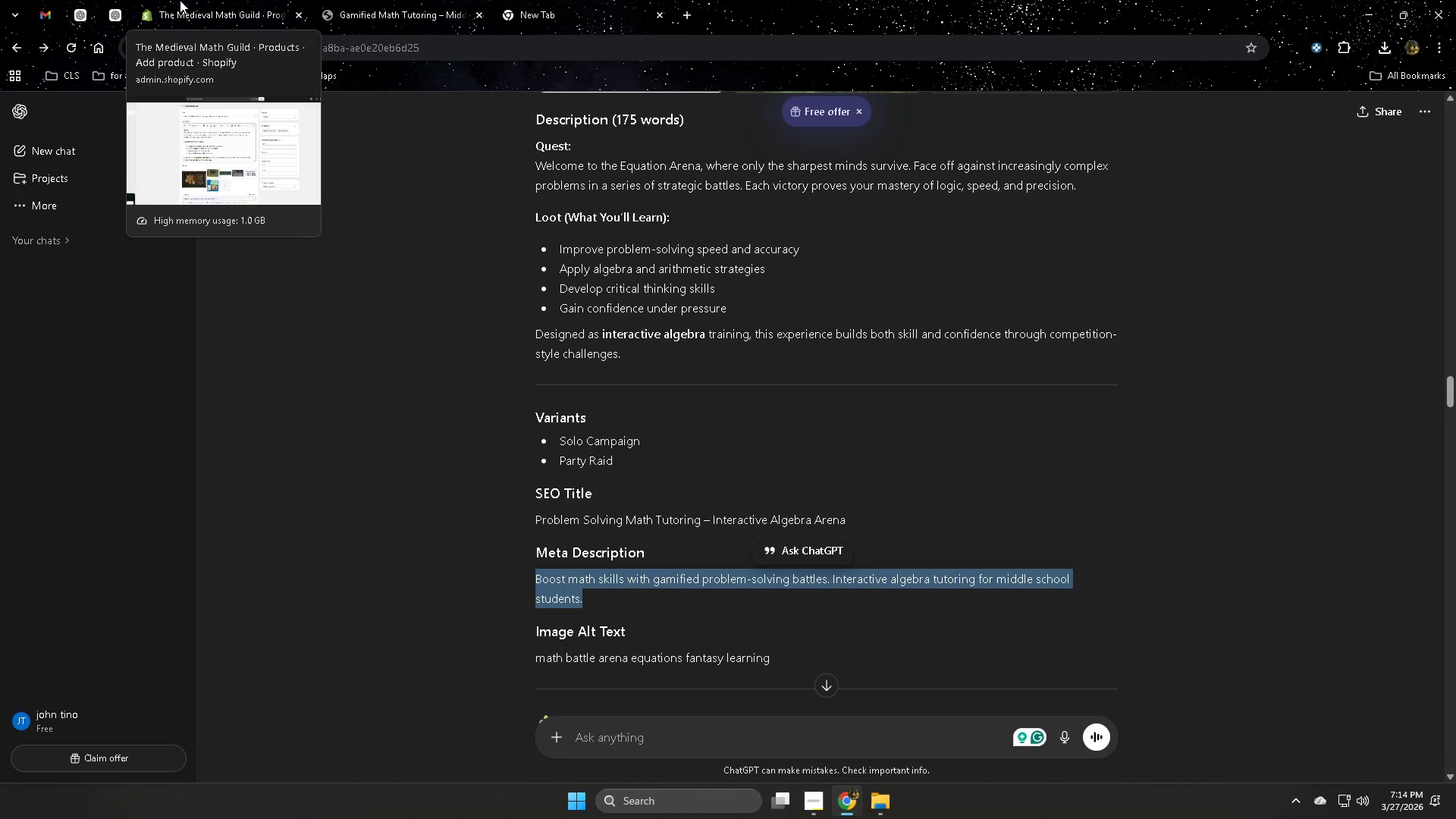 
left_click([195, 0])
 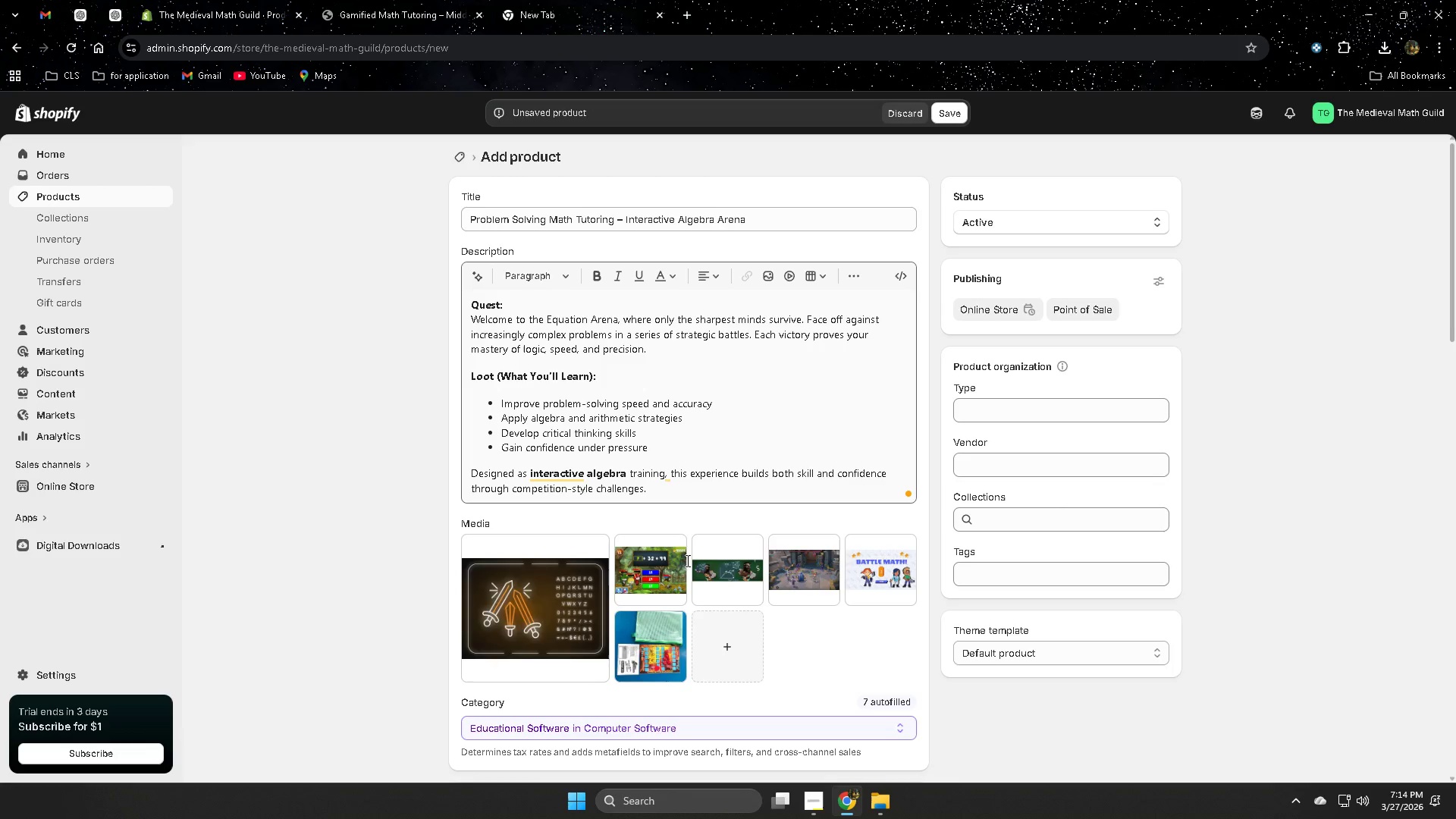 
scroll: coordinate [594, 635], scroll_direction: down, amount: 21.0
 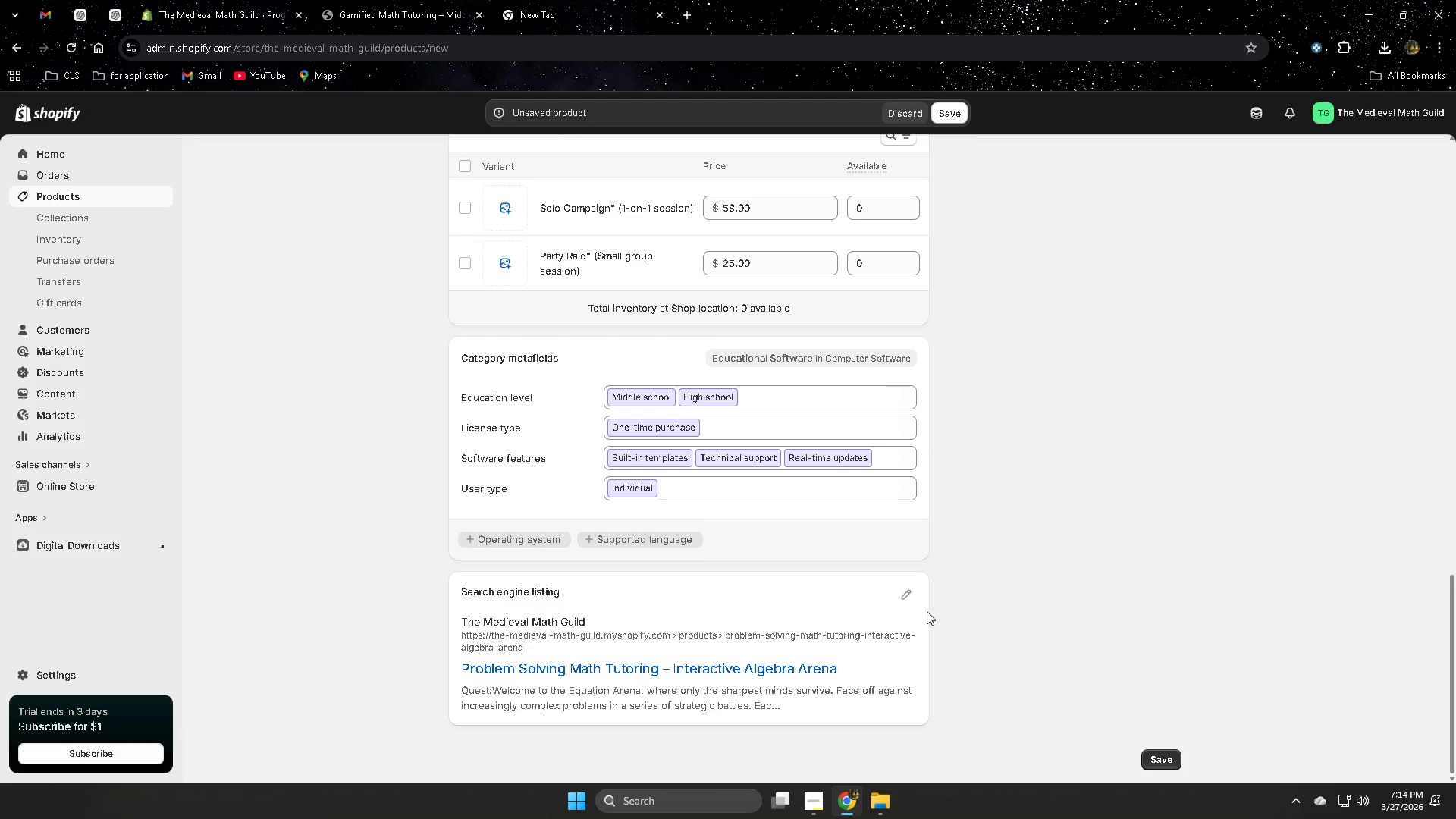 
left_click([909, 598])
 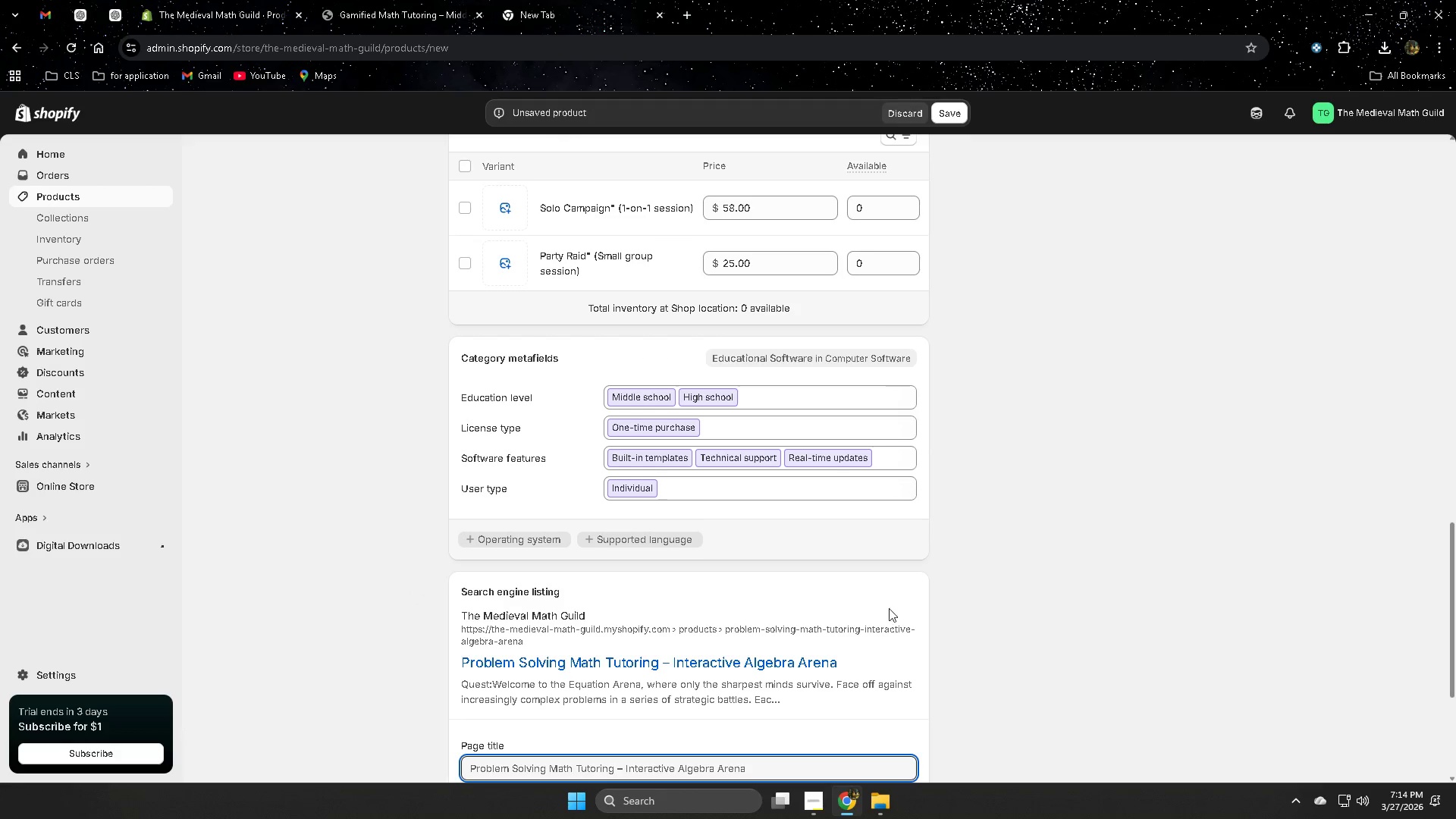 
scroll: coordinate [786, 643], scroll_direction: down, amount: 3.0
 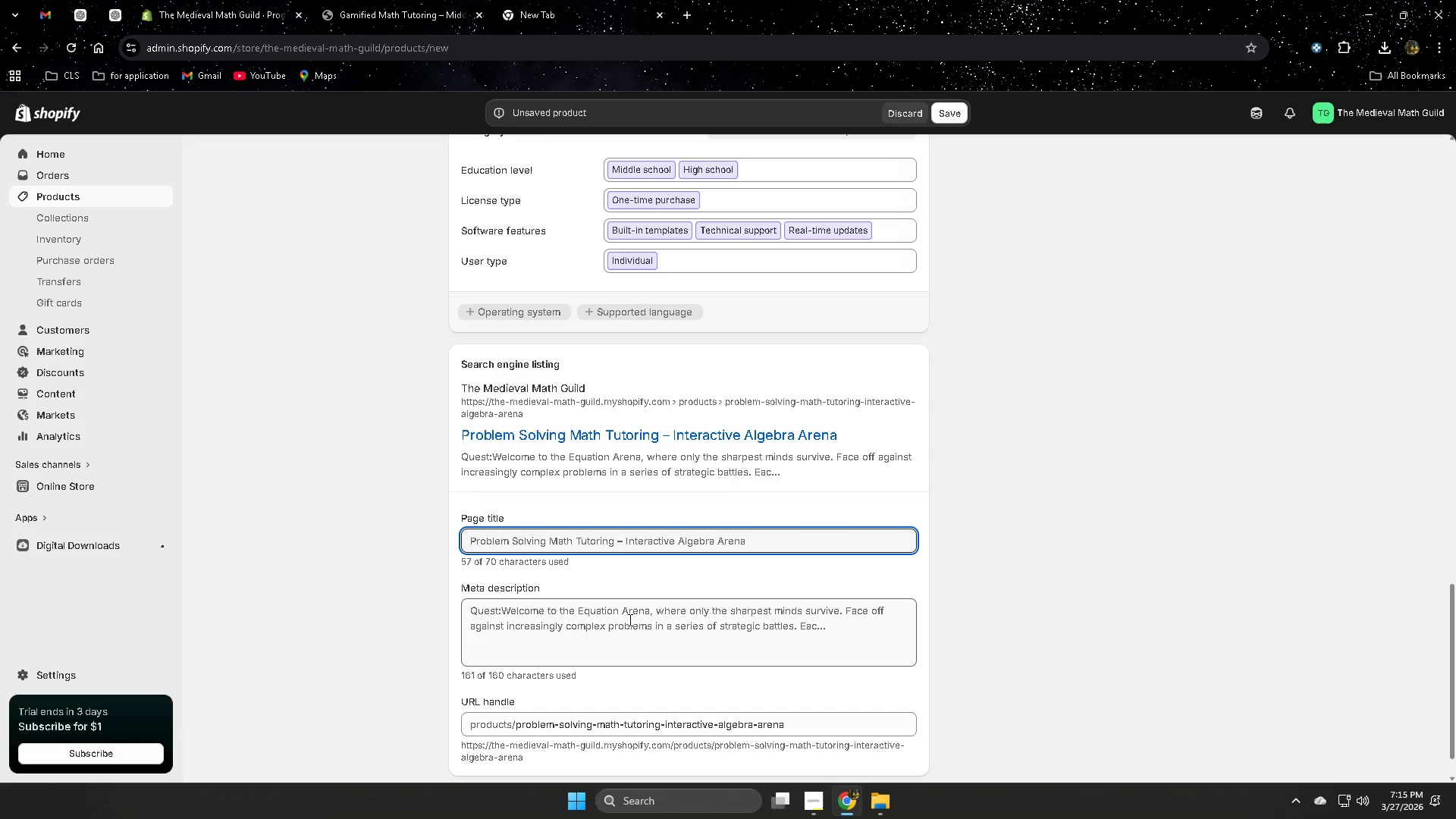 
double_click([627, 618])
 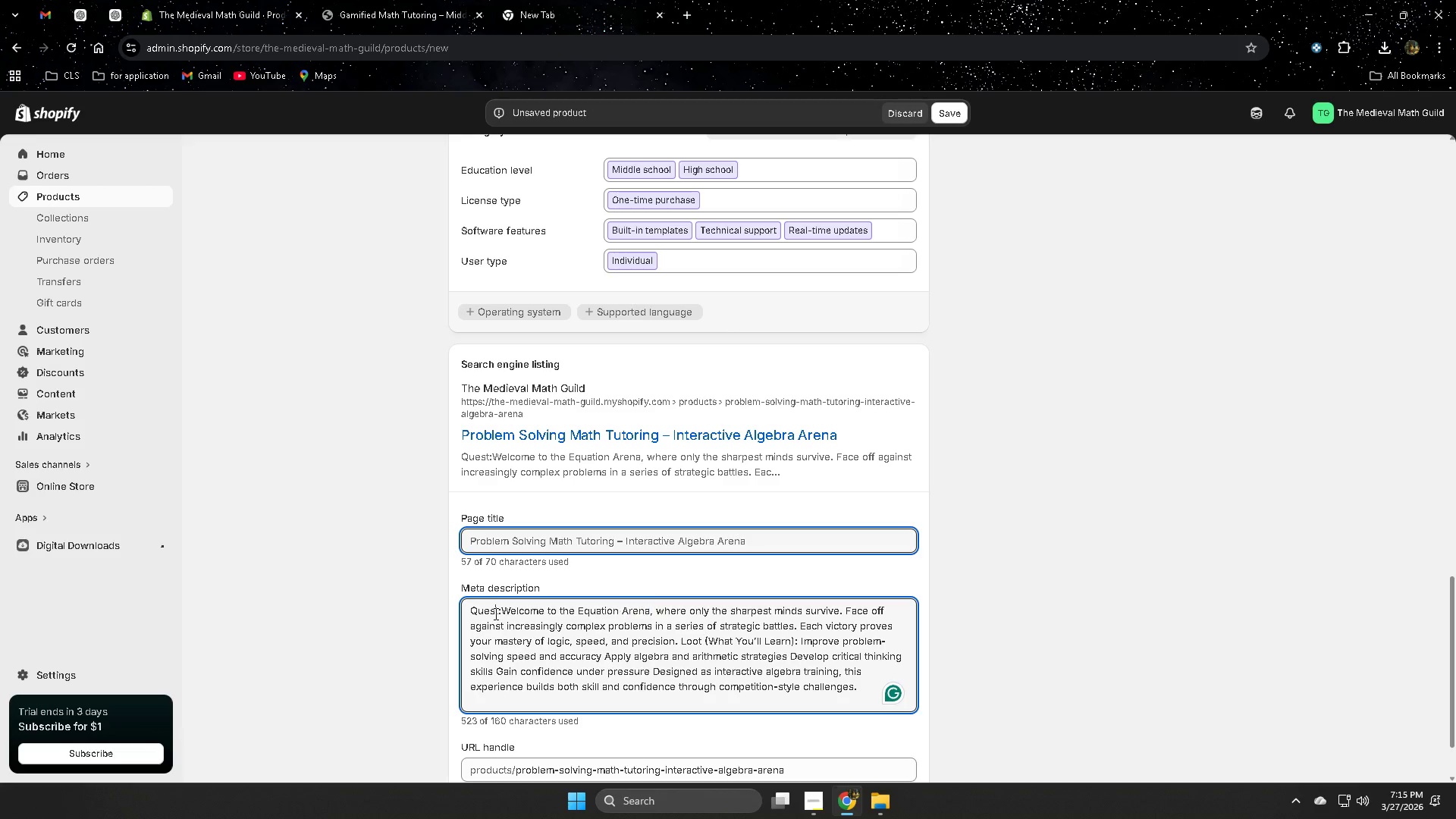 
double_click([494, 613])
 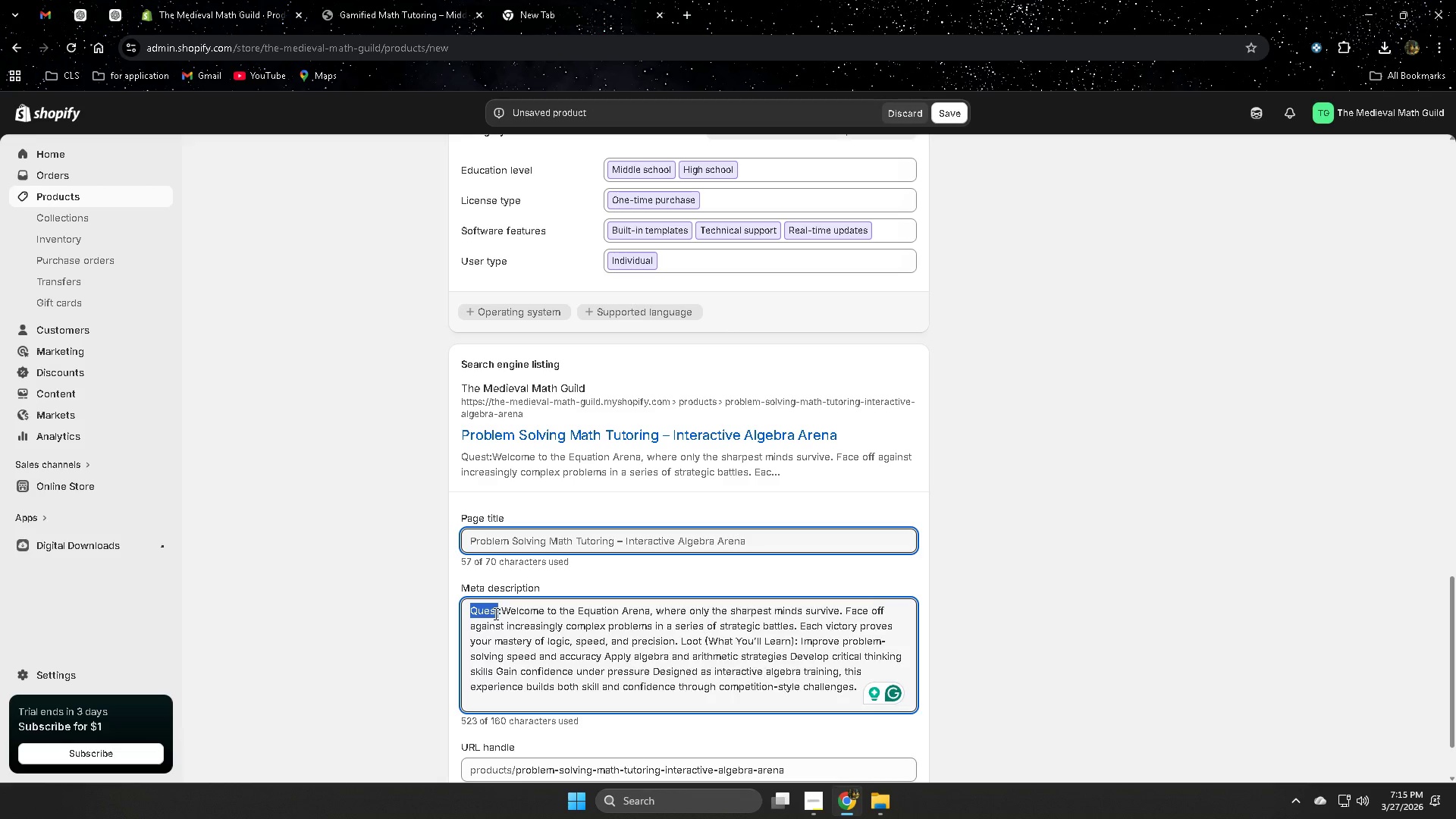 
triple_click([494, 613])
 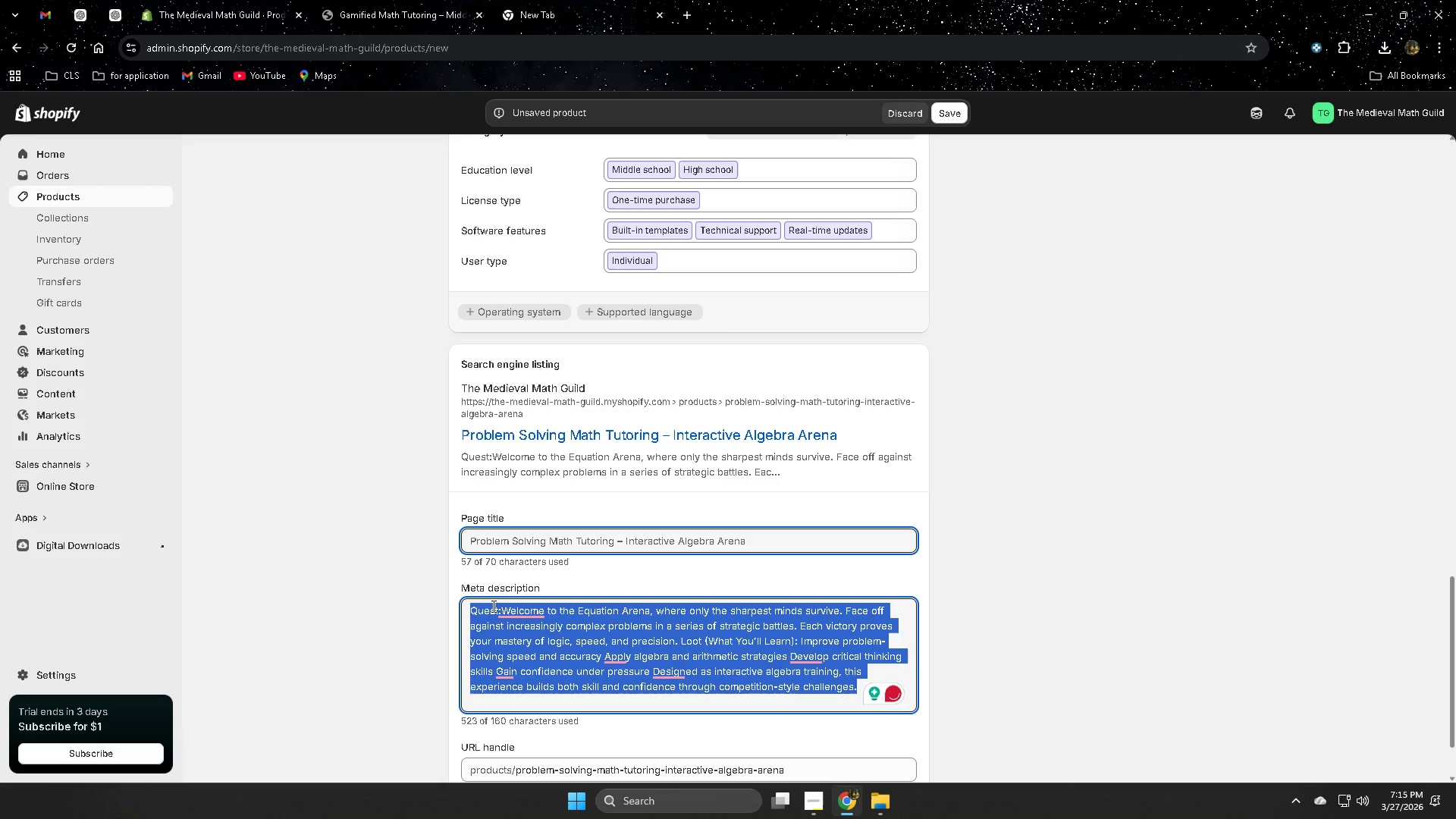 
key(Backspace)
 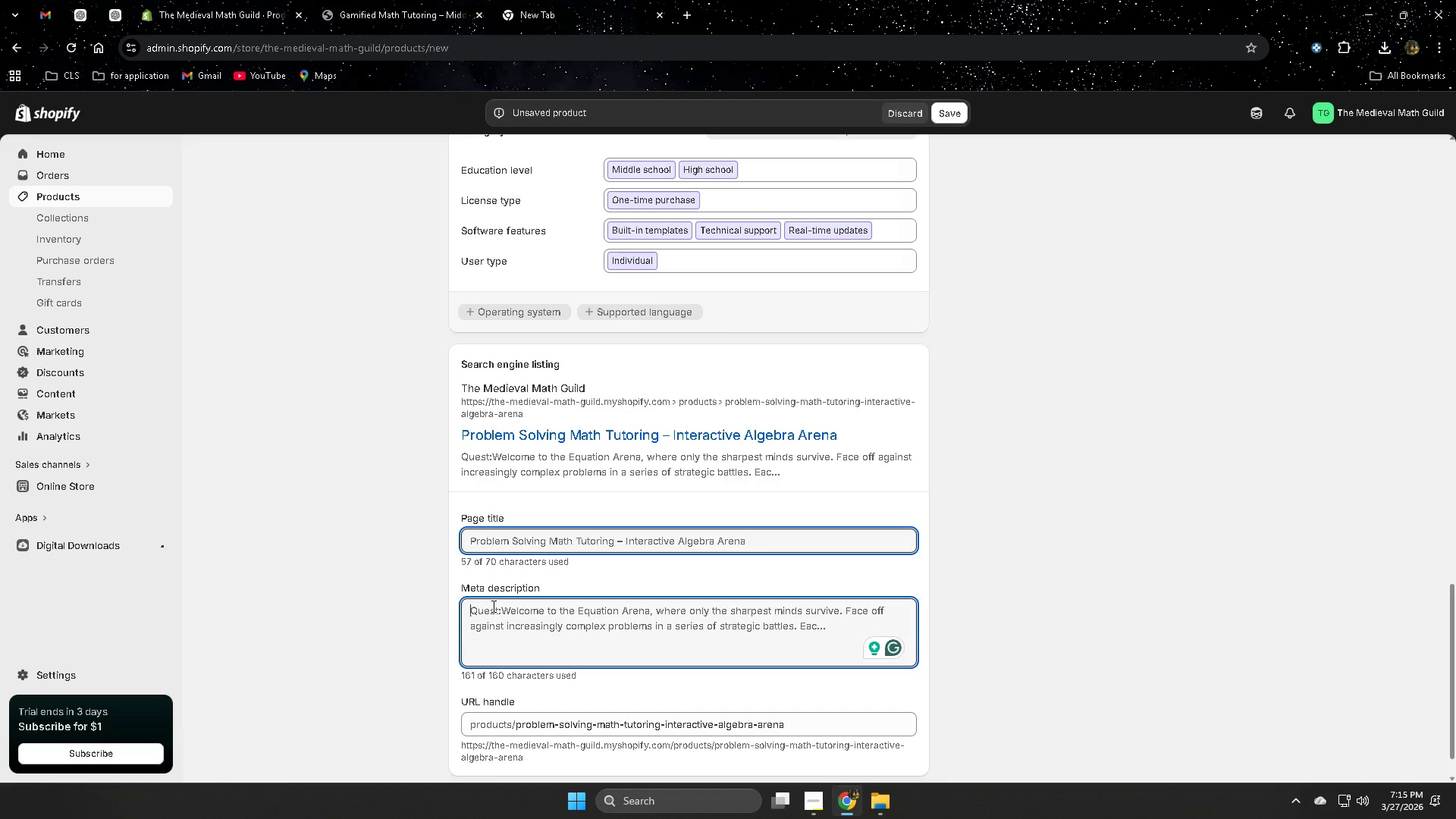 
key(Control+V)
 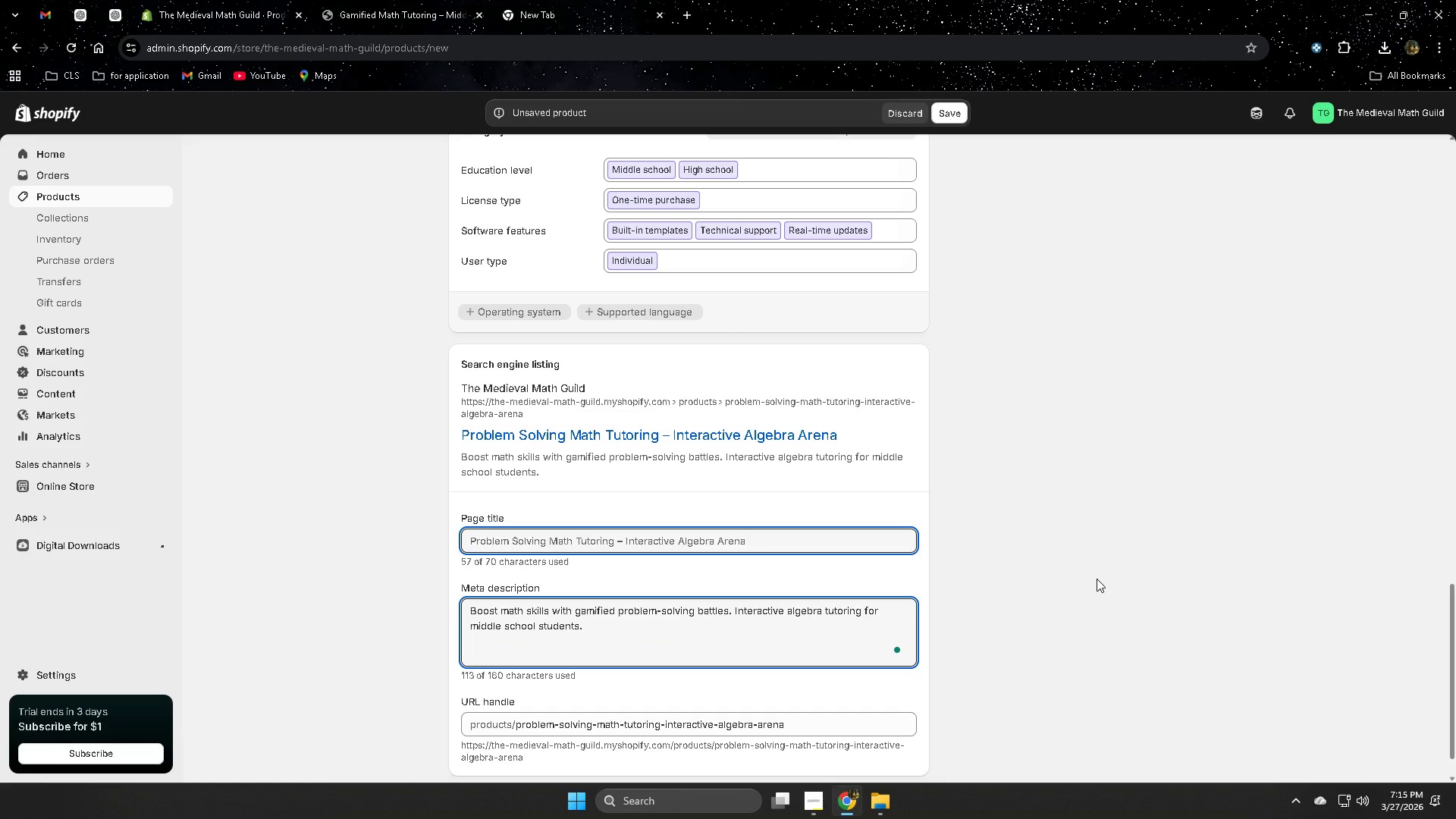 
left_click([1097, 579])
 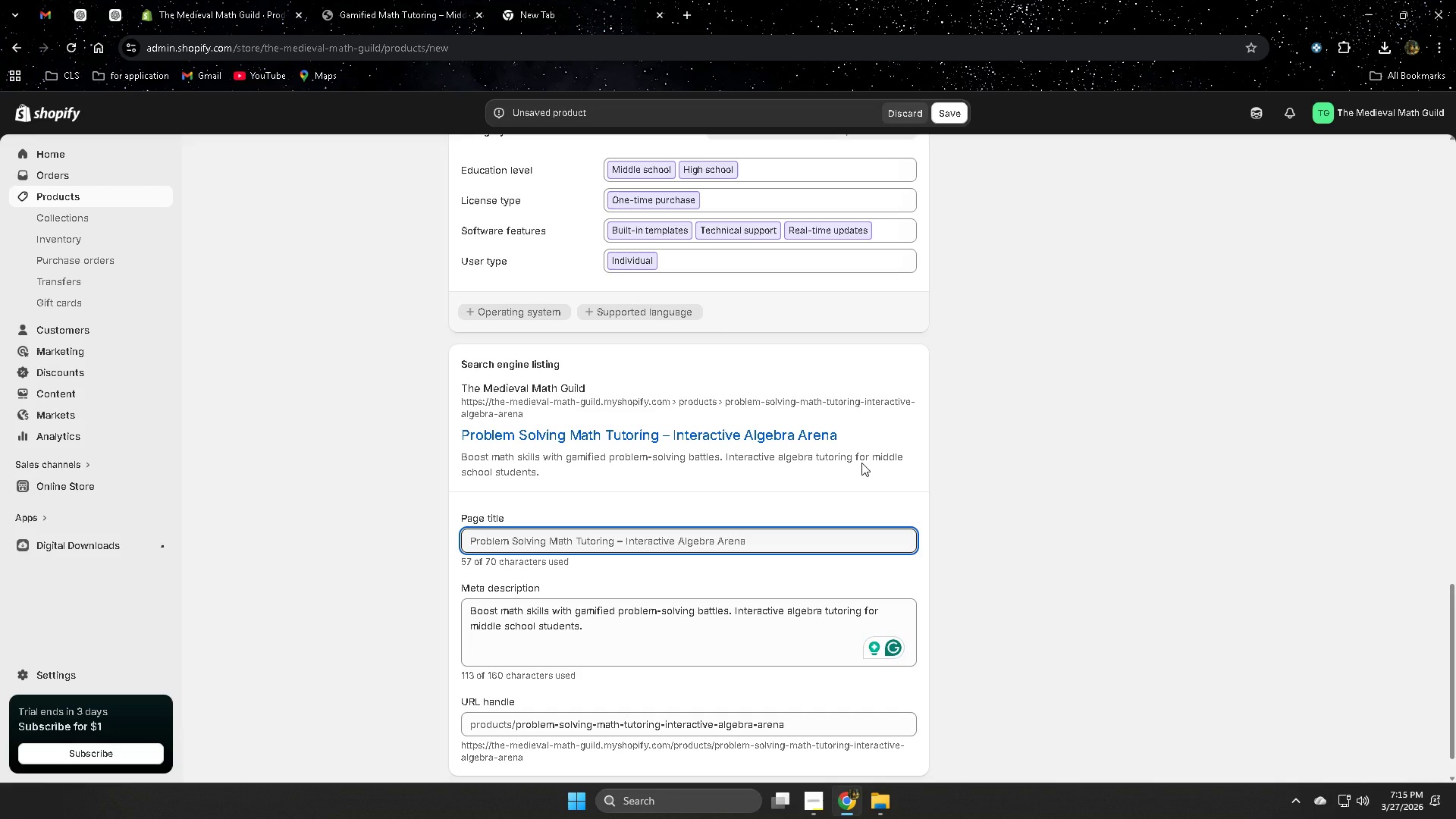 
wait(11.39)
 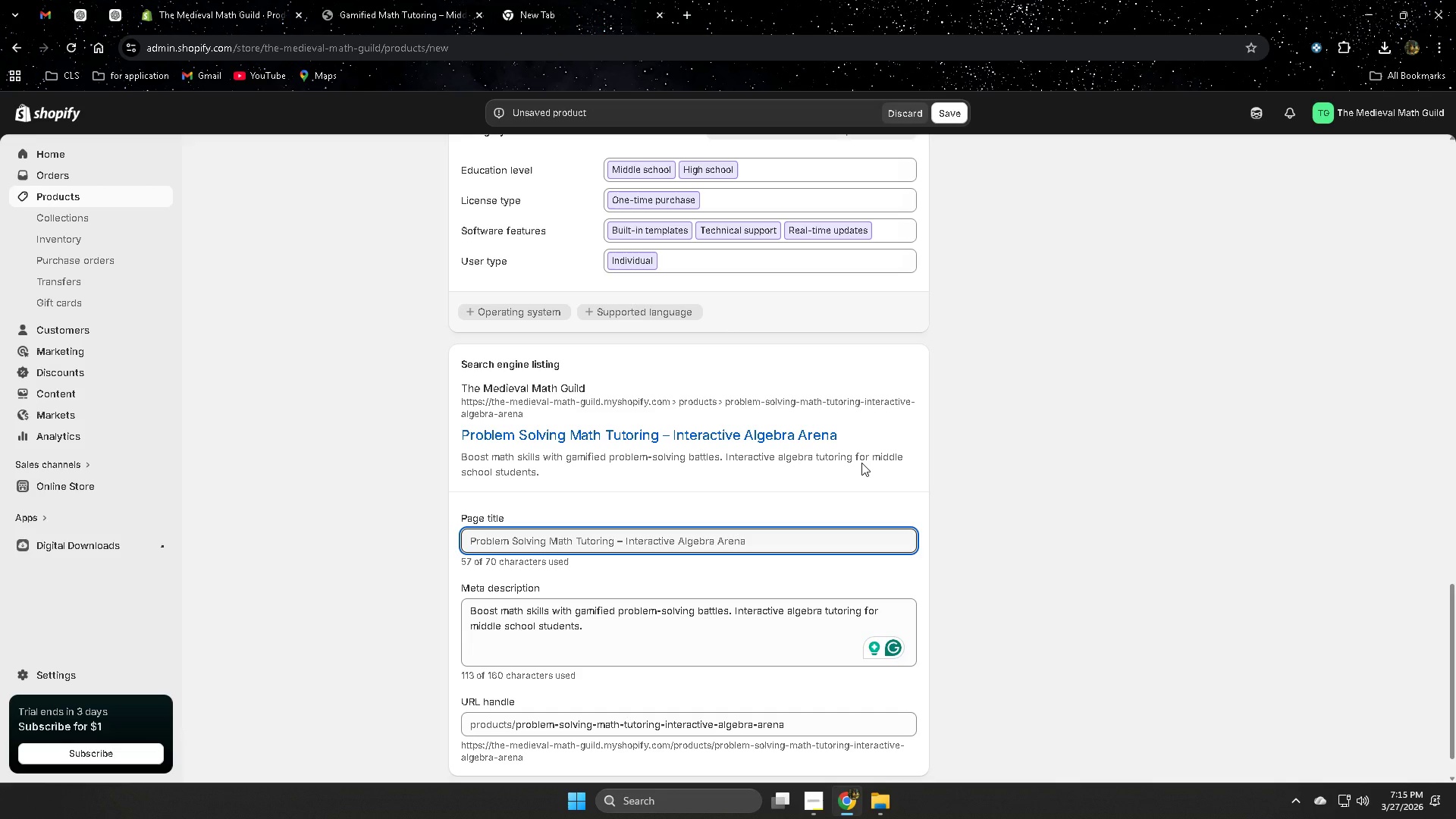 
left_click([191, 4])
 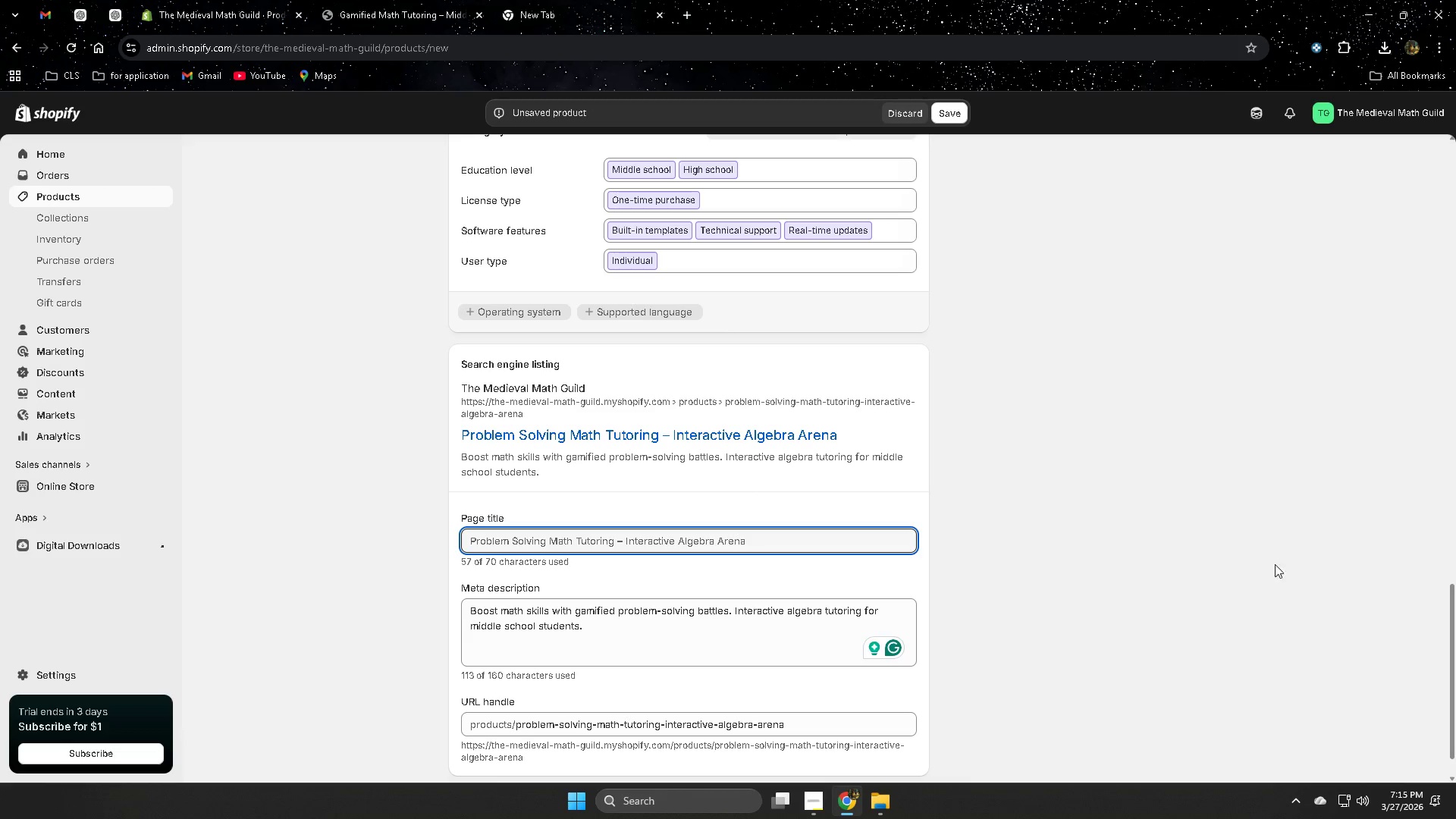 
scroll: coordinate [1216, 563], scroll_direction: down, amount: 1.0
 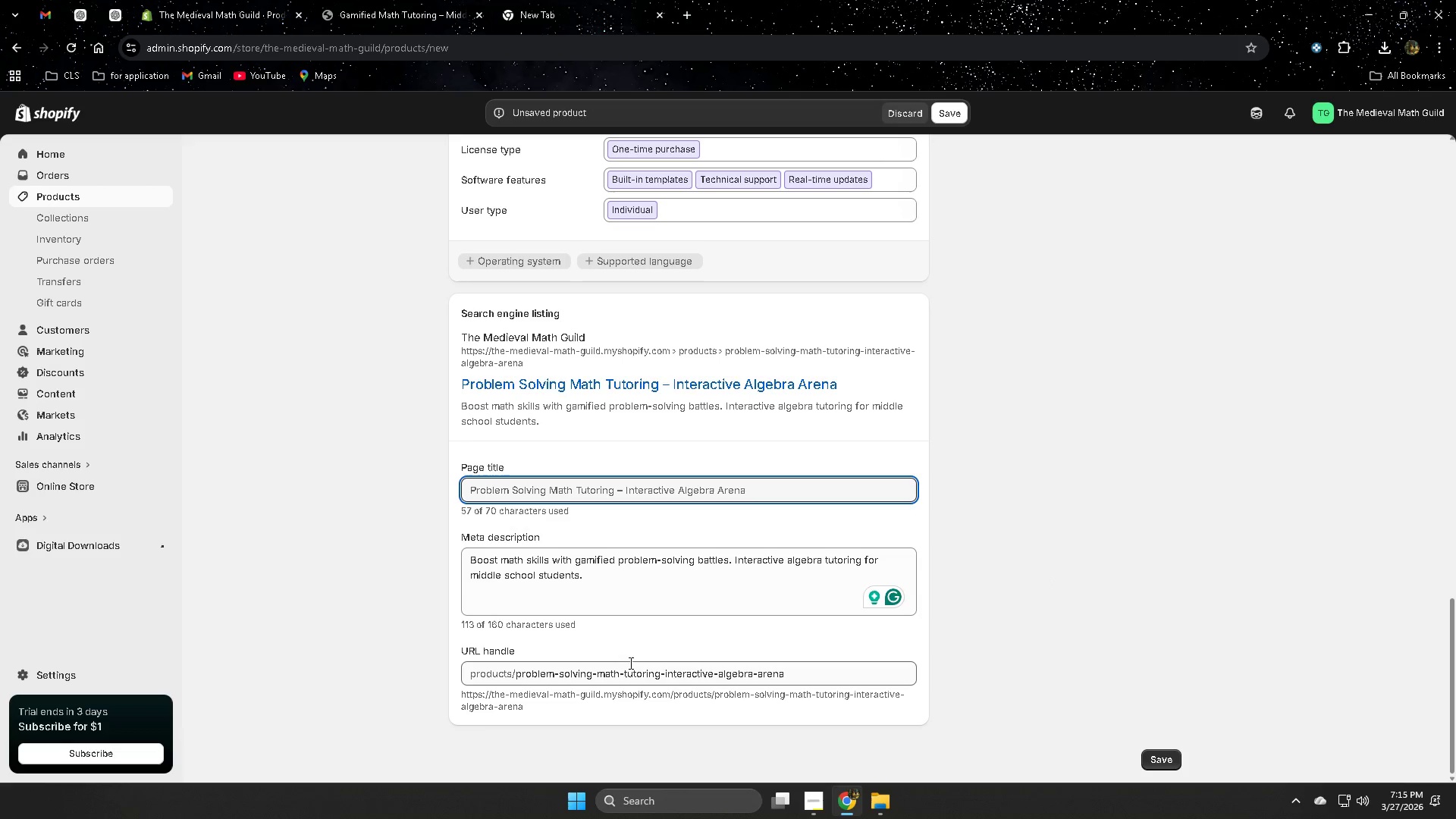 
left_click([49, 14])
 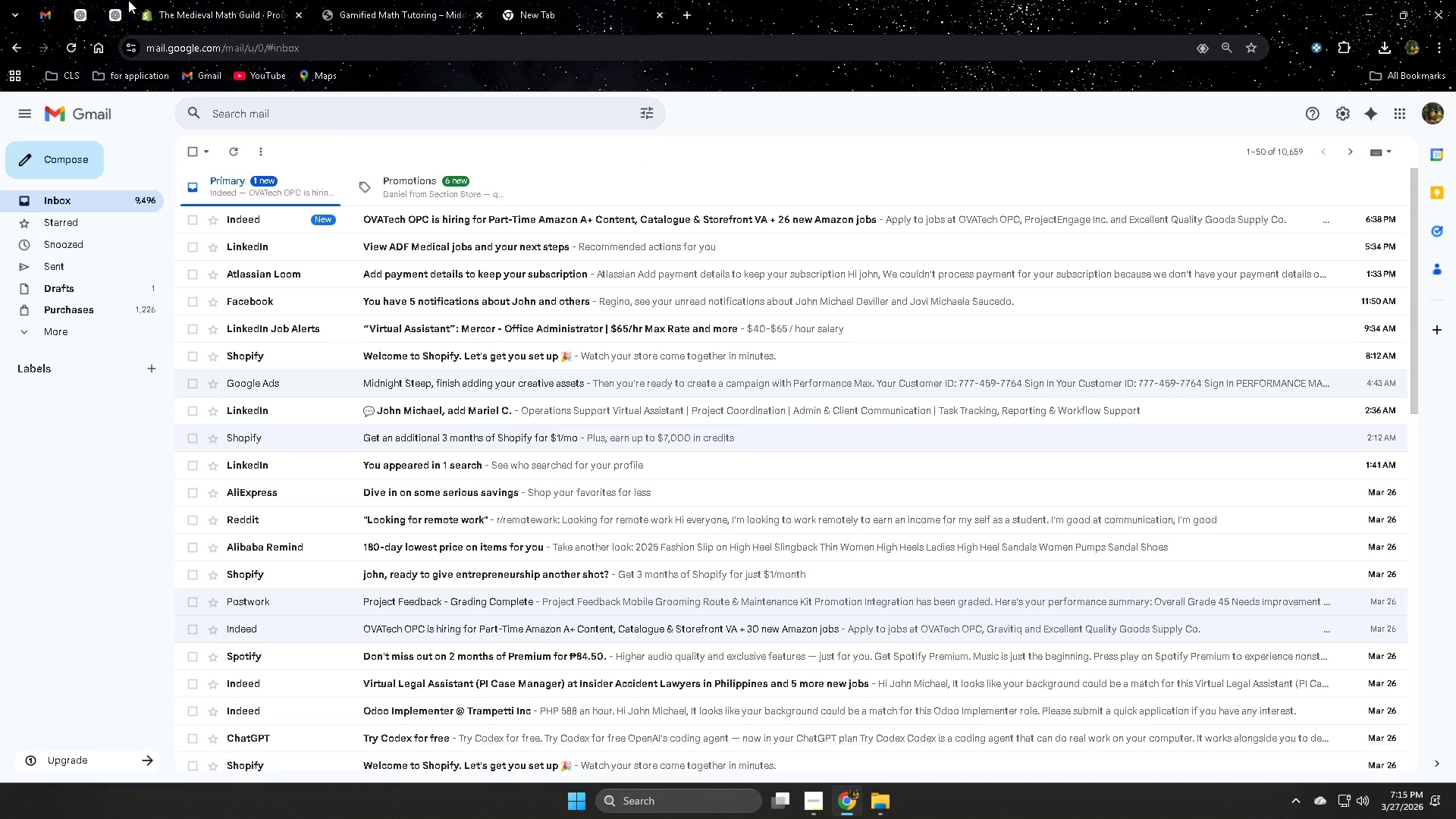 
left_click([128, 0])
 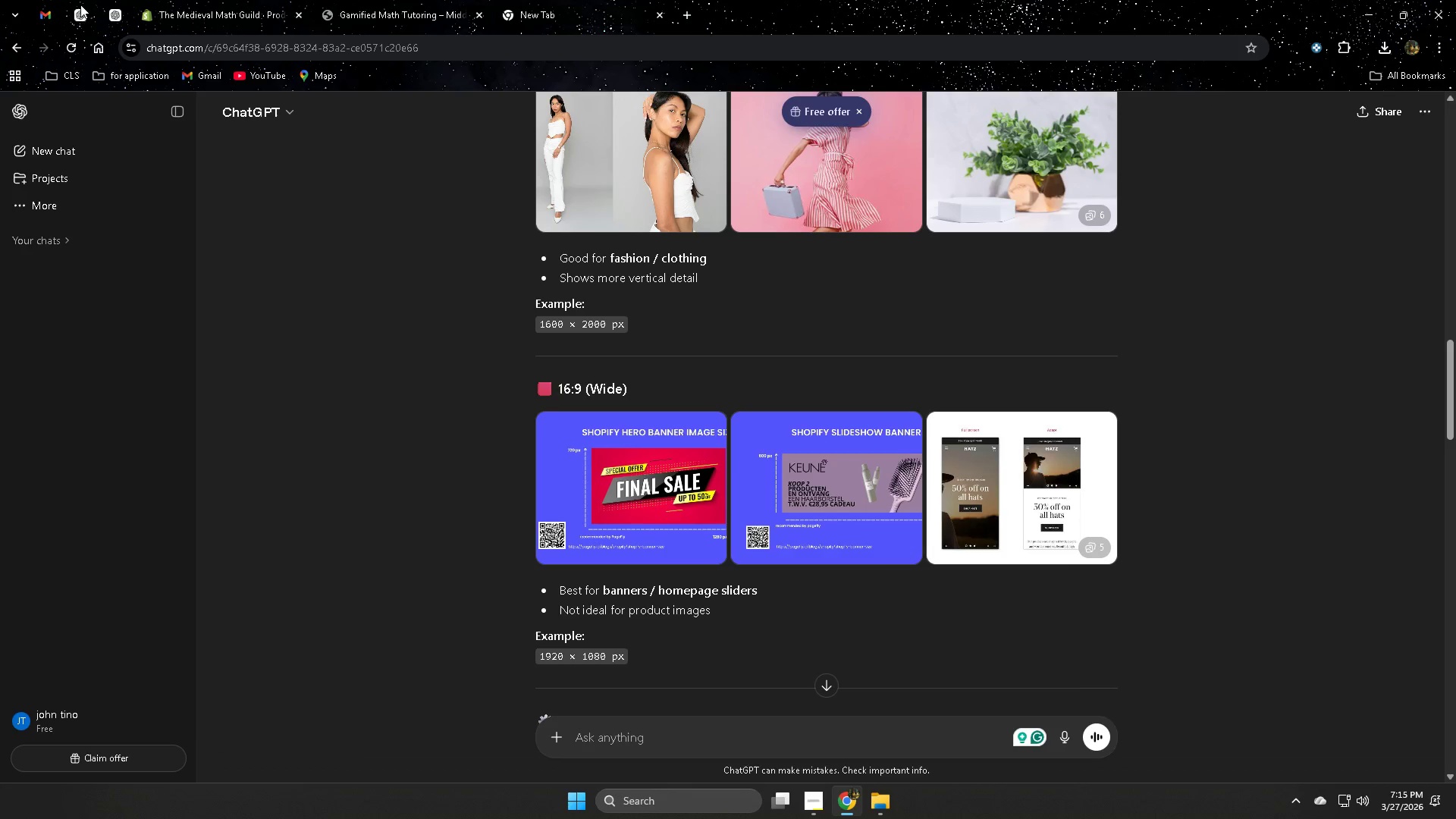 
left_click([80, 10])
 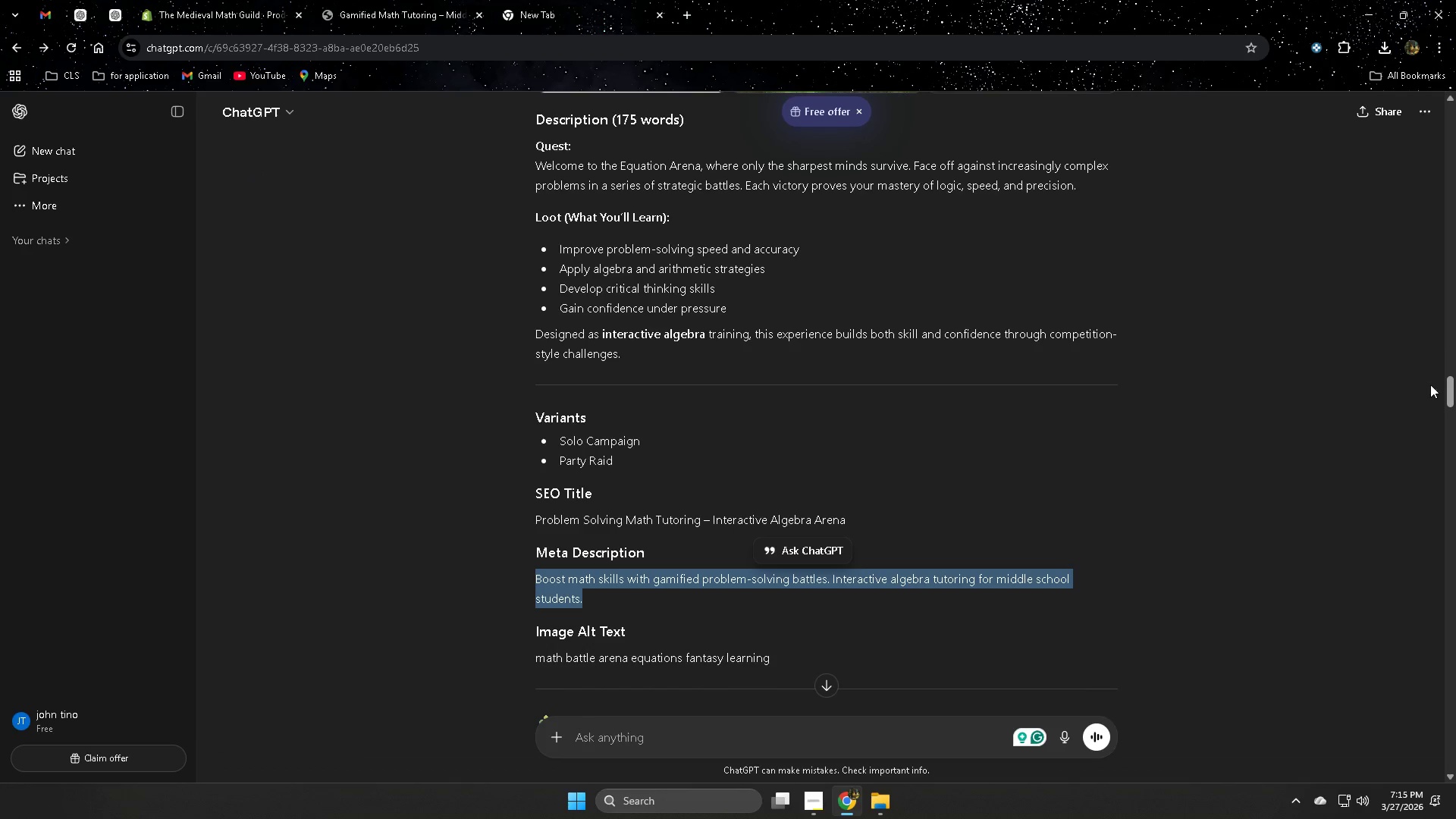 
left_click_drag(start_coordinate=[1455, 394], to_coordinate=[1455, 755])
 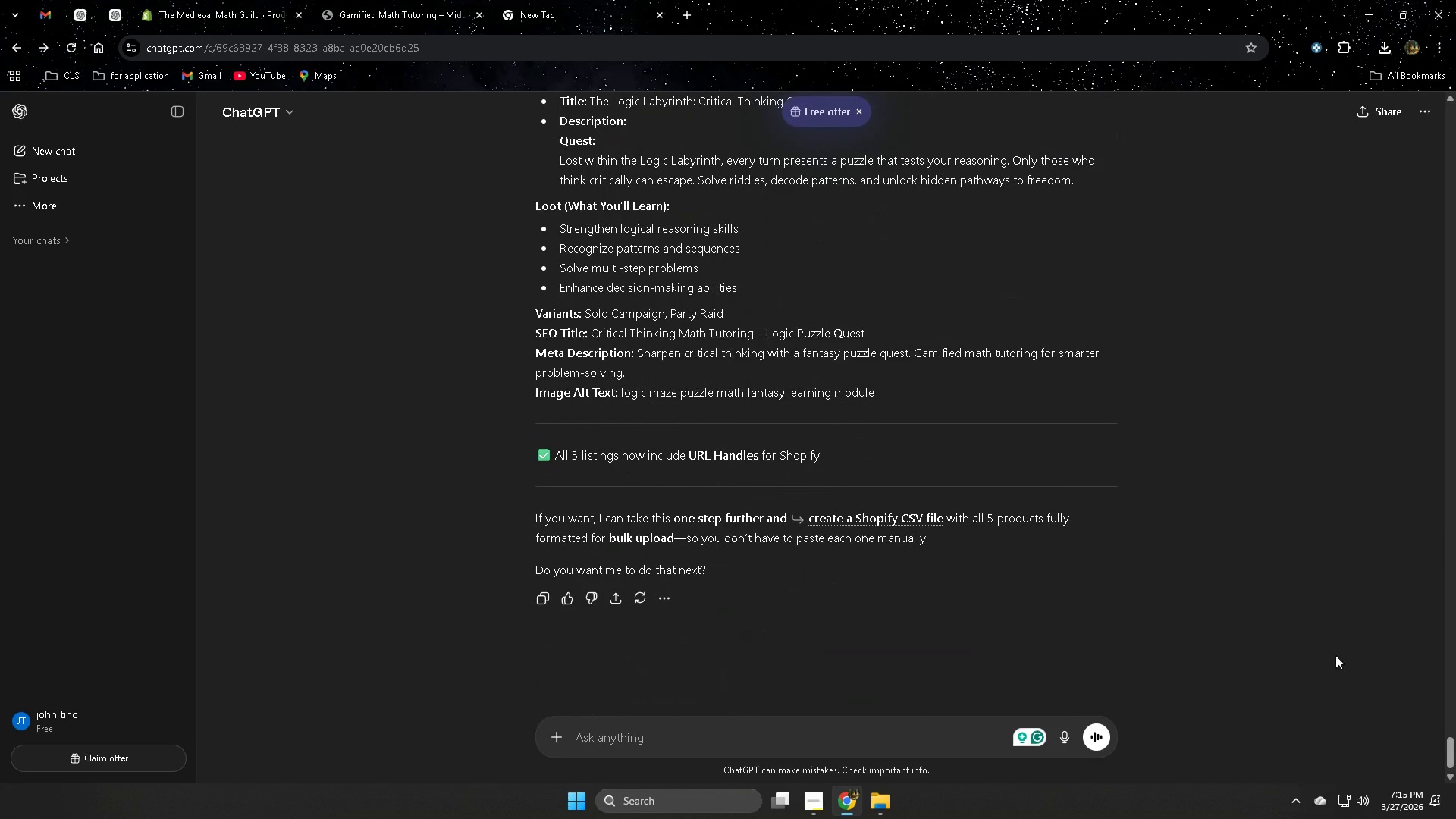 
scroll: coordinate [960, 548], scroll_direction: up, amount: 5.0
 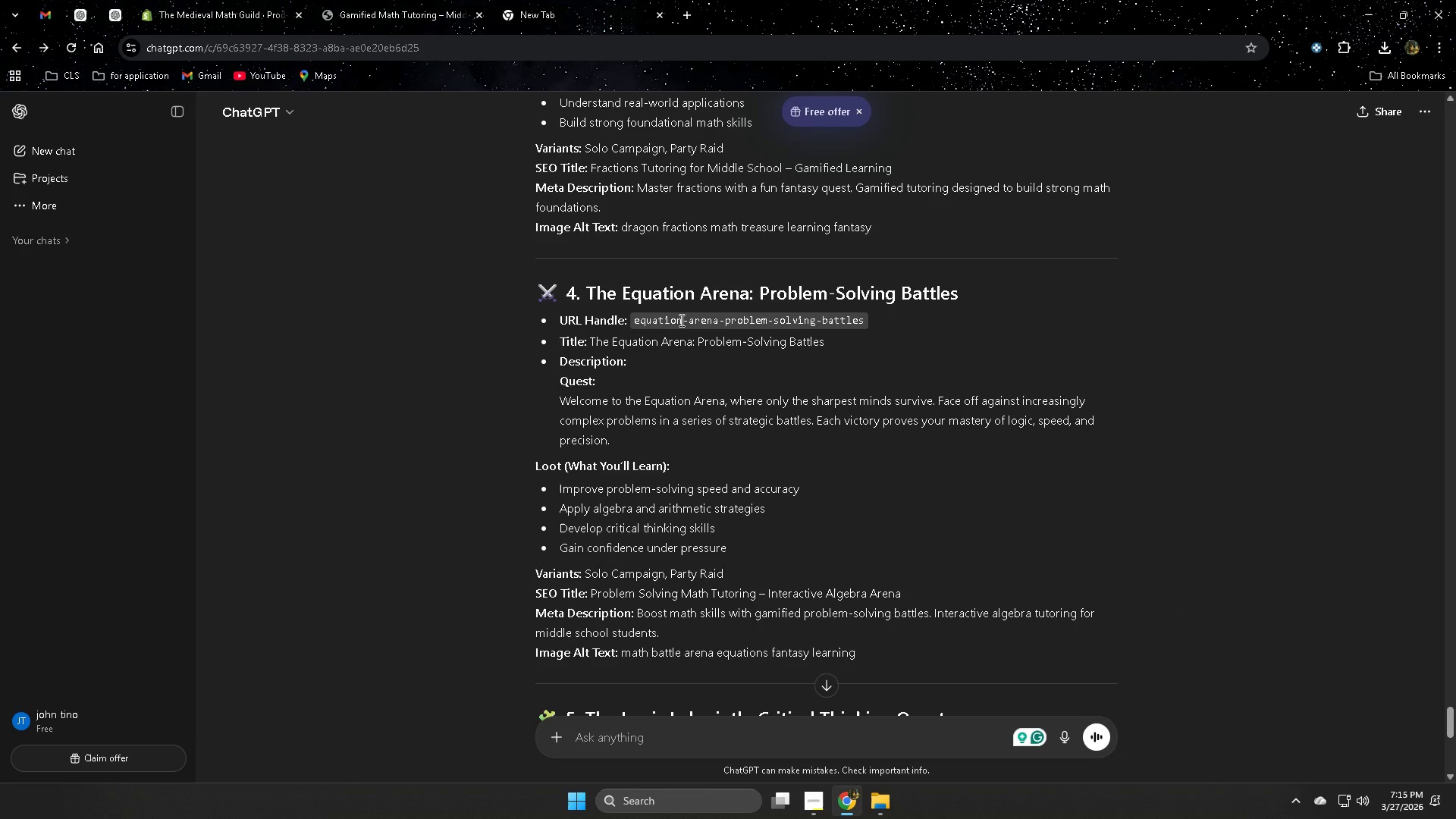 
left_click([645, 319])
 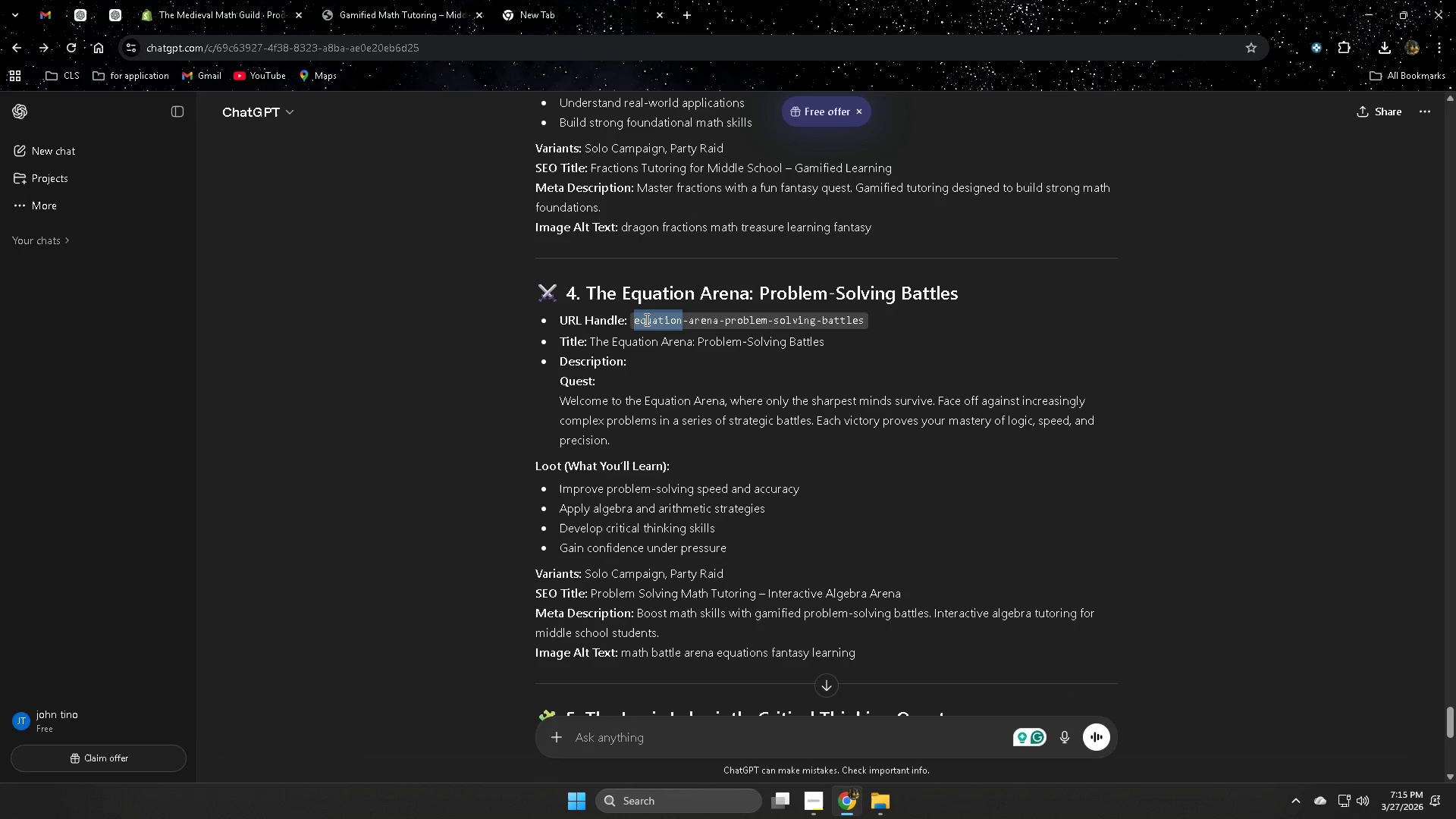 
left_click_drag(start_coordinate=[645, 319], to_coordinate=[858, 323])
 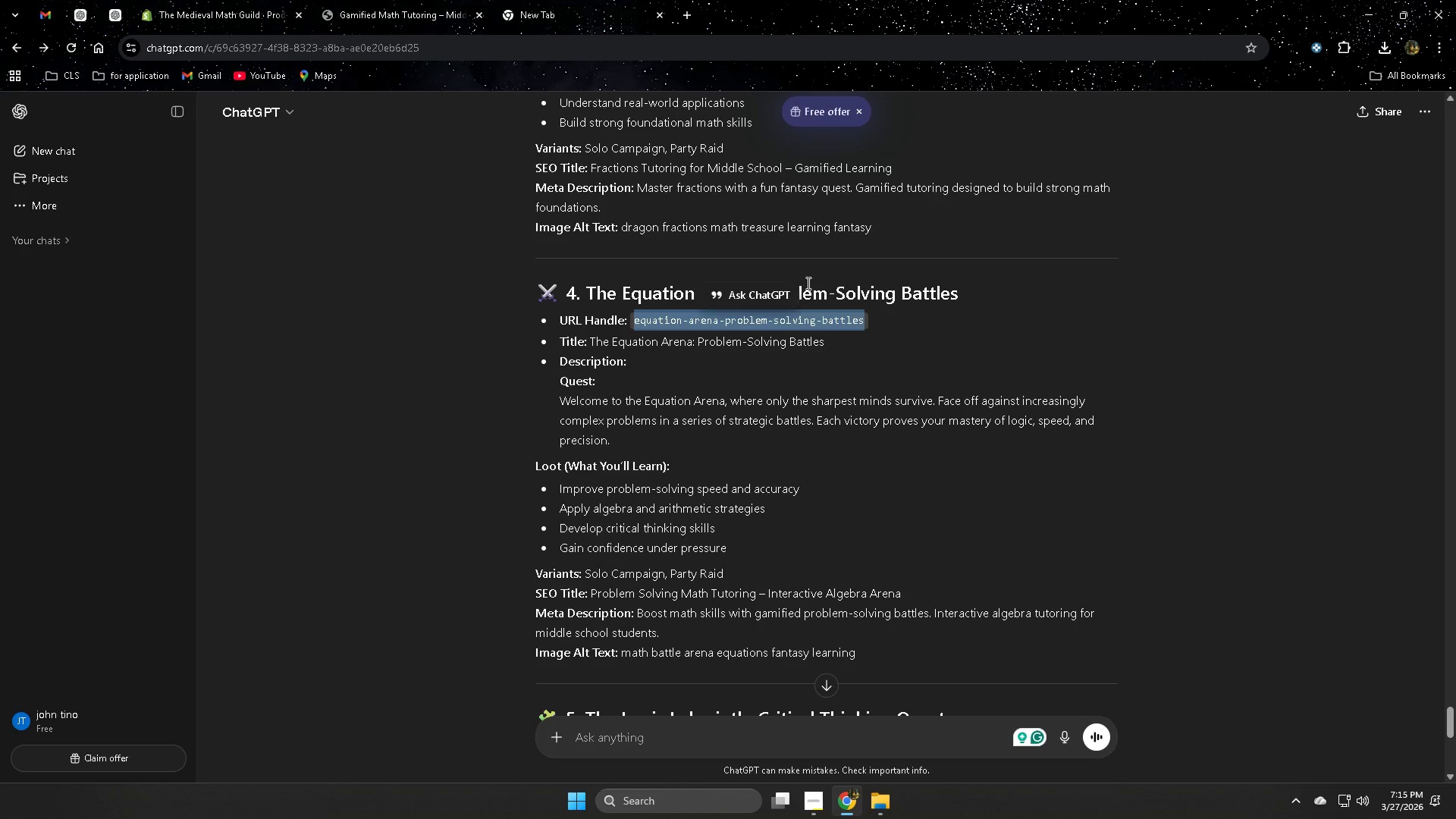 
key(Control+ControlLeft)
 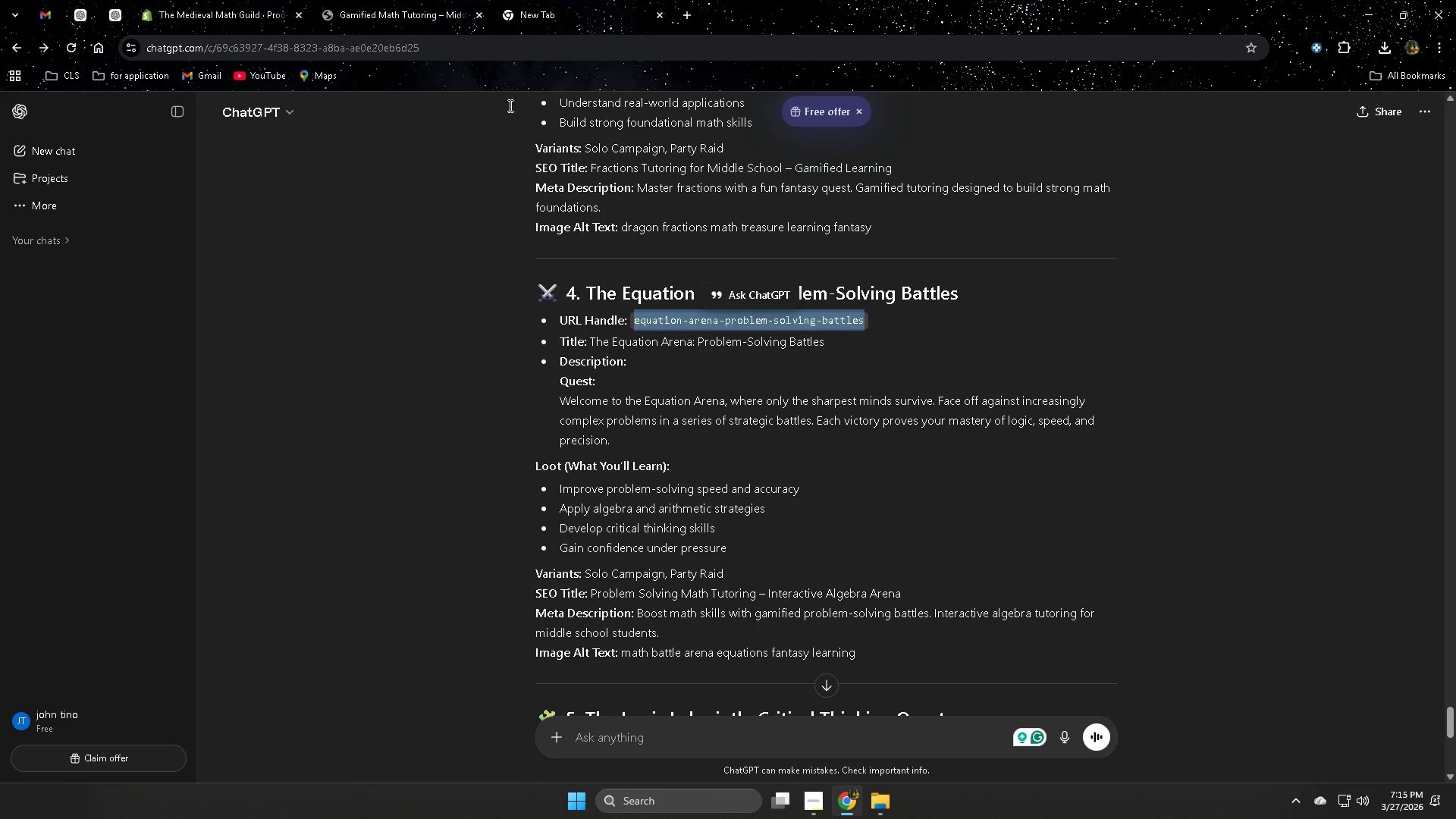 
key(Control+C)
 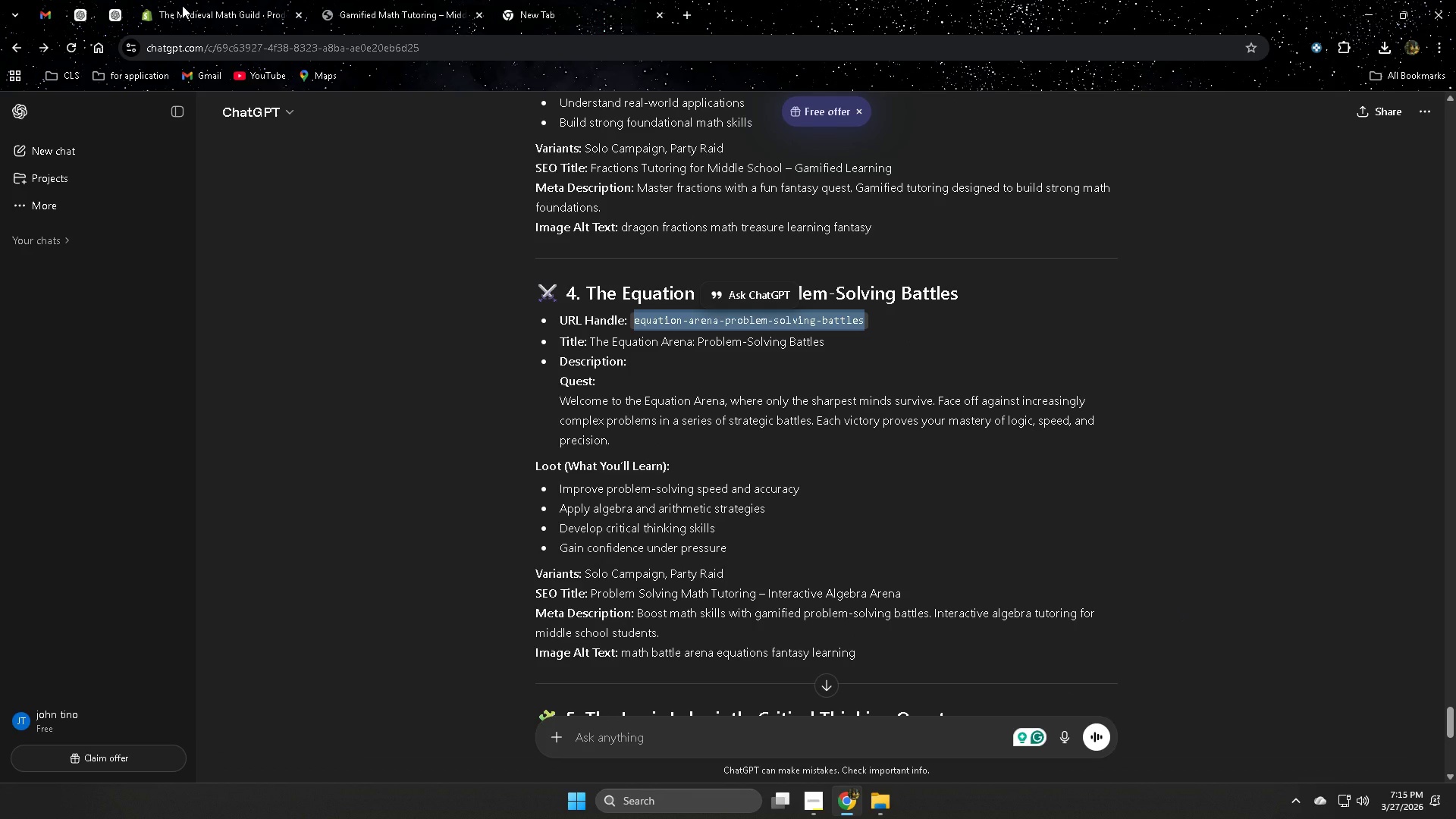 
left_click([182, 5])
 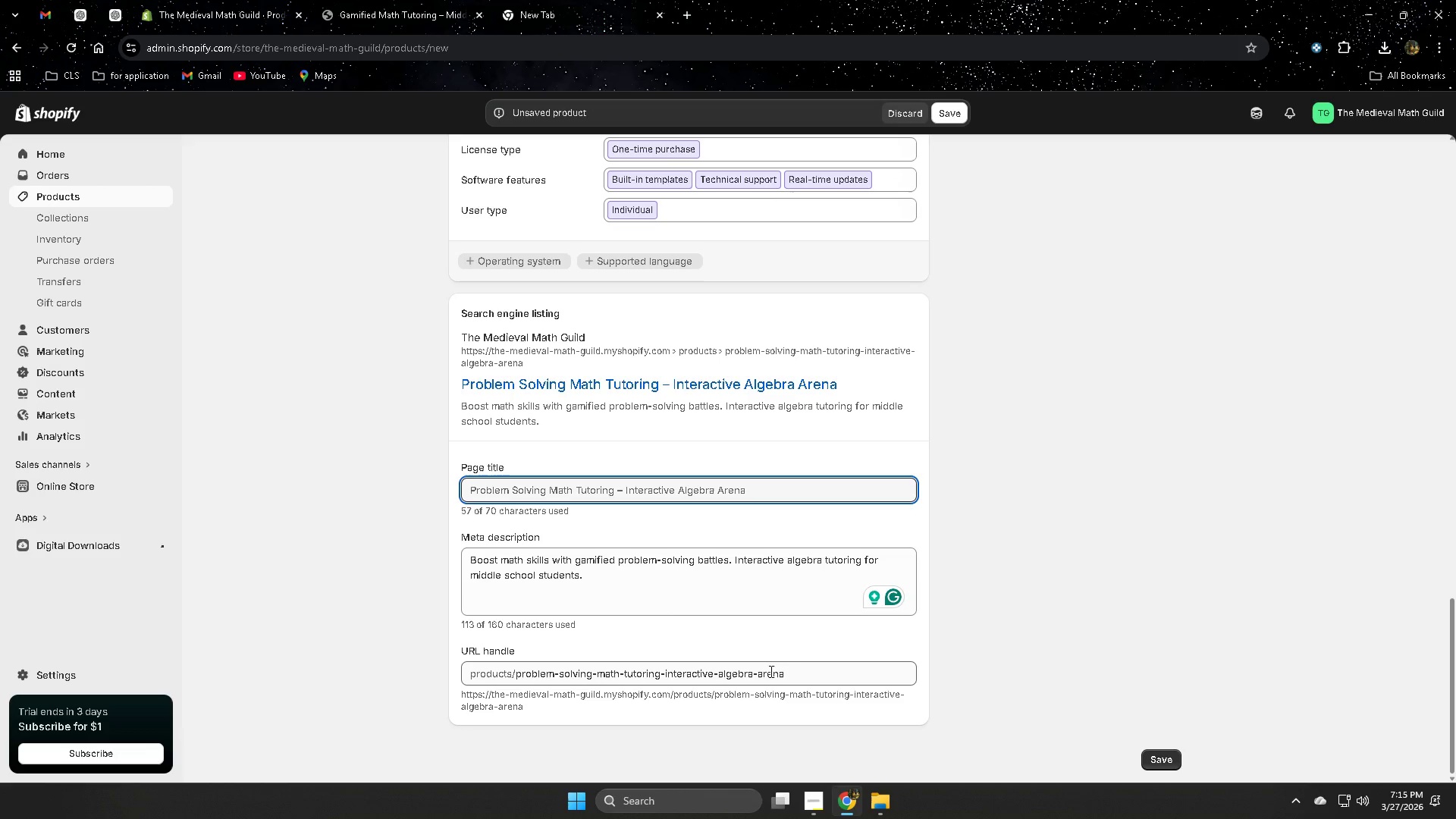 
double_click([792, 673])
 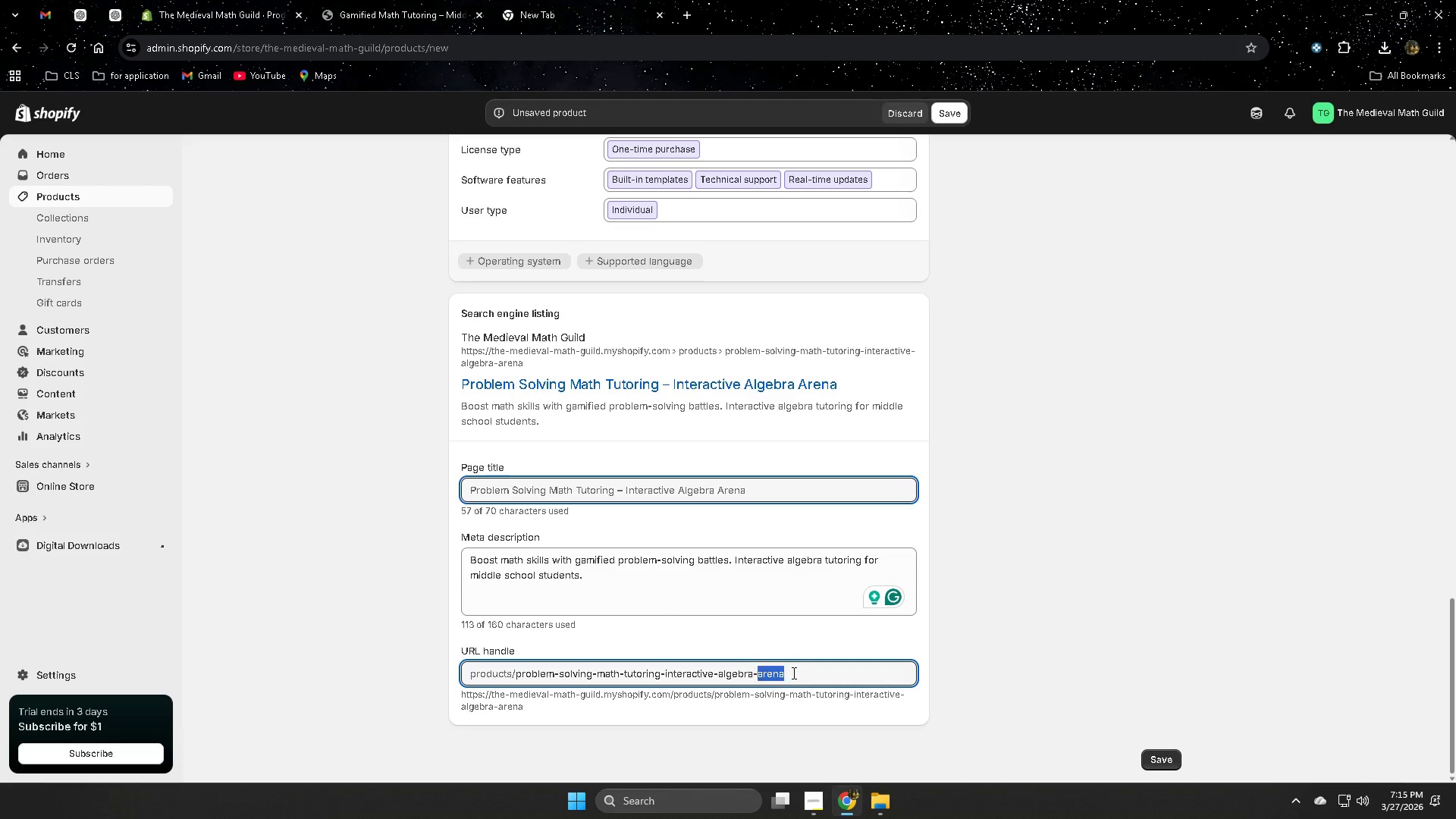 
triple_click([792, 673])
 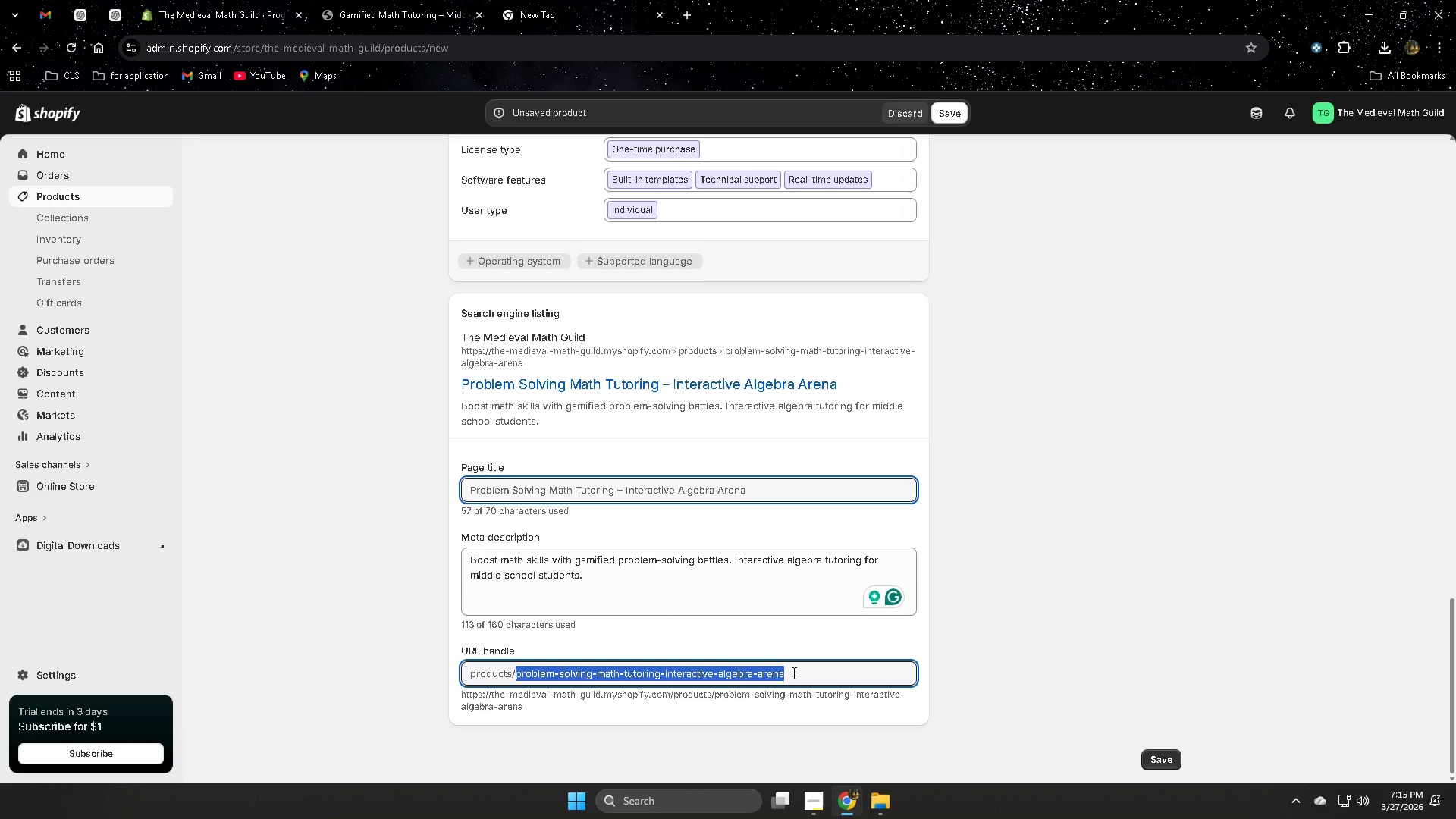 
key(Control+ControlLeft)
 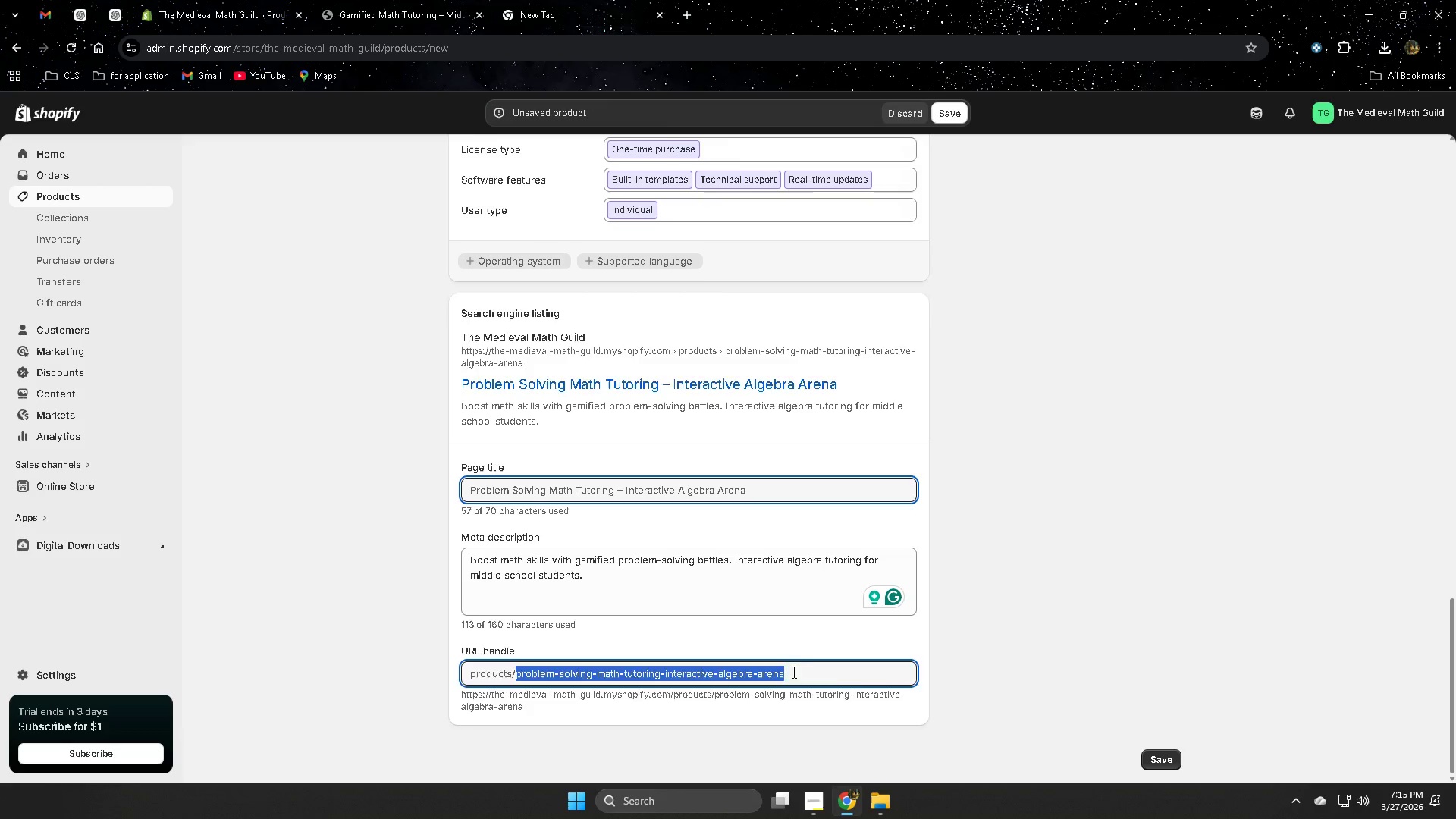 
key(Control+V)
 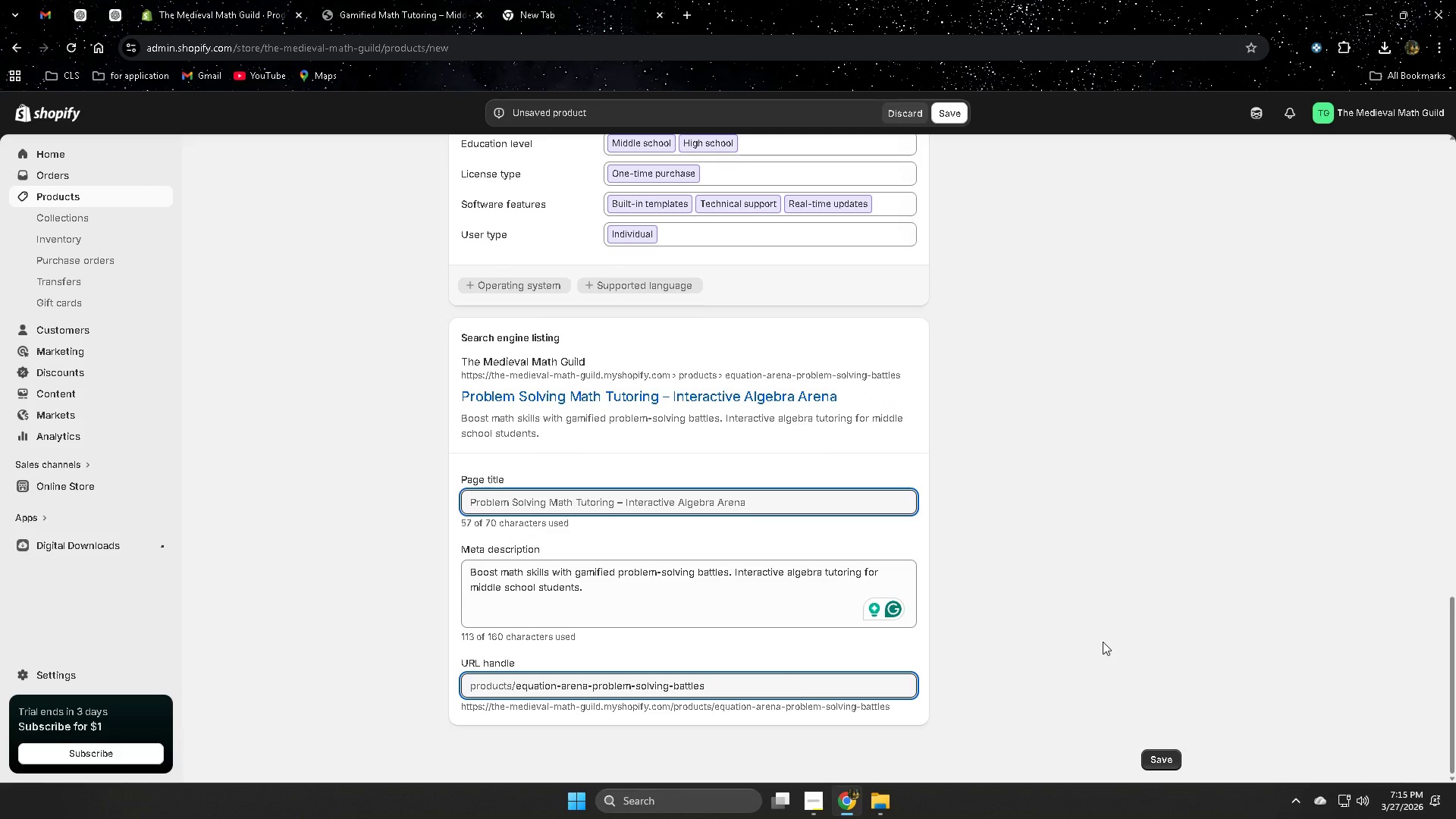 
left_click([1098, 639])
 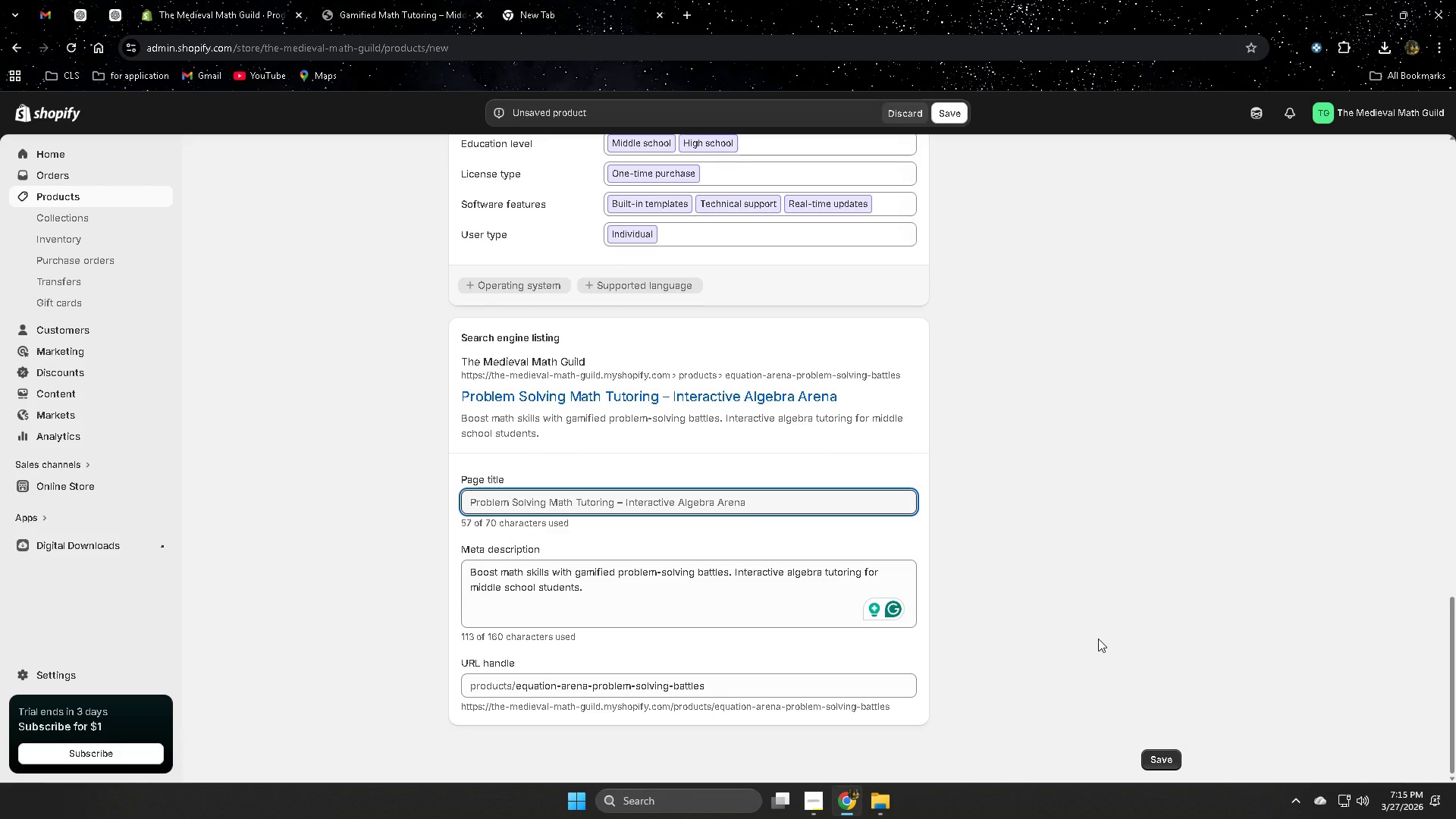 
scroll: coordinate [1098, 639], scroll_direction: down, amount: 1.0
 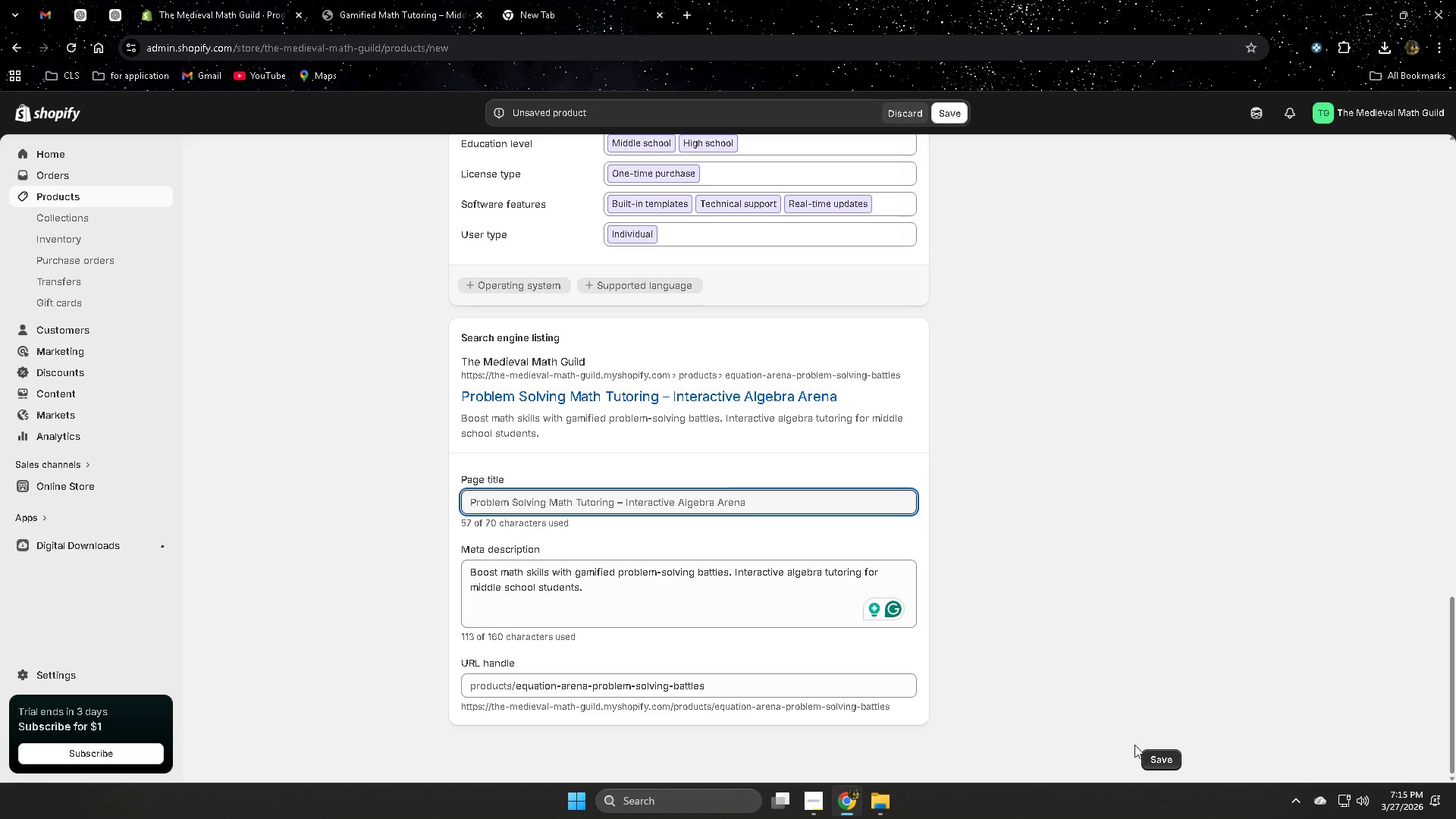 
left_click([1172, 761])
 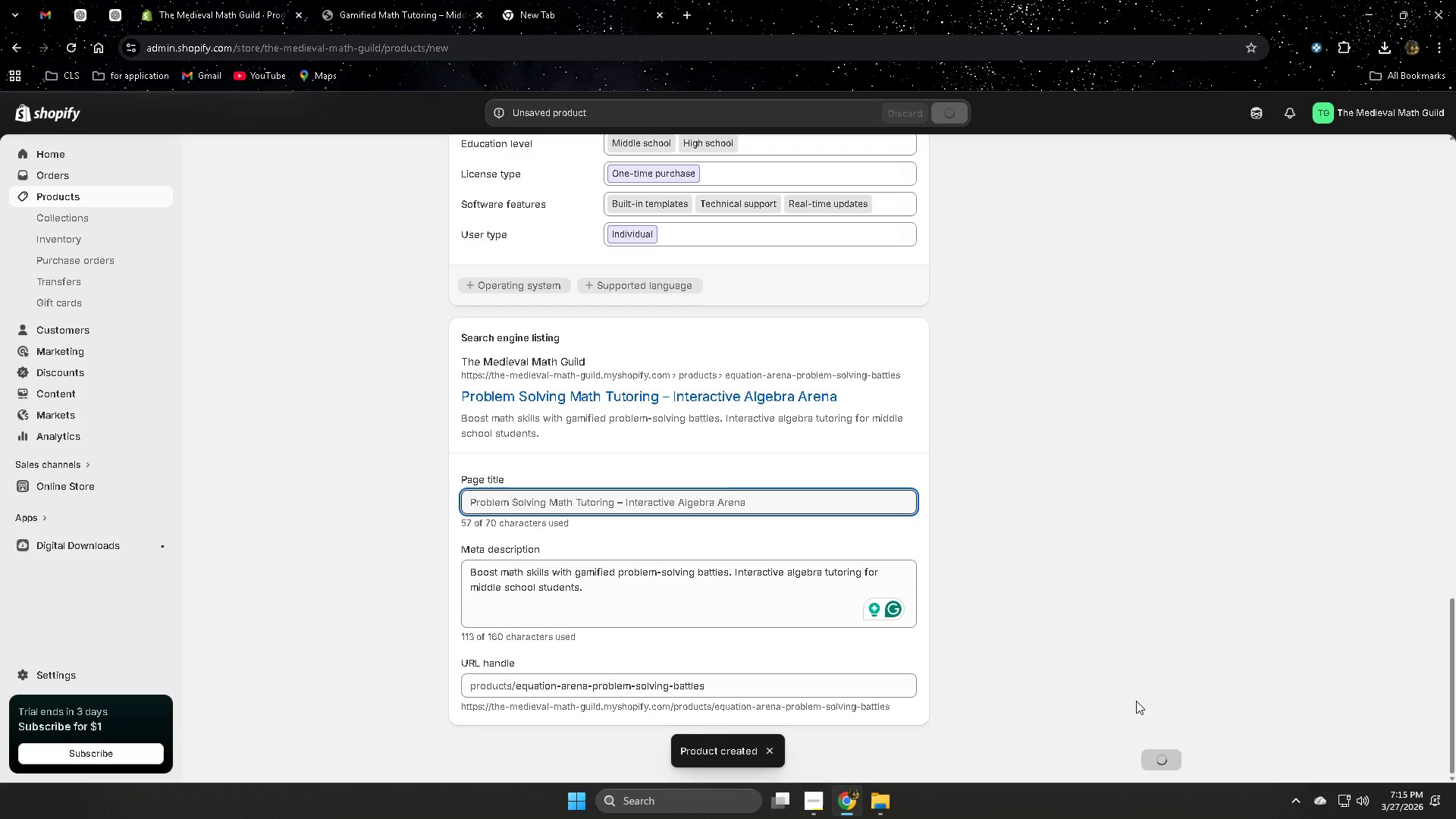 
wait(10.39)
 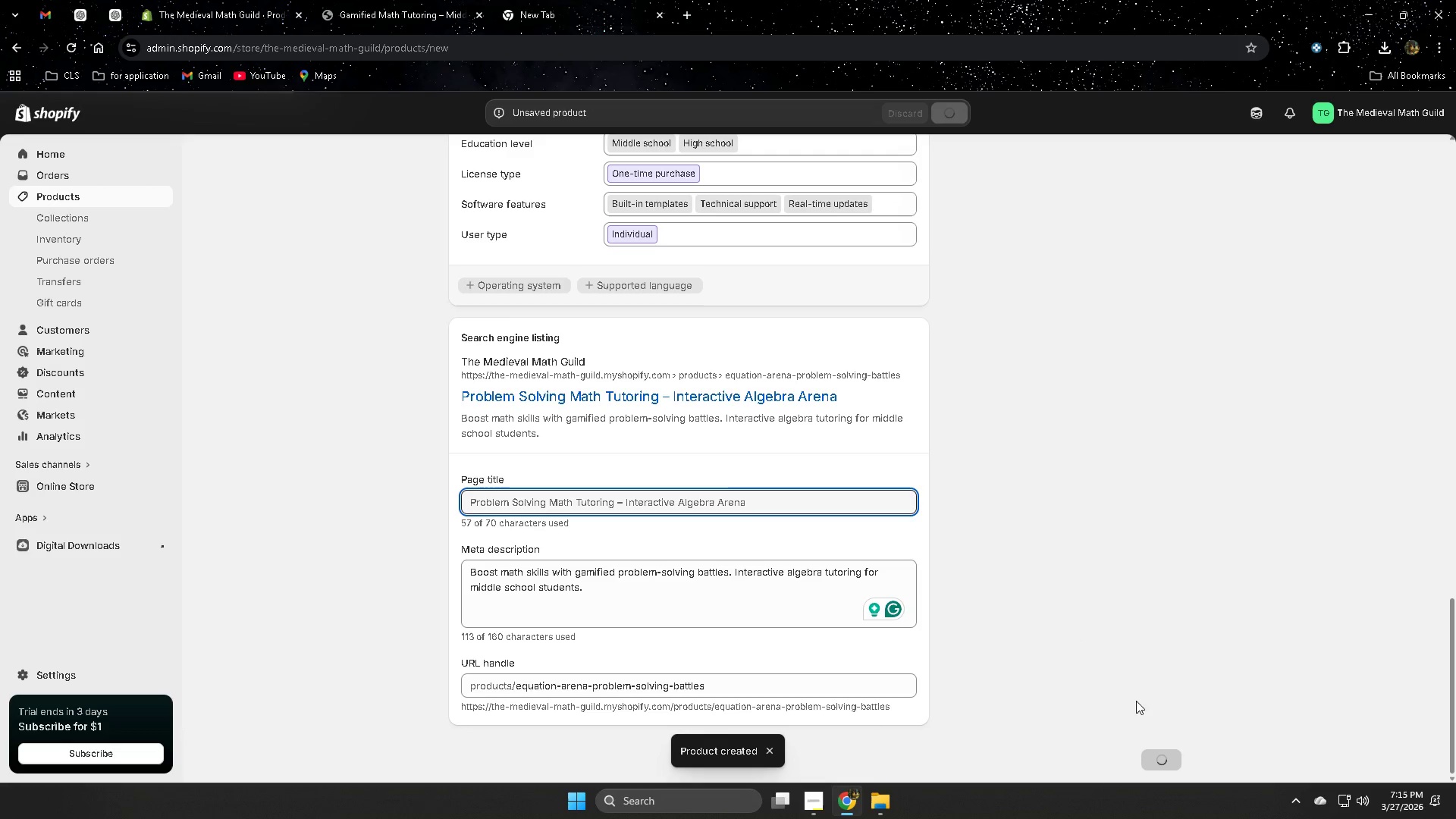 
scroll: coordinate [1092, 442], scroll_direction: down, amount: 4.0
 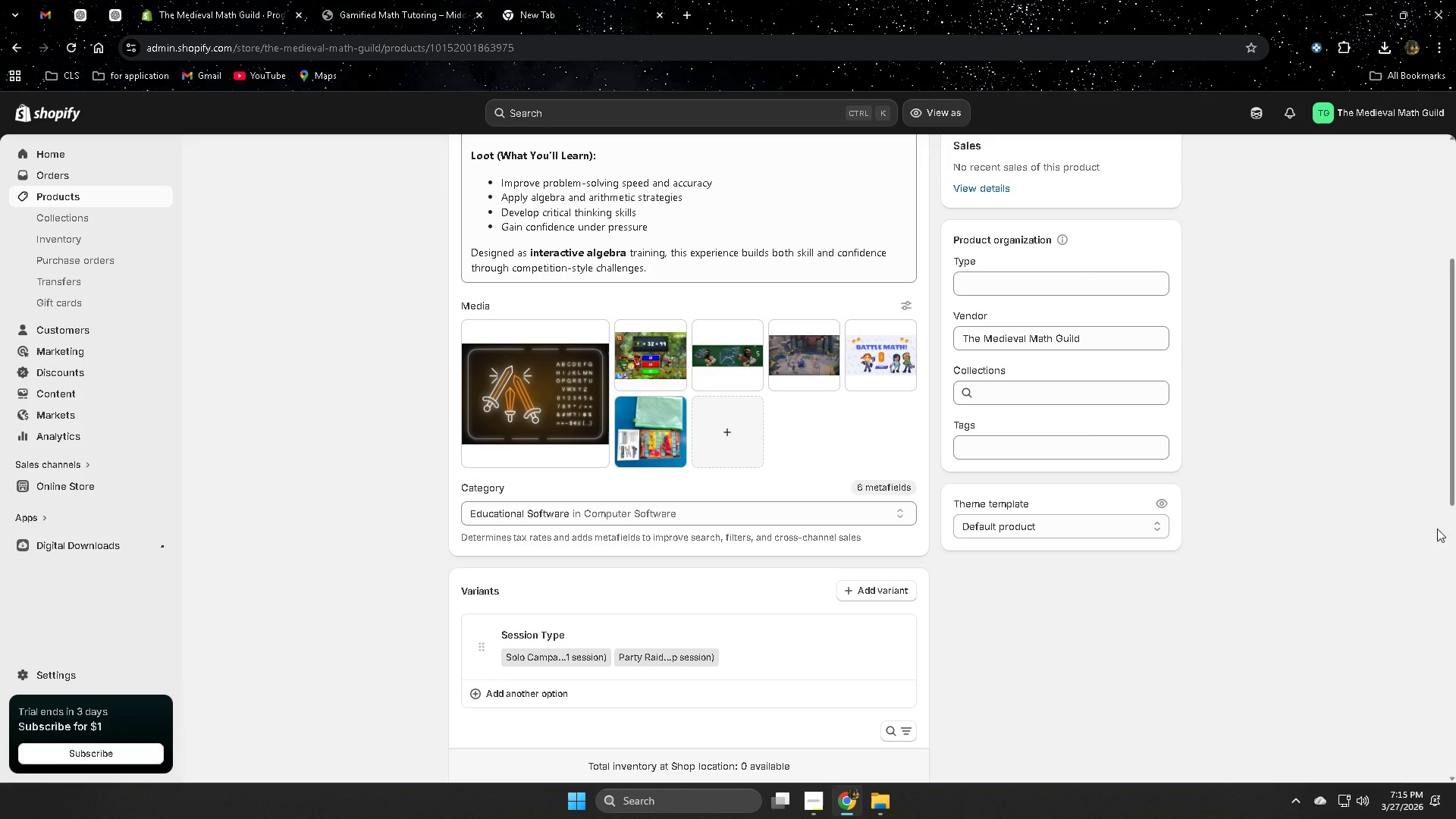 
scroll: coordinate [1055, 425], scroll_direction: up, amount: 7.0
 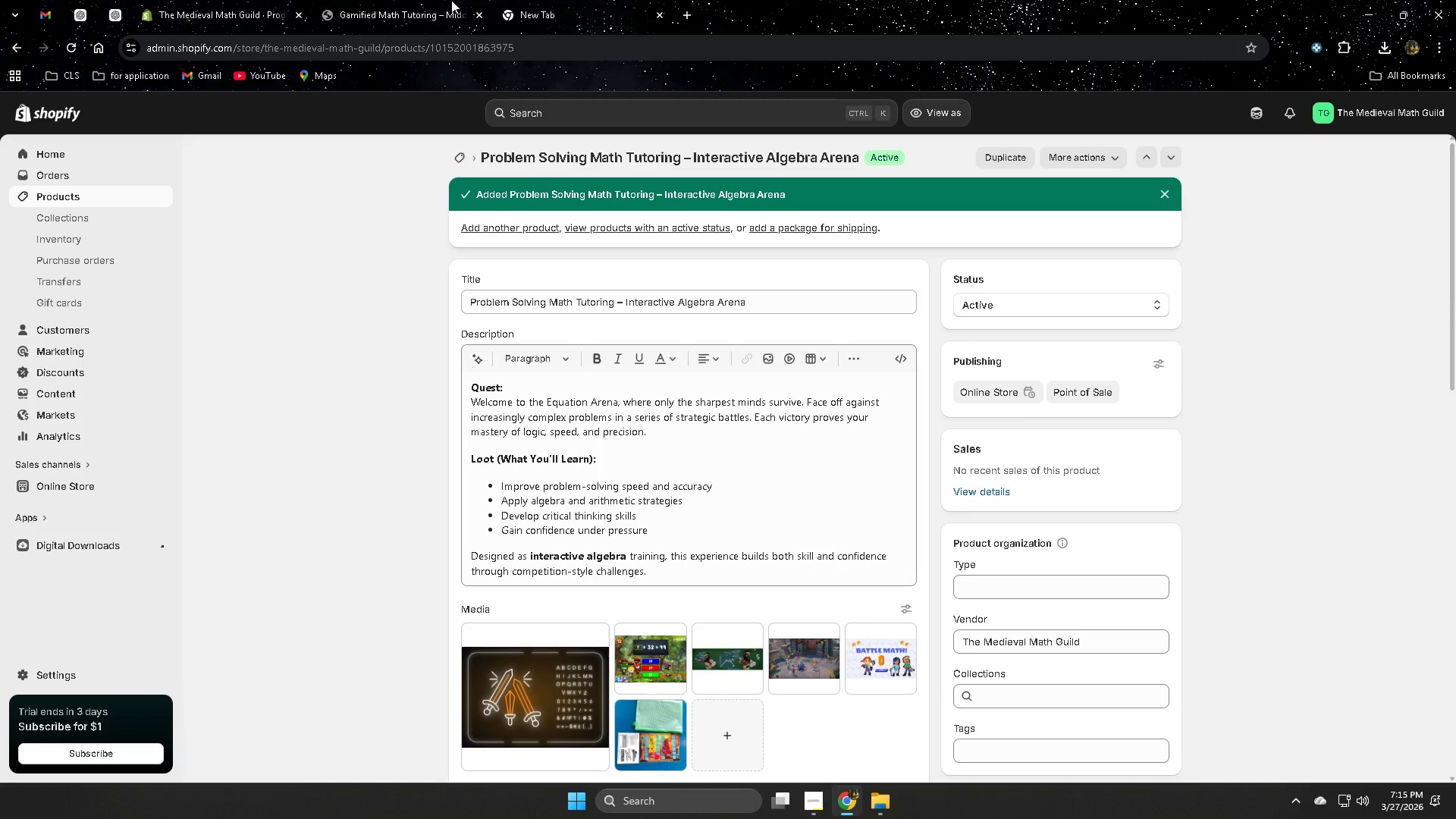 
left_click([384, 0])
 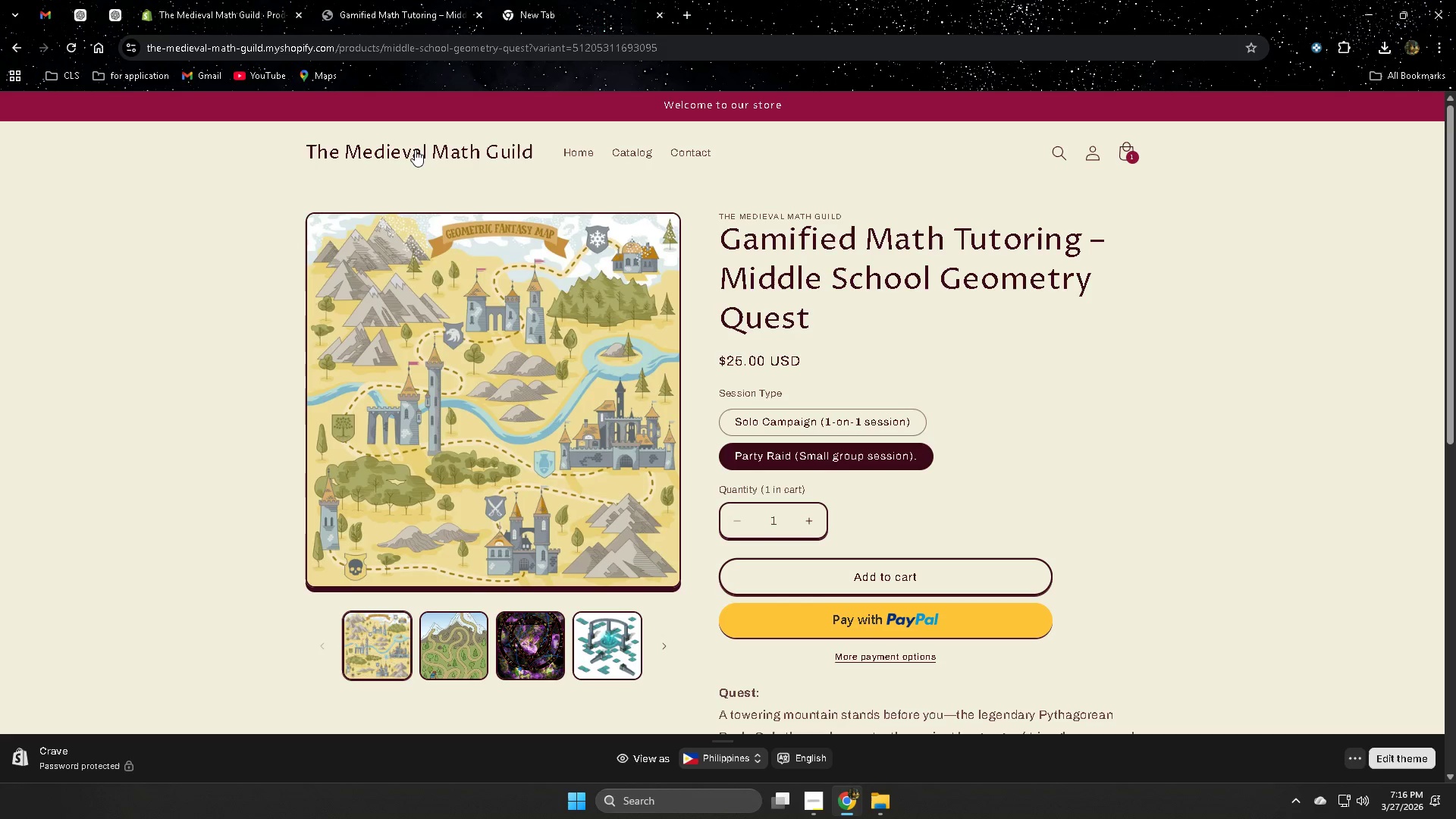 
left_click([566, 152])
 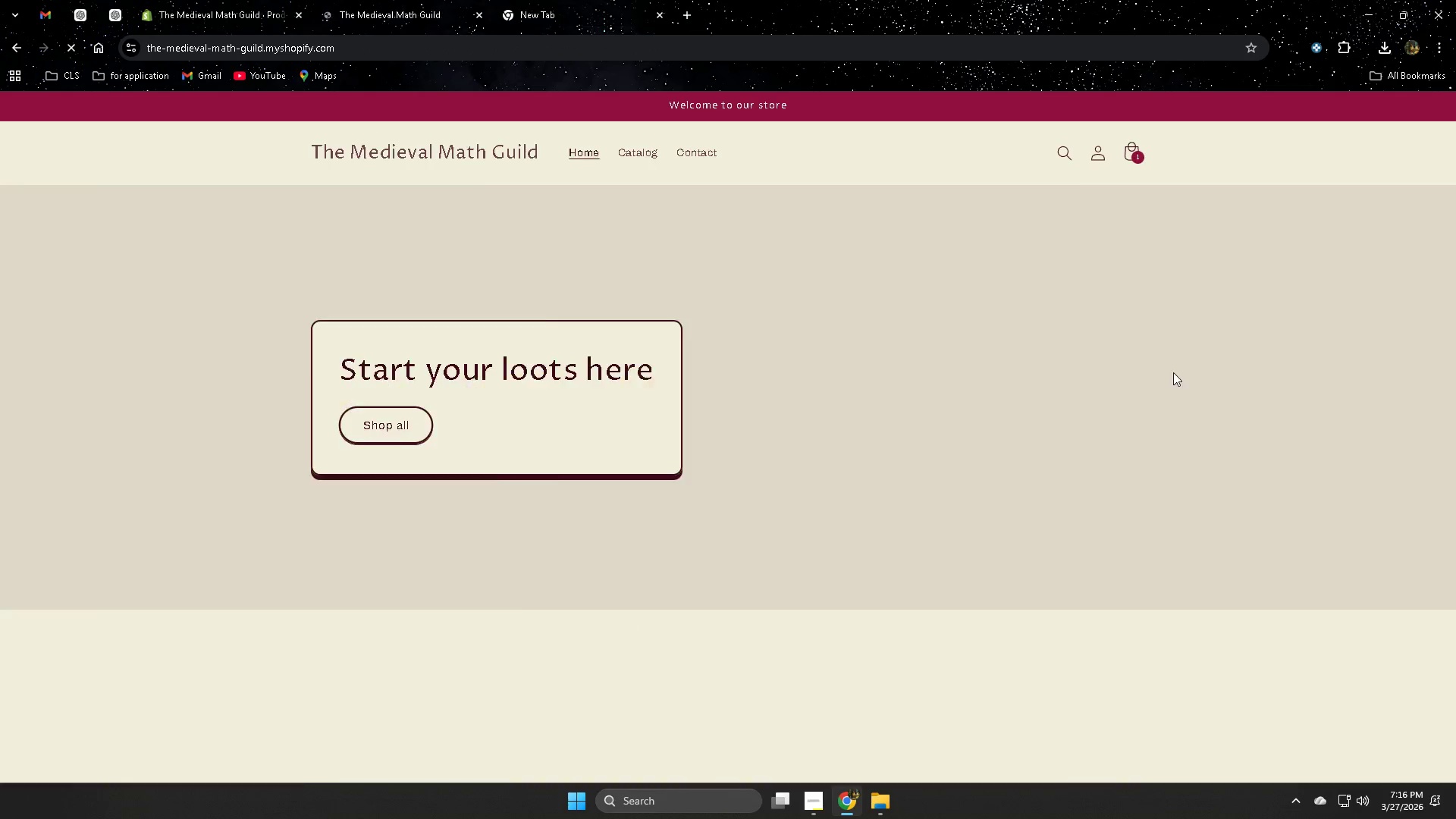 
scroll: coordinate [1194, 364], scroll_direction: down, amount: 4.0
 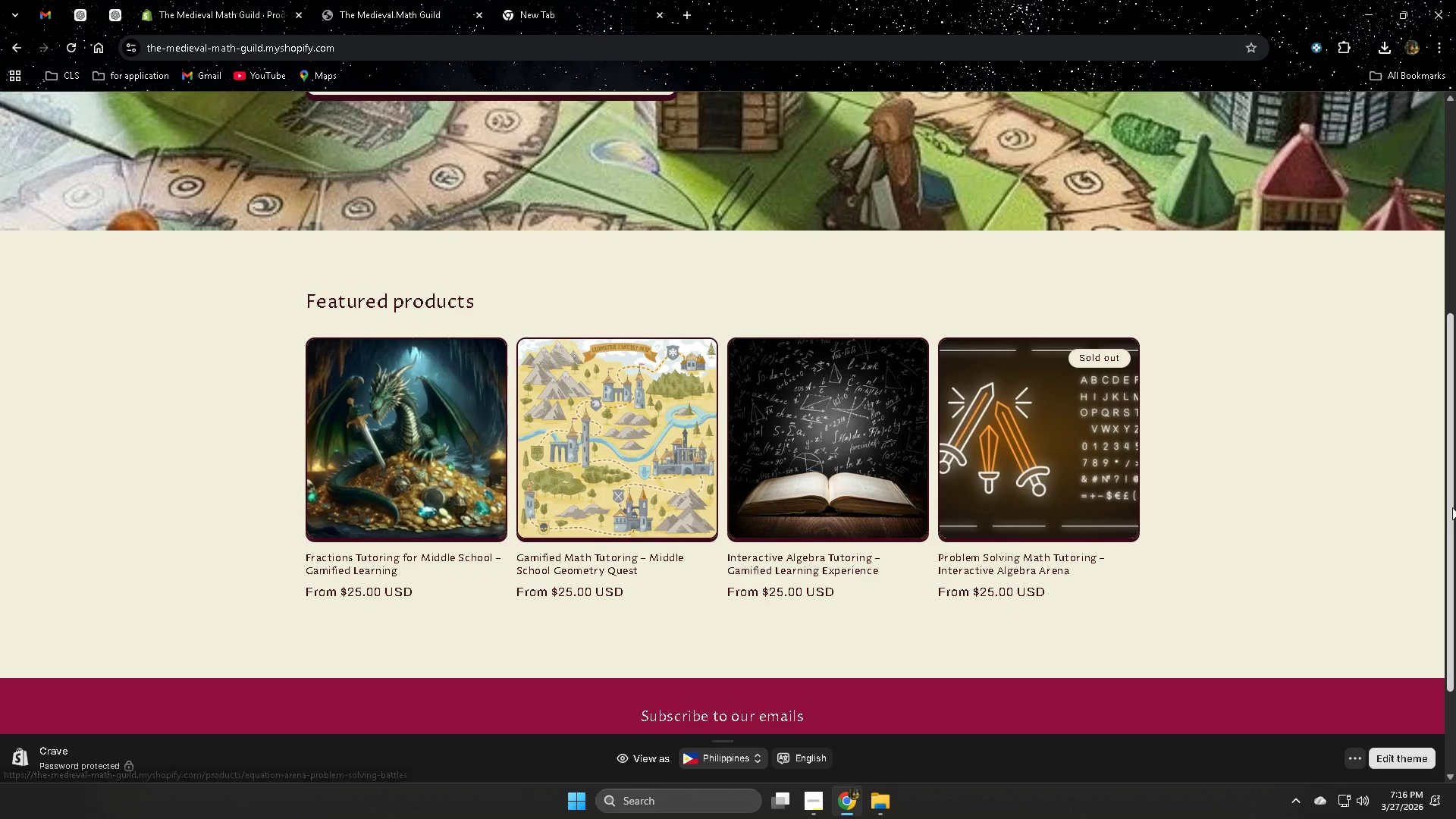 
scroll: coordinate [1382, 478], scroll_direction: up, amount: 3.0
 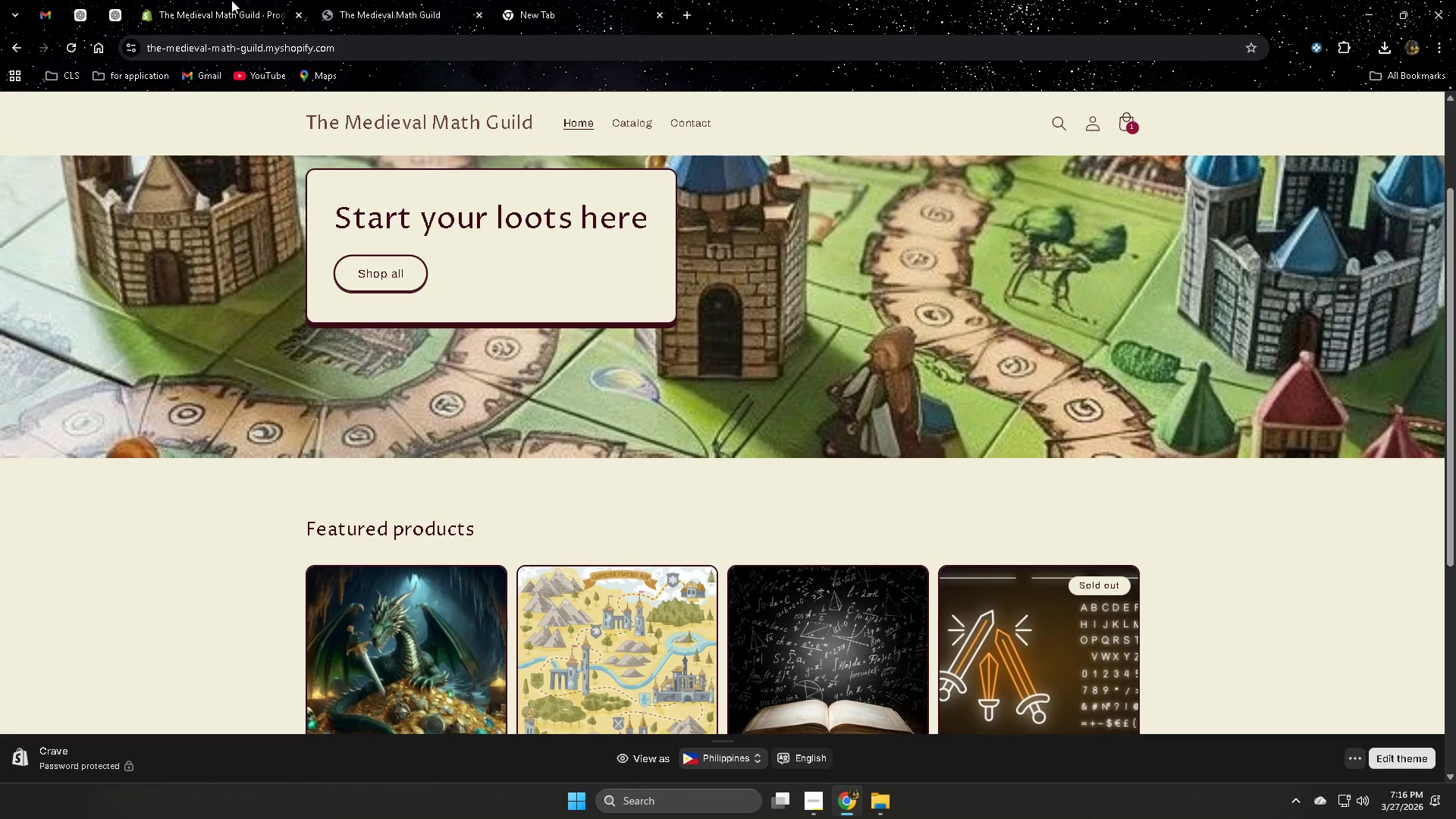 
left_click([214, 0])
 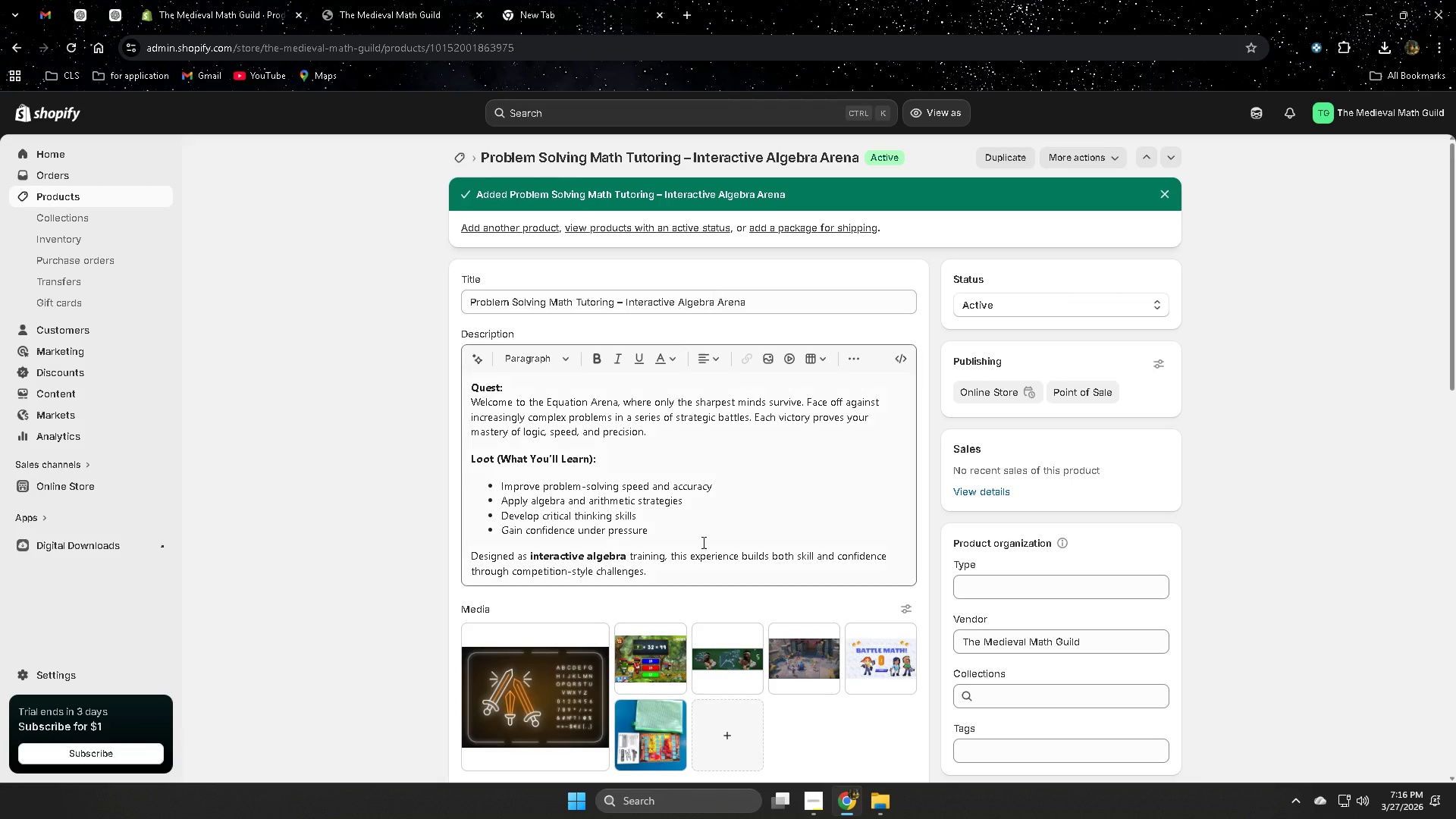 
scroll: coordinate [465, 513], scroll_direction: down, amount: 14.0
 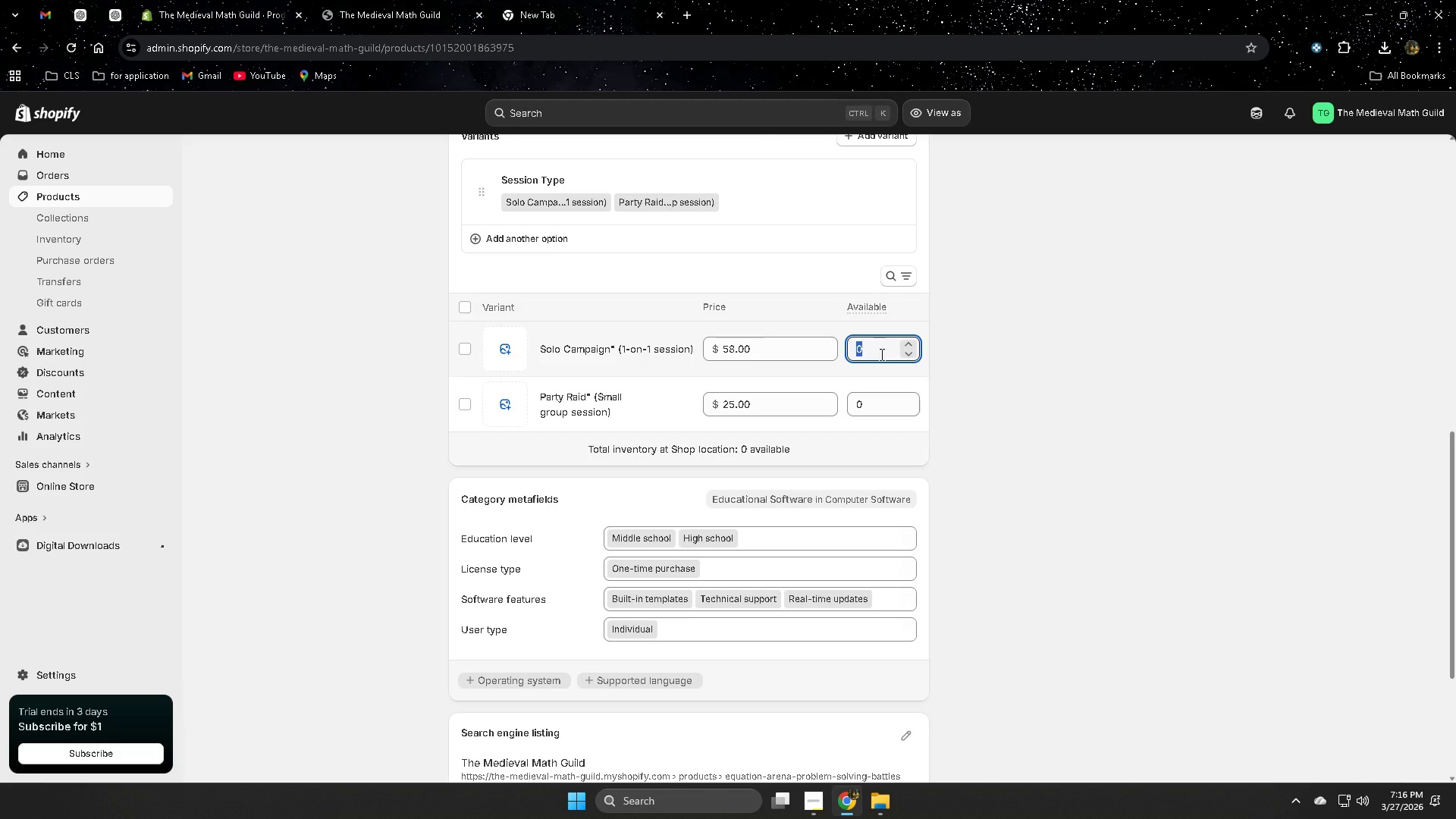 
key(Numpad1)
 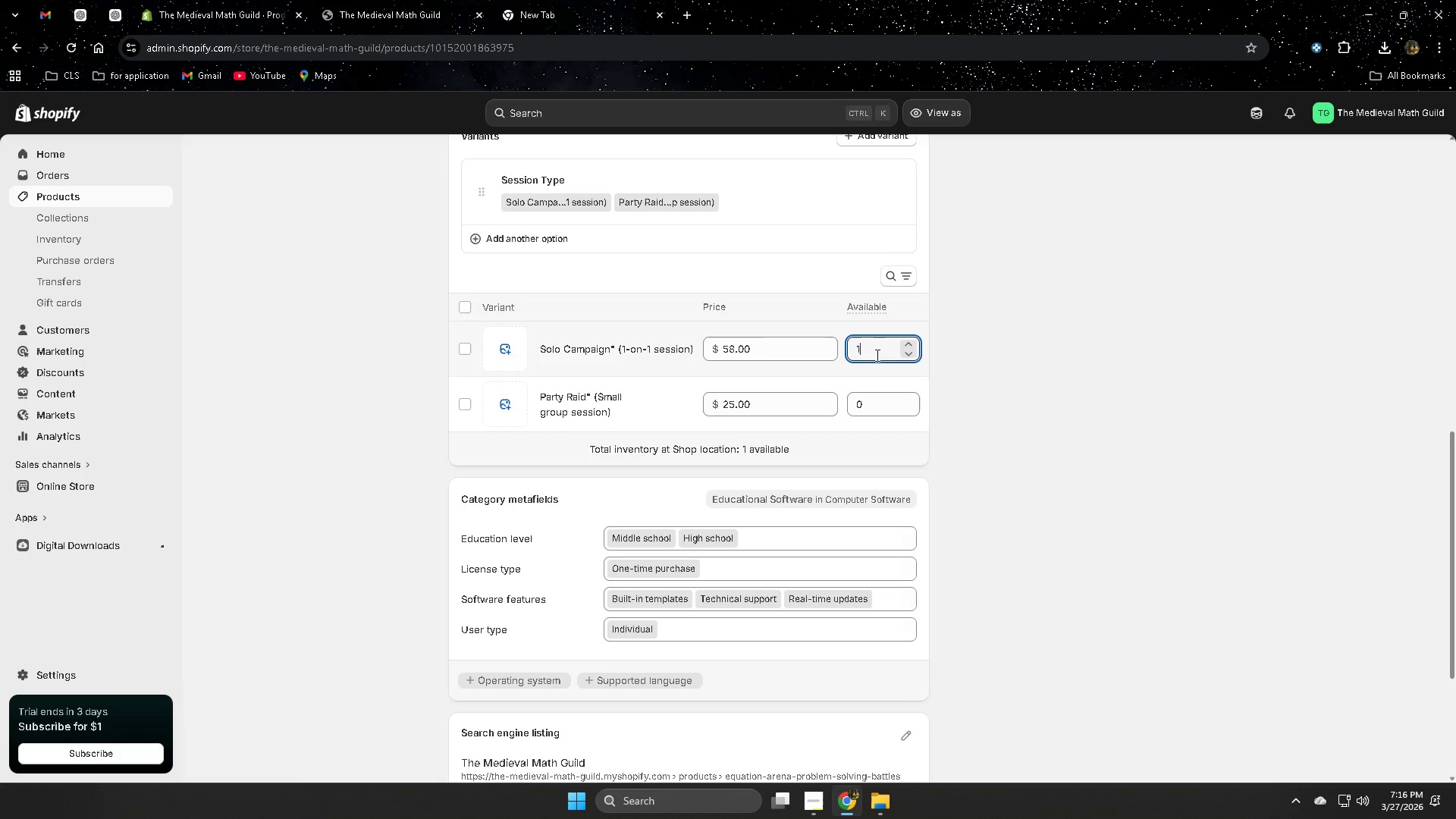 
key(Numpad0)
 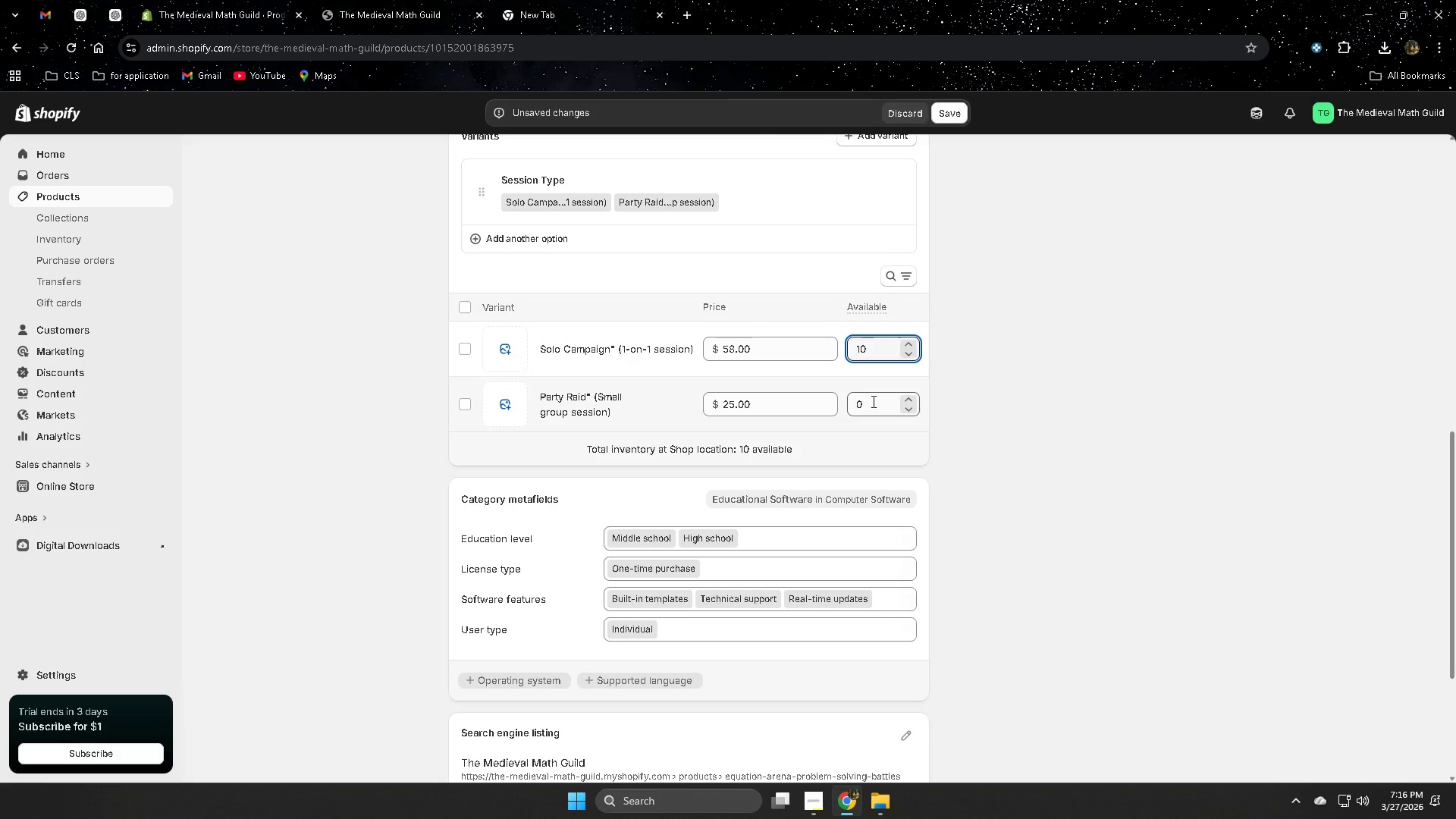 
double_click([872, 401])
 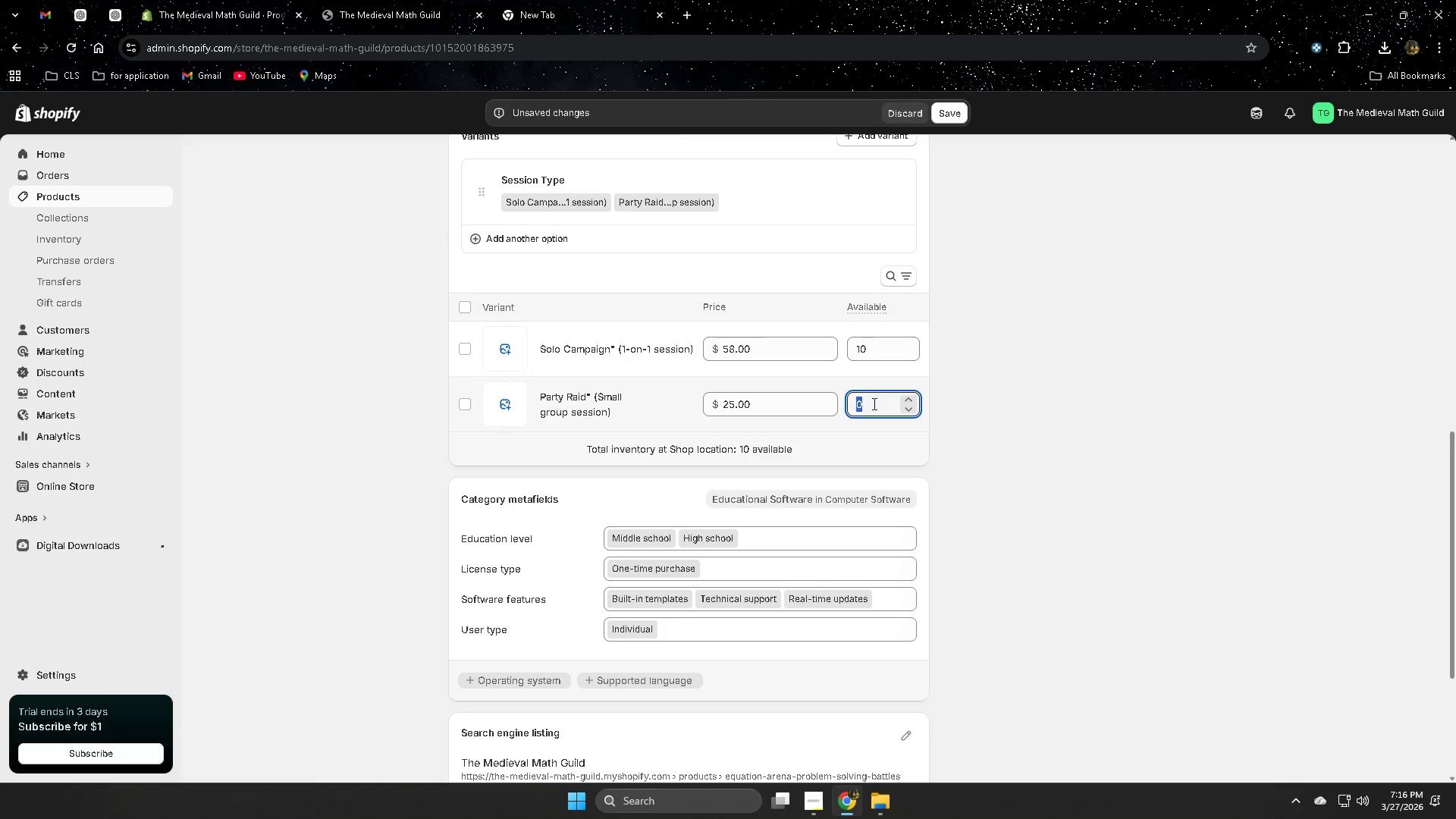 
key(Numpad1)
 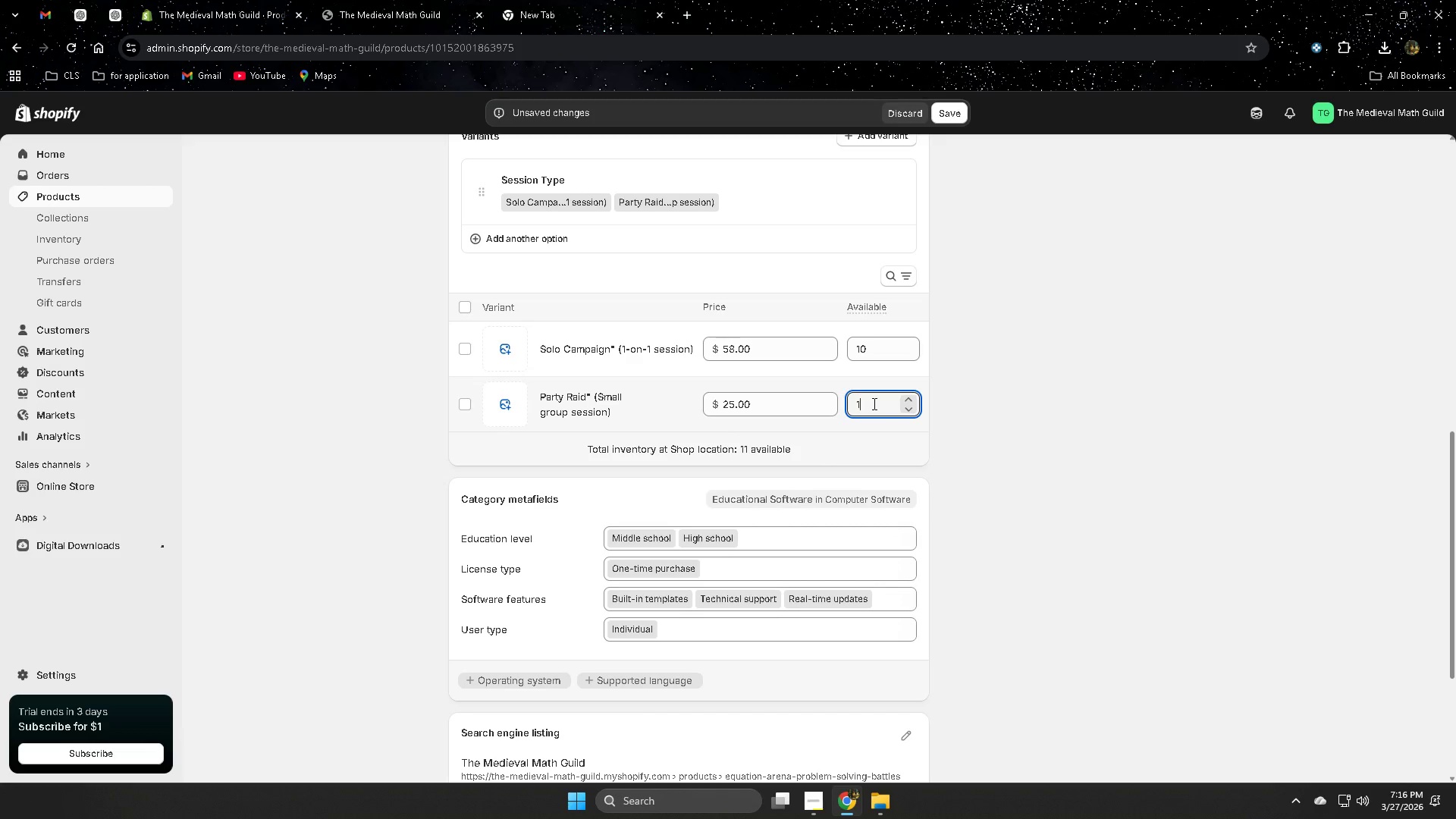 
key(Numpad0)
 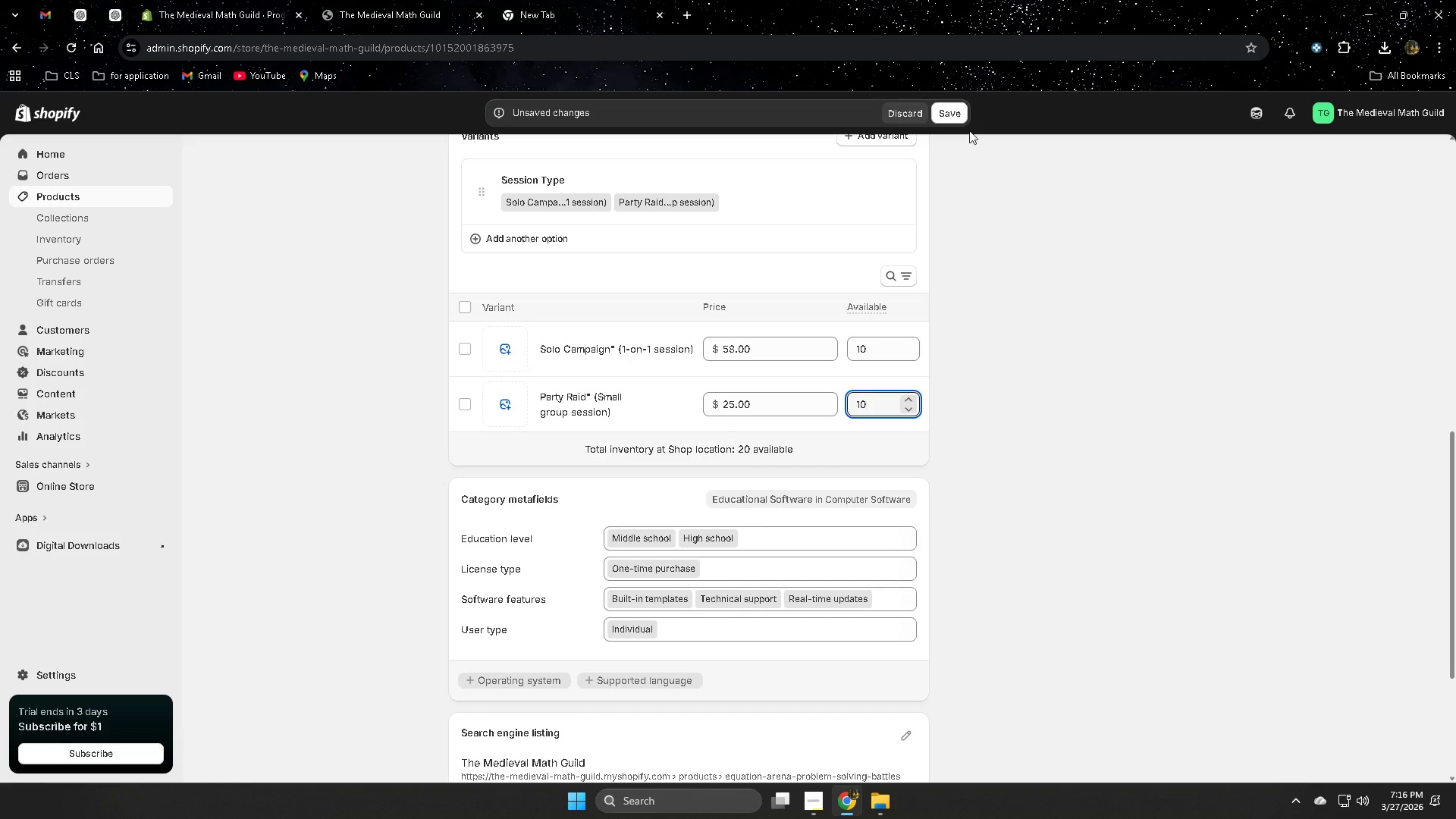 
left_click([954, 112])
 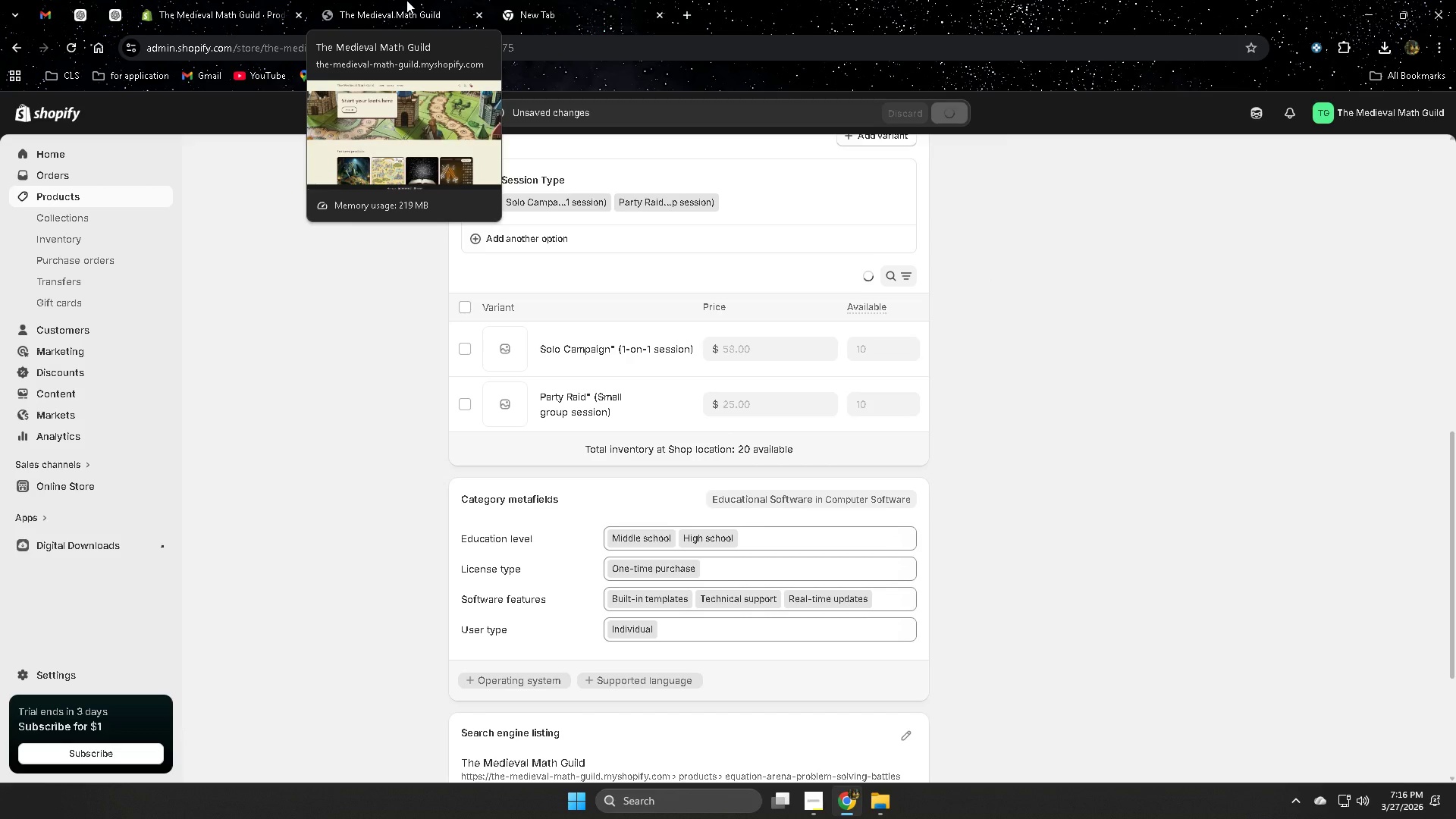 
left_click([406, 0])
 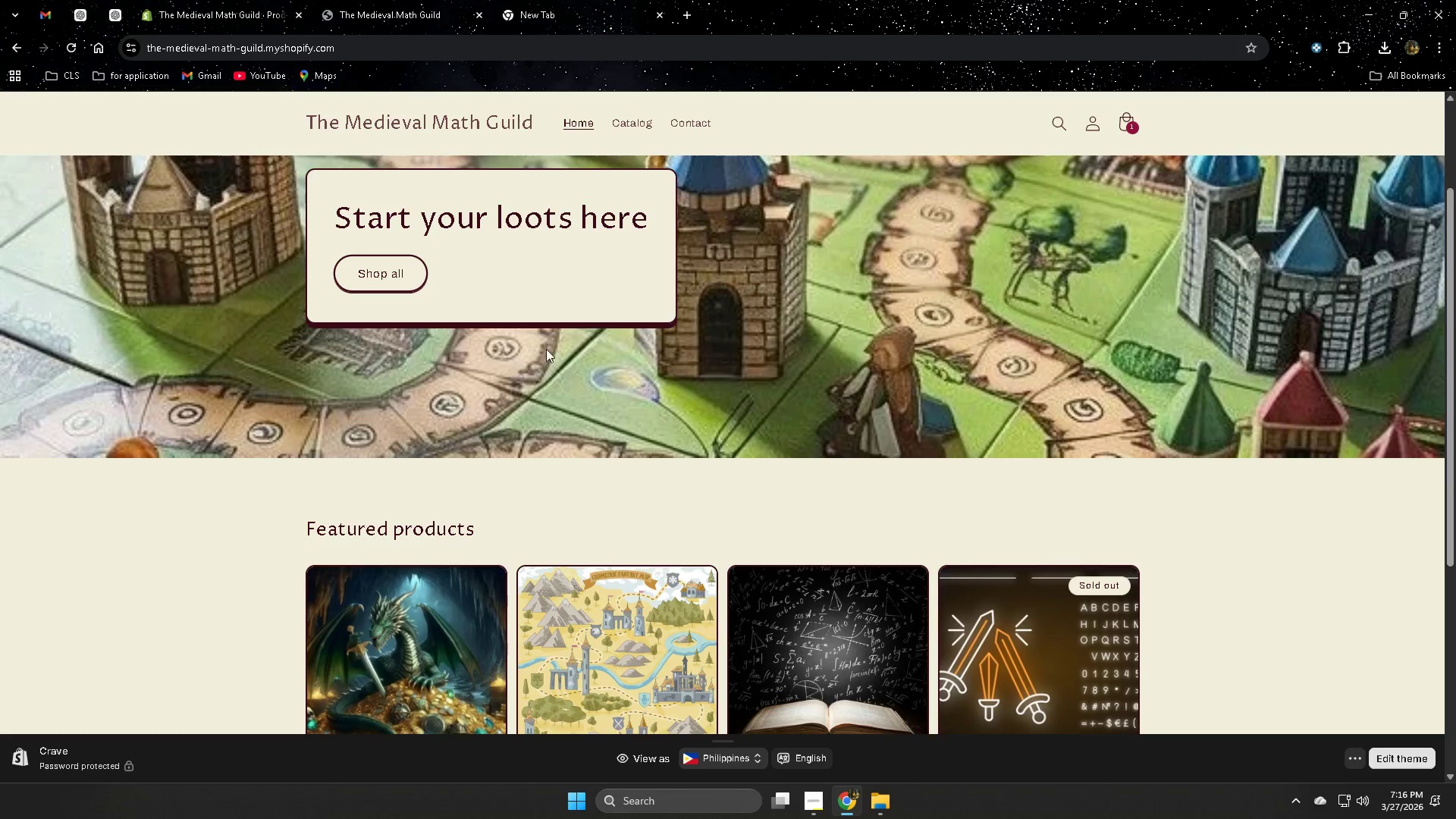 
scroll: coordinate [44, 444], scroll_direction: down, amount: 2.0
 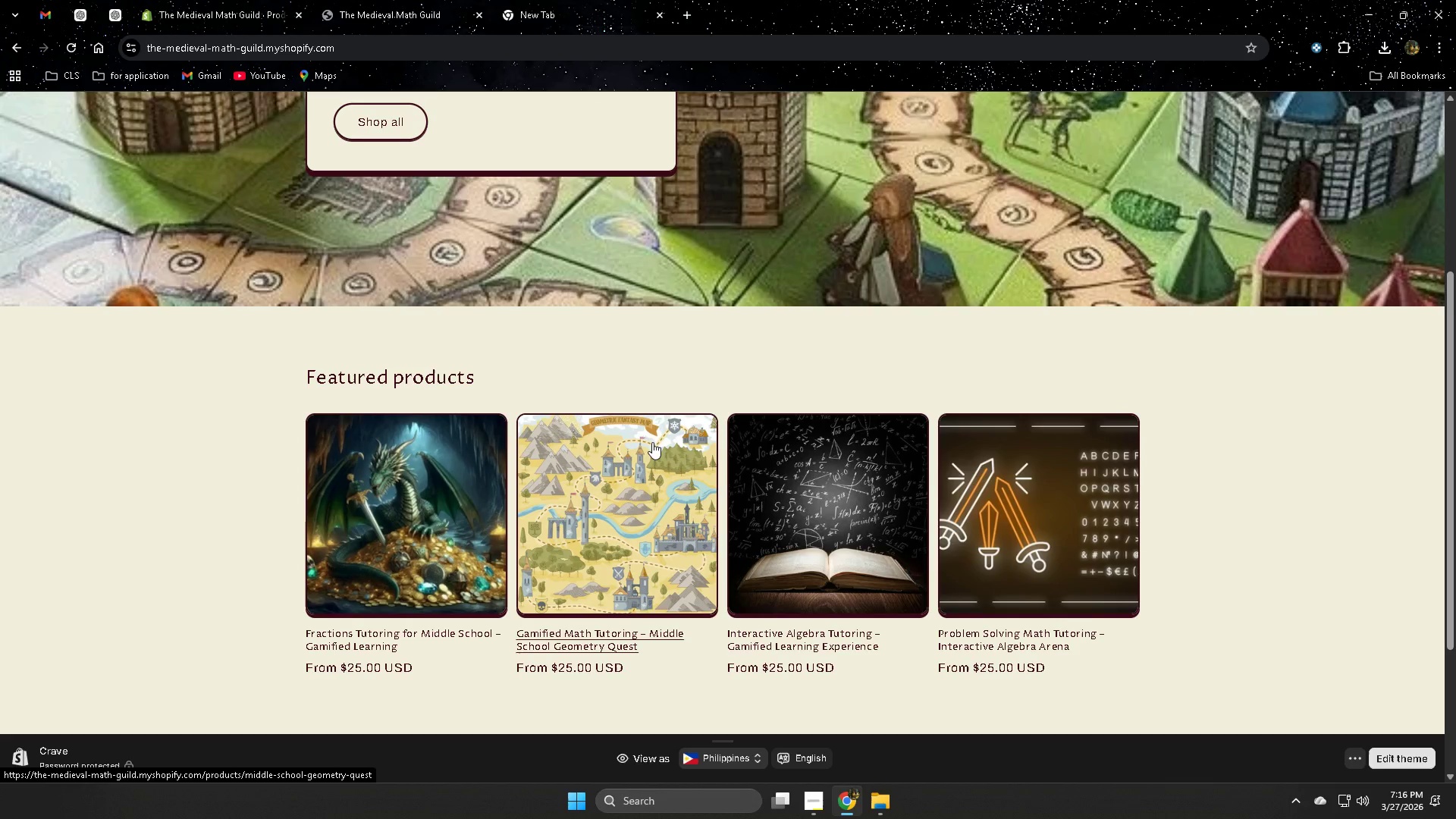 
scroll: coordinate [1285, 582], scroll_direction: up, amount: 4.0
 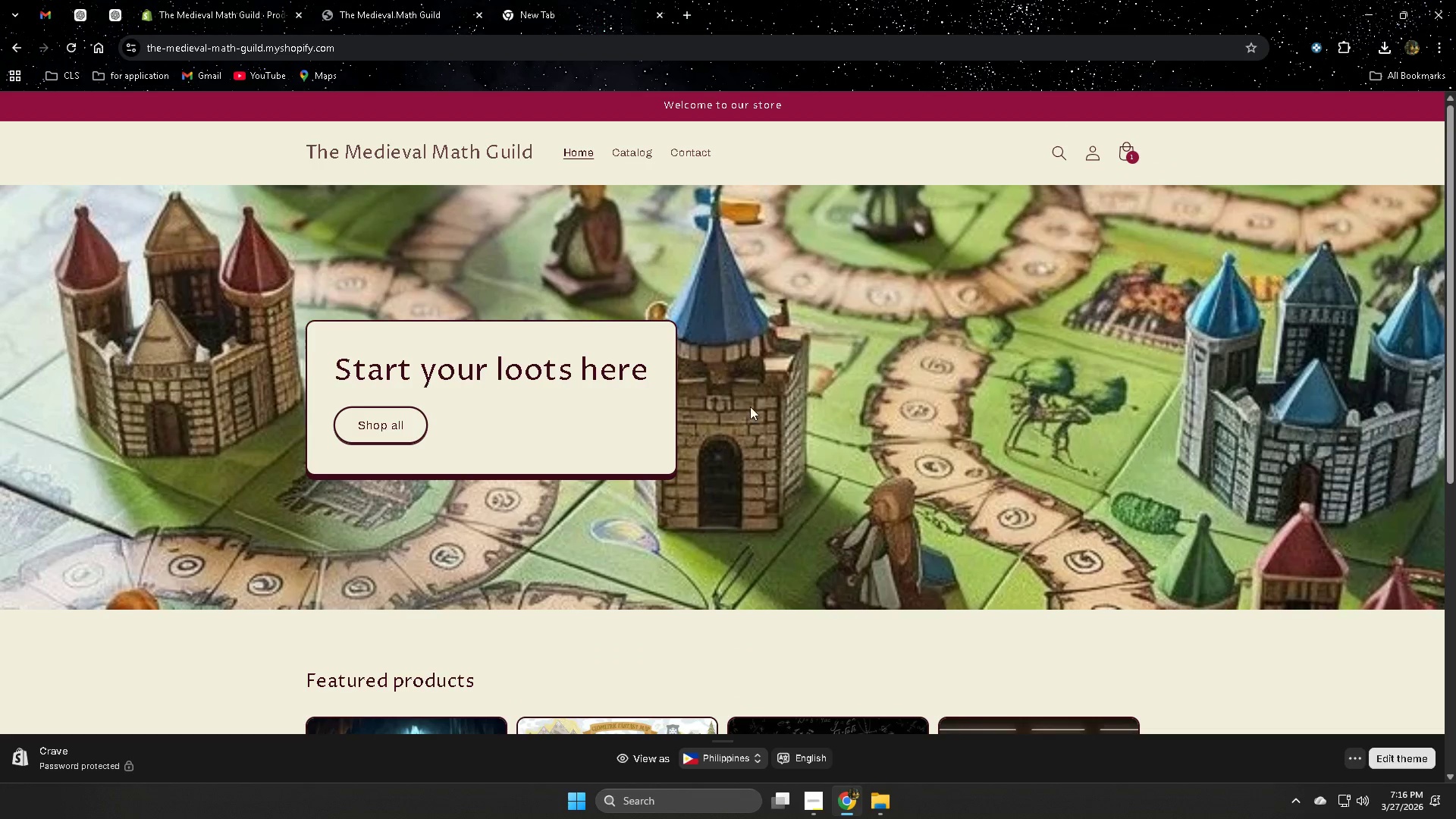 
scroll: coordinate [1384, 651], scroll_direction: down, amount: 5.0
 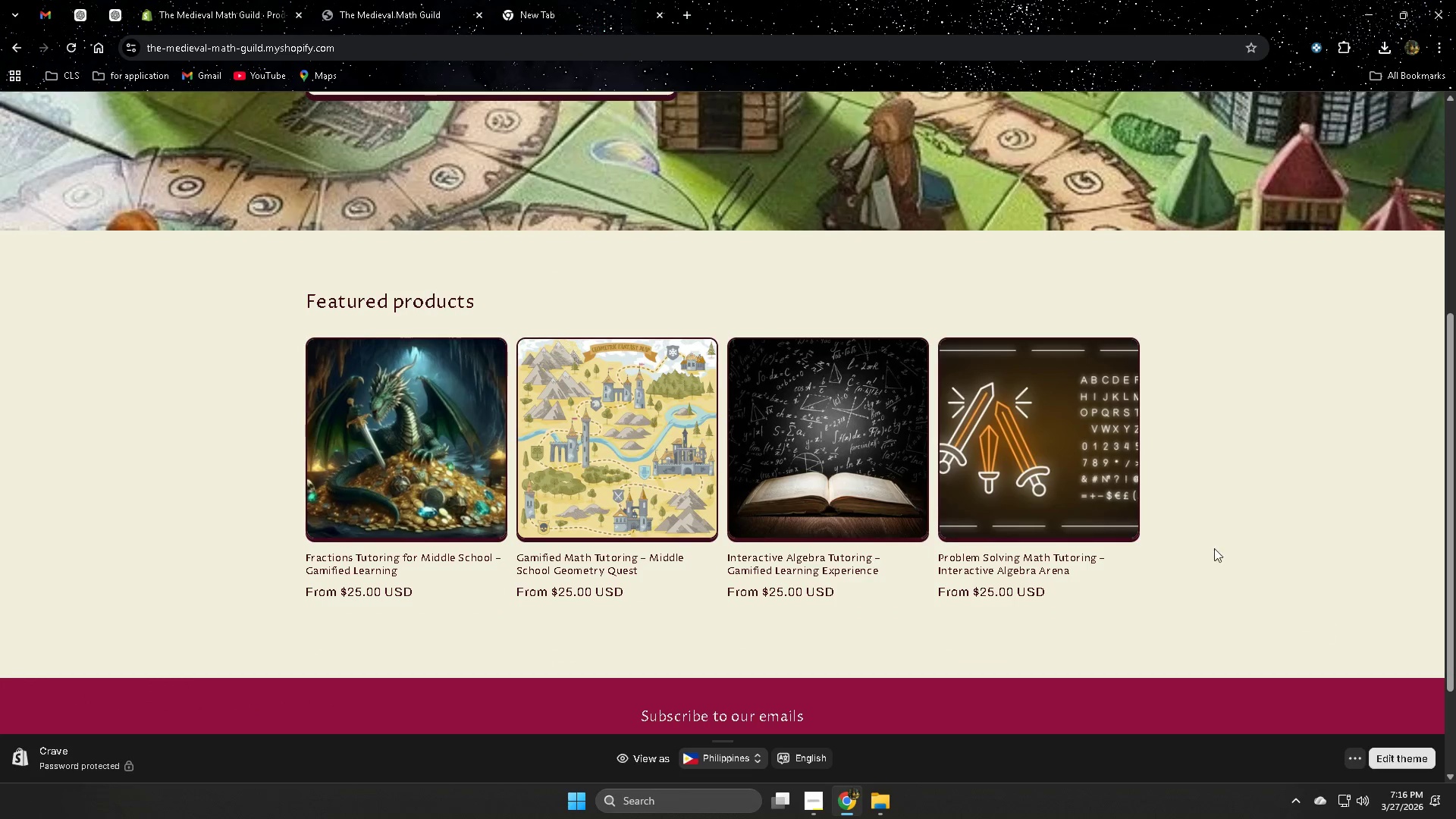 
scroll: coordinate [1218, 532], scroll_direction: up, amount: 6.0
 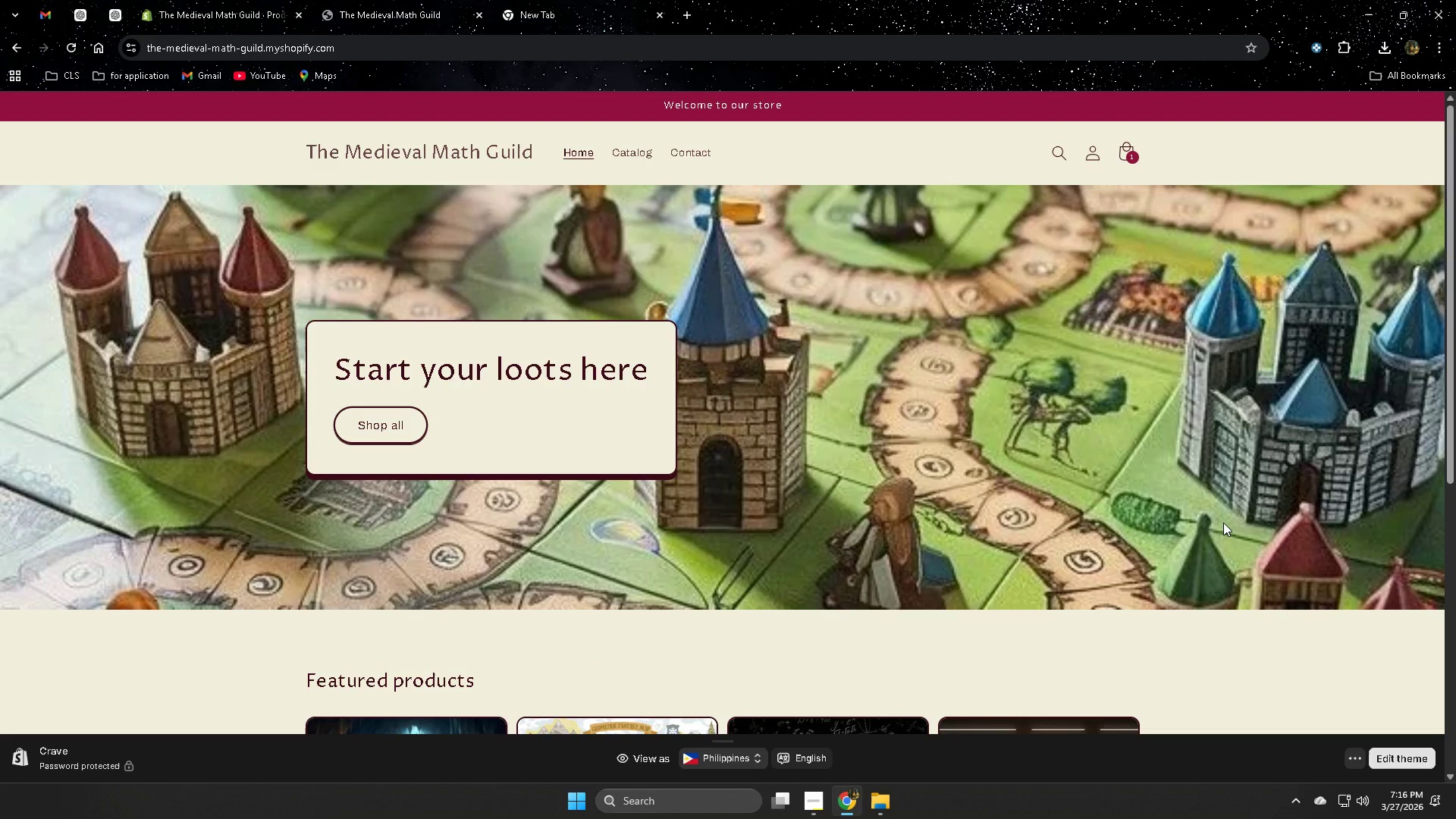 
scroll: coordinate [1215, 517], scroll_direction: down, amount: 3.0
 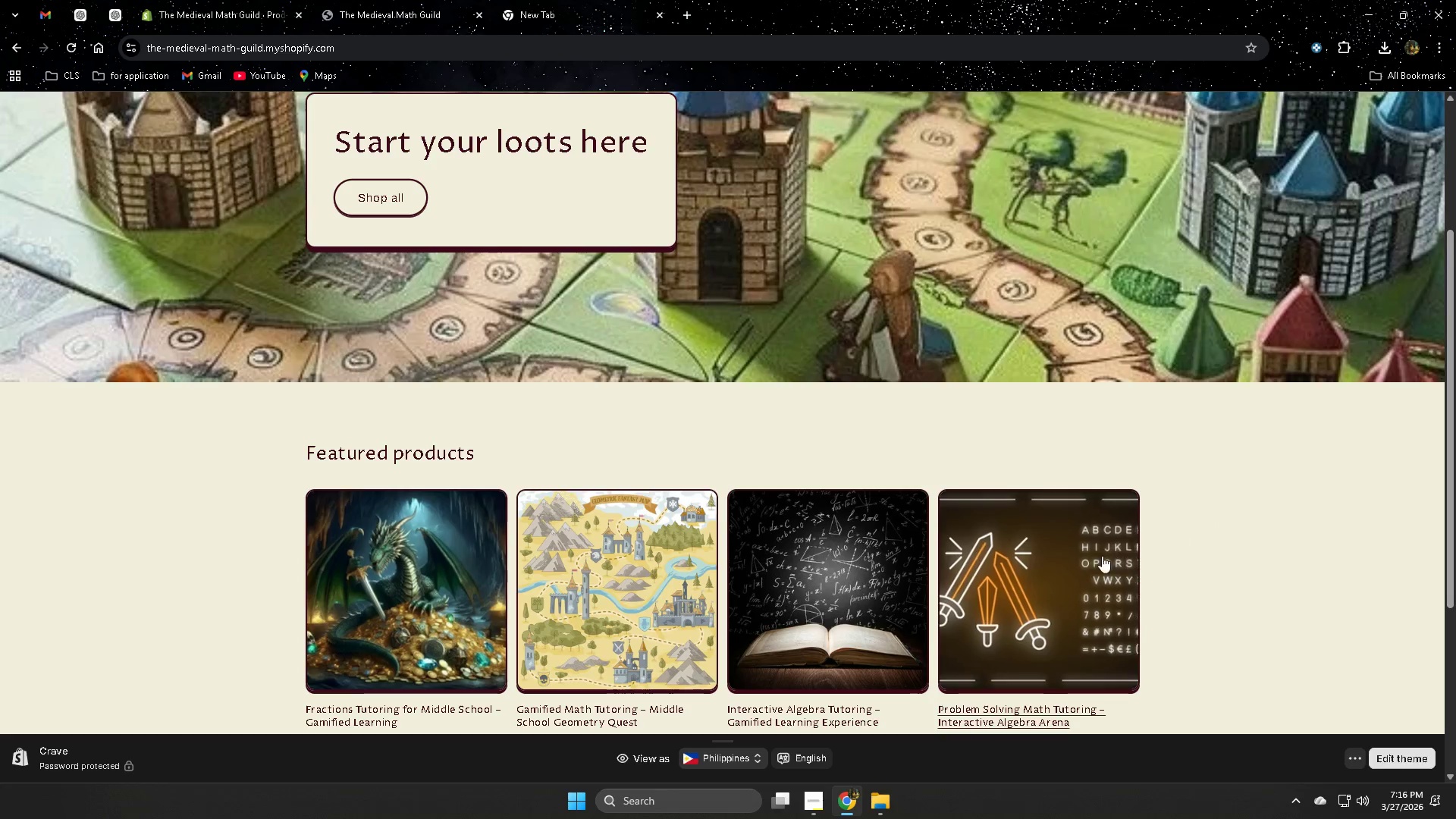 
left_click([1084, 559])
 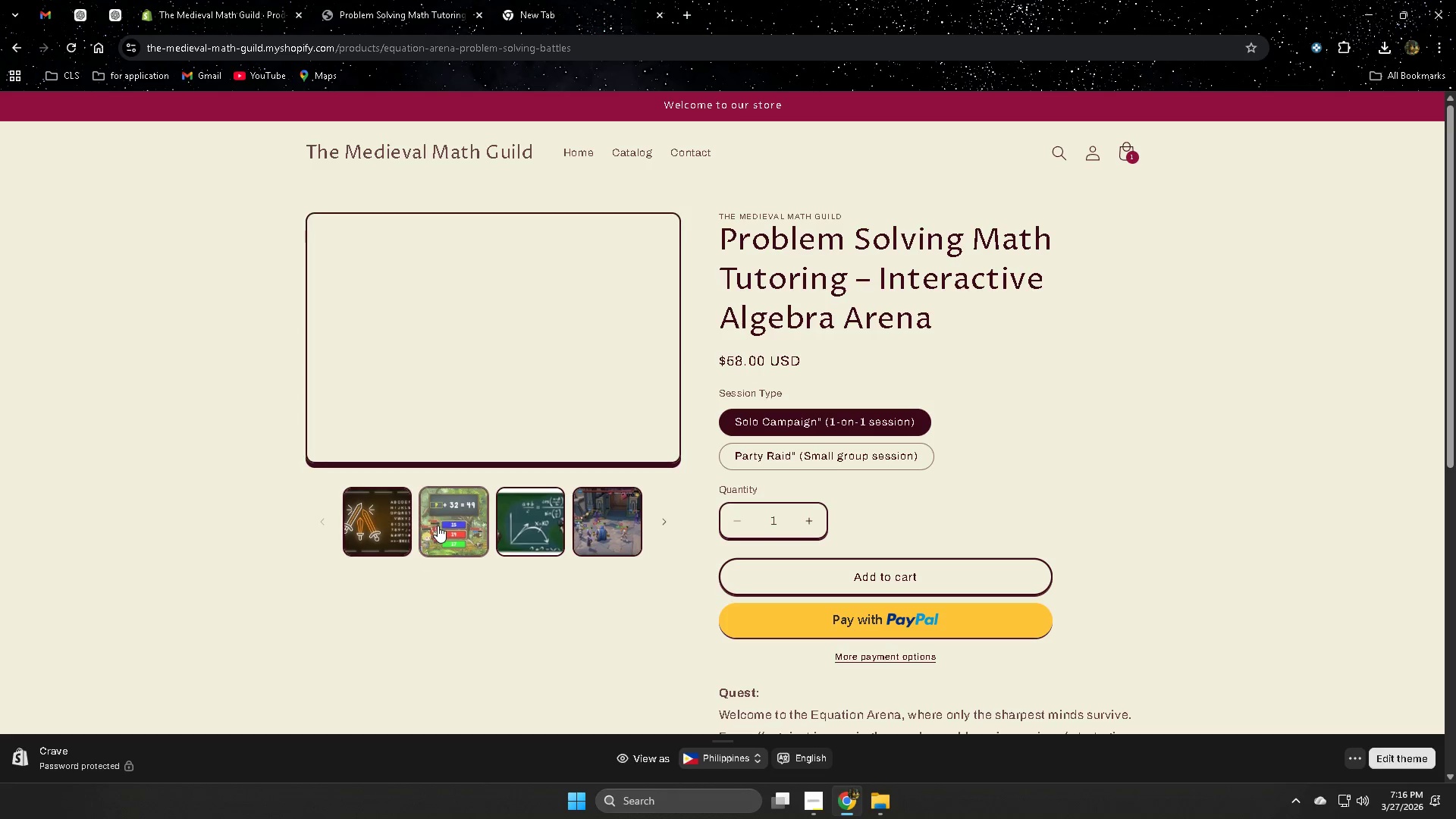 
wait(5.23)
 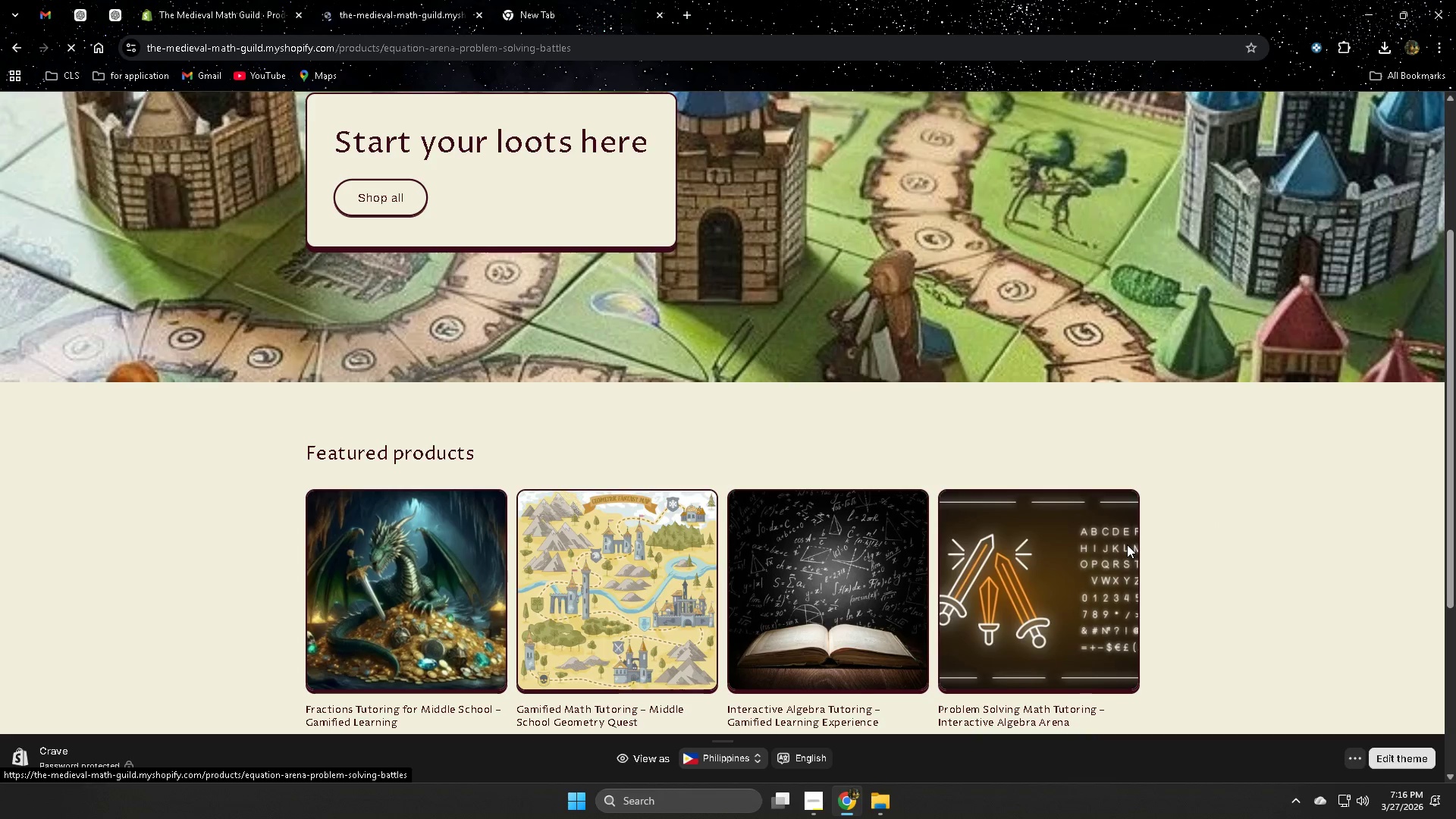 
left_click([531, 532])
 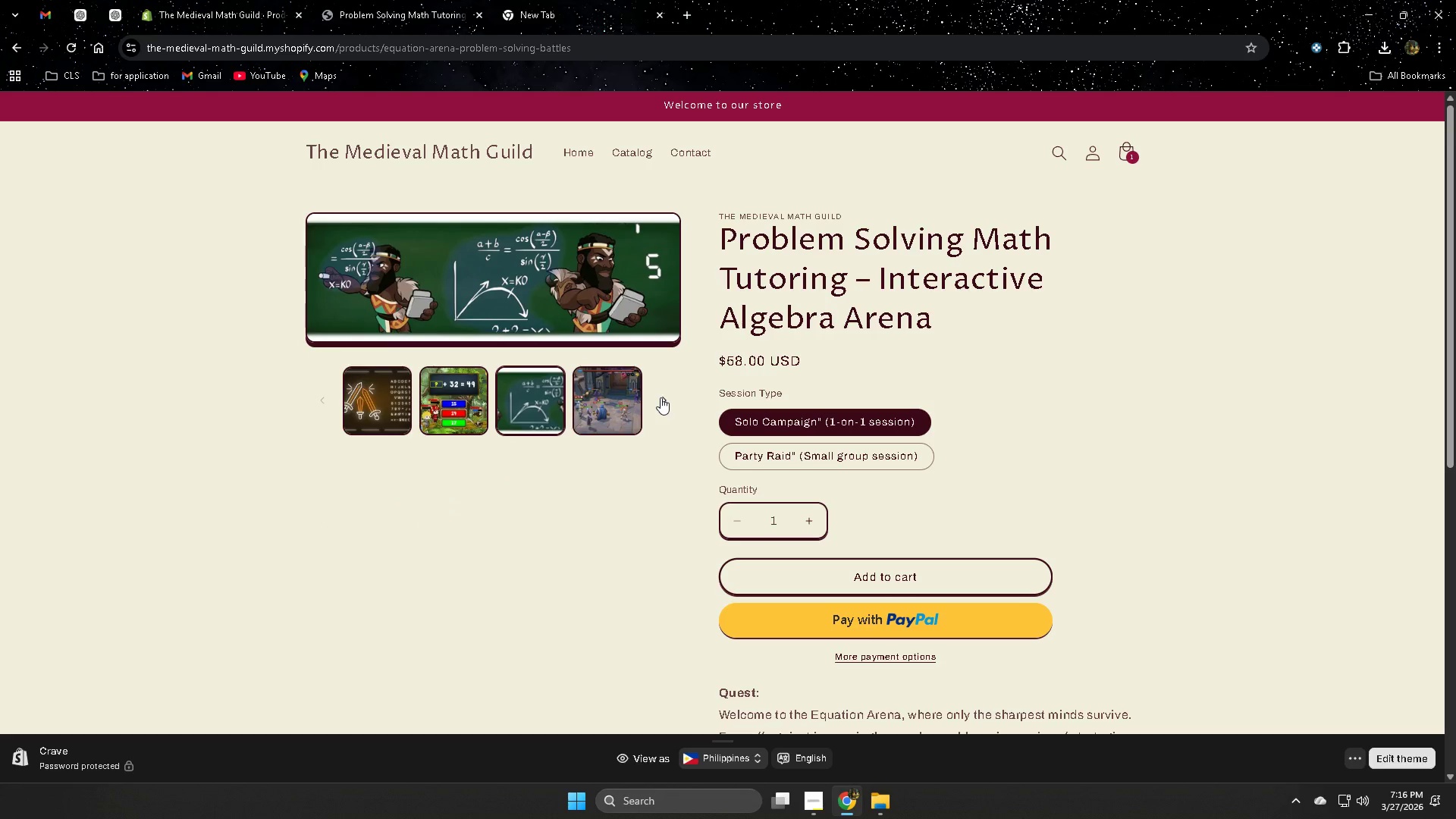 
left_click([623, 404])
 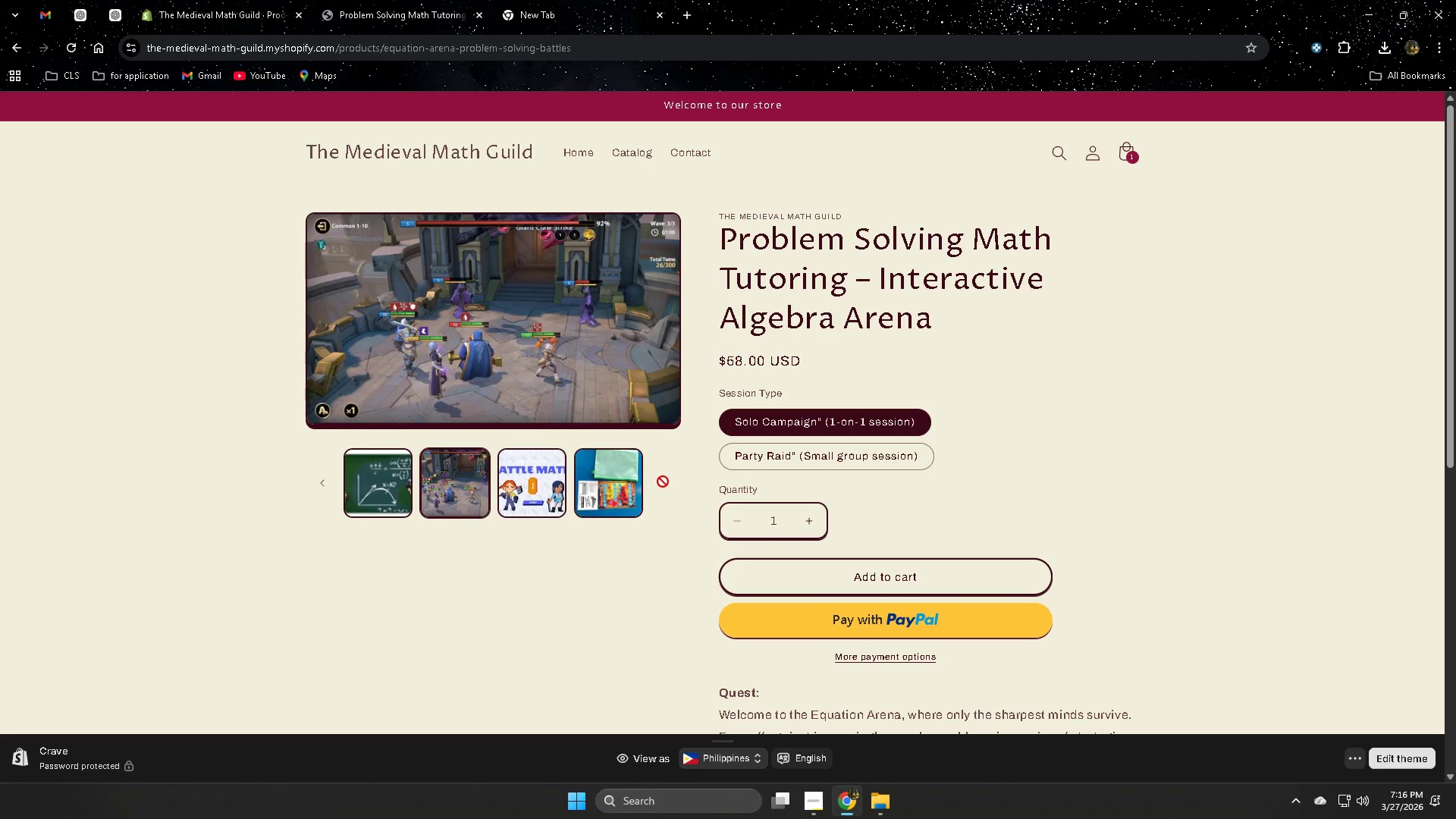 
left_click([663, 482])
 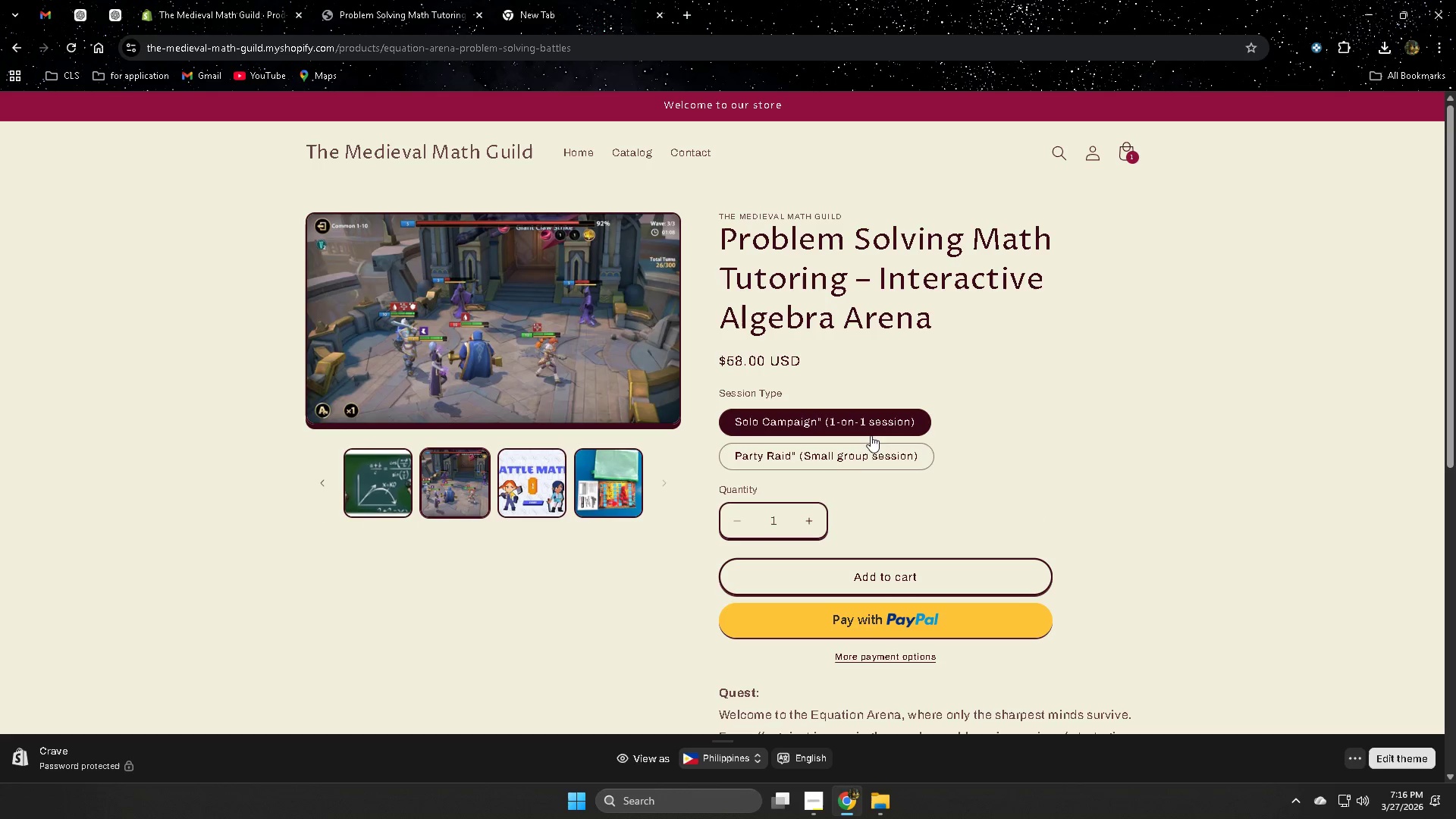 
left_click([834, 458])
 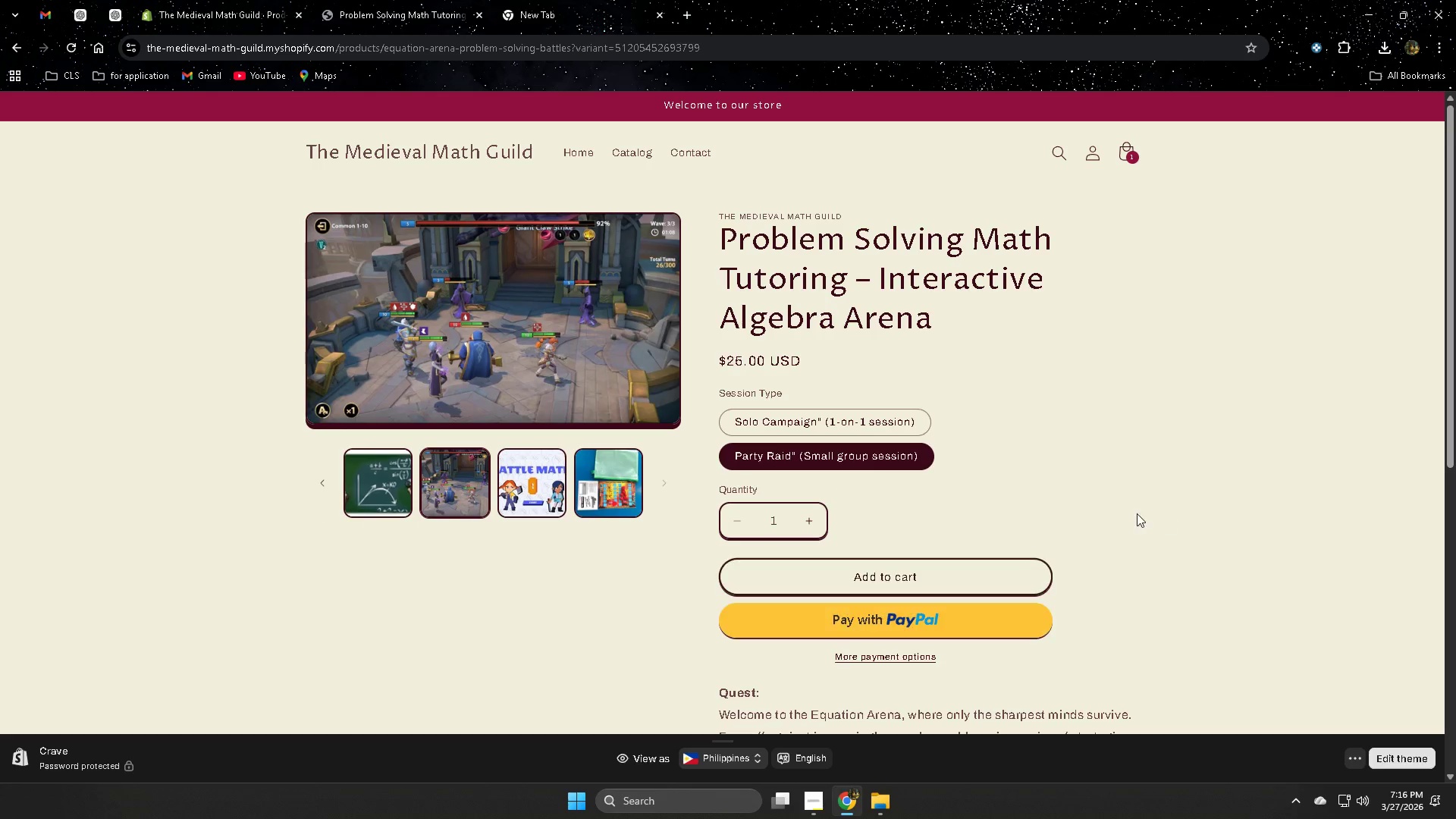 
left_click([891, 426])
 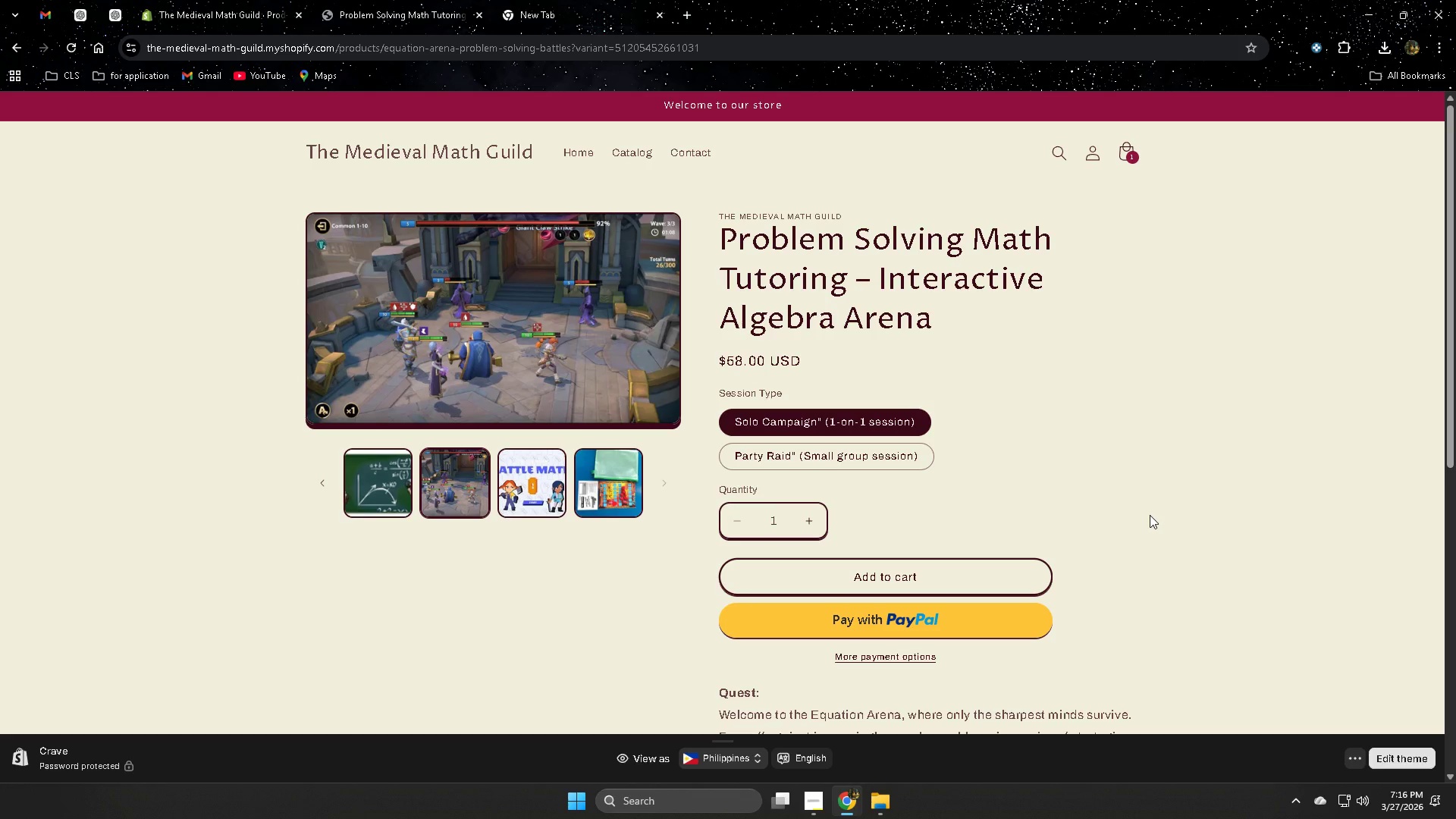 
scroll: coordinate [1150, 515], scroll_direction: down, amount: 2.0
 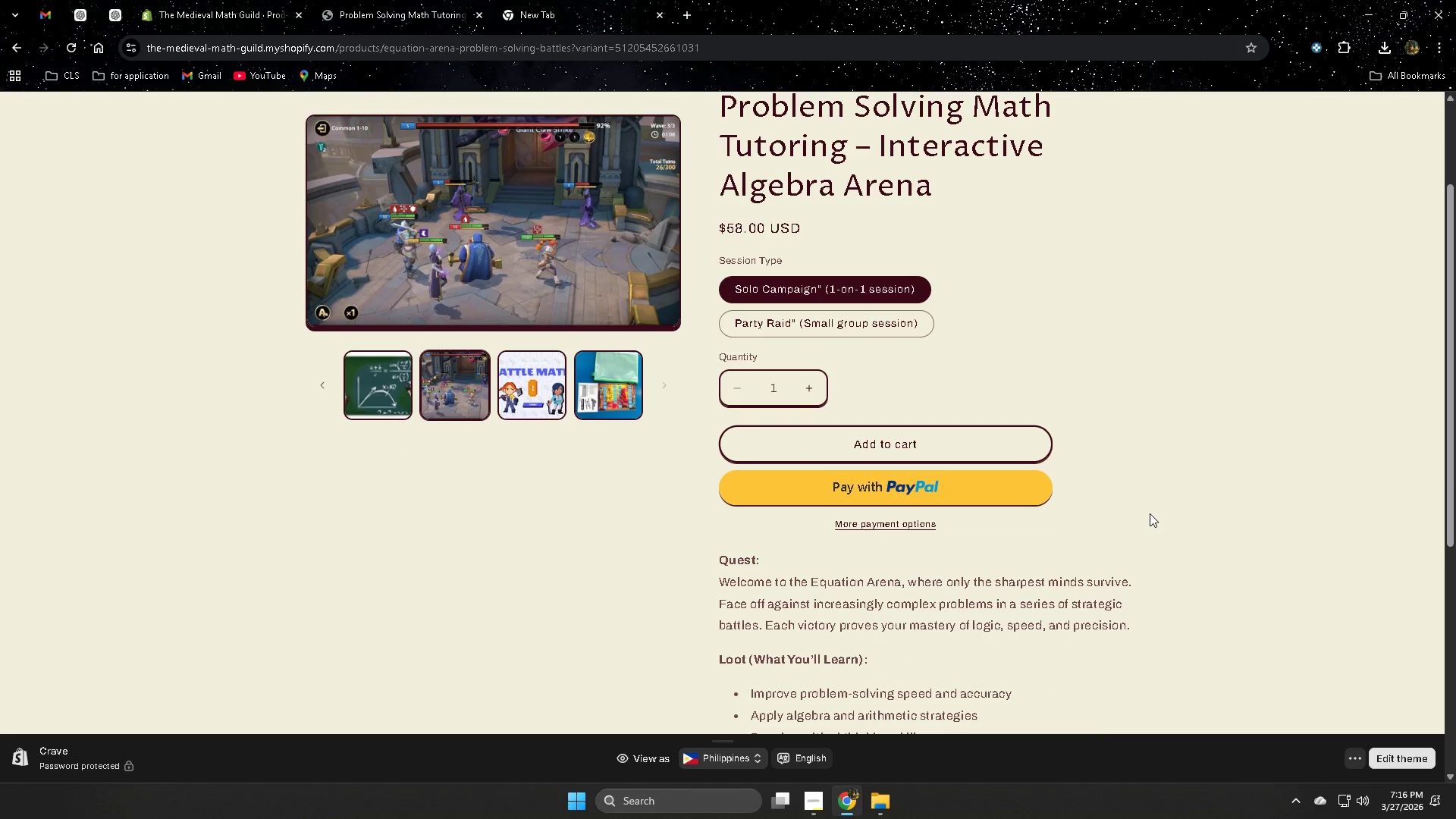 
scroll: coordinate [1147, 504], scroll_direction: up, amount: 3.0
 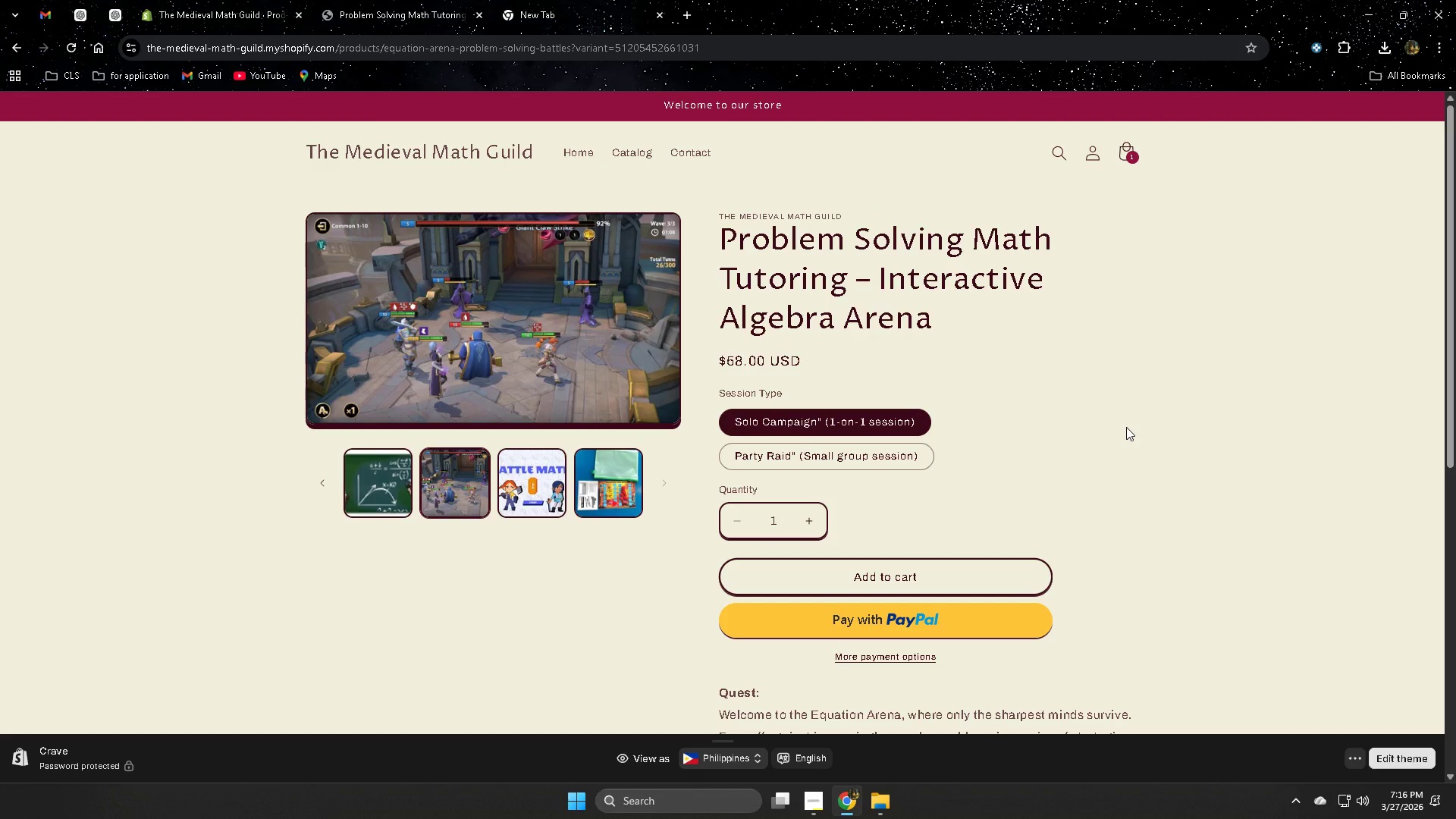 
wait(5.99)
 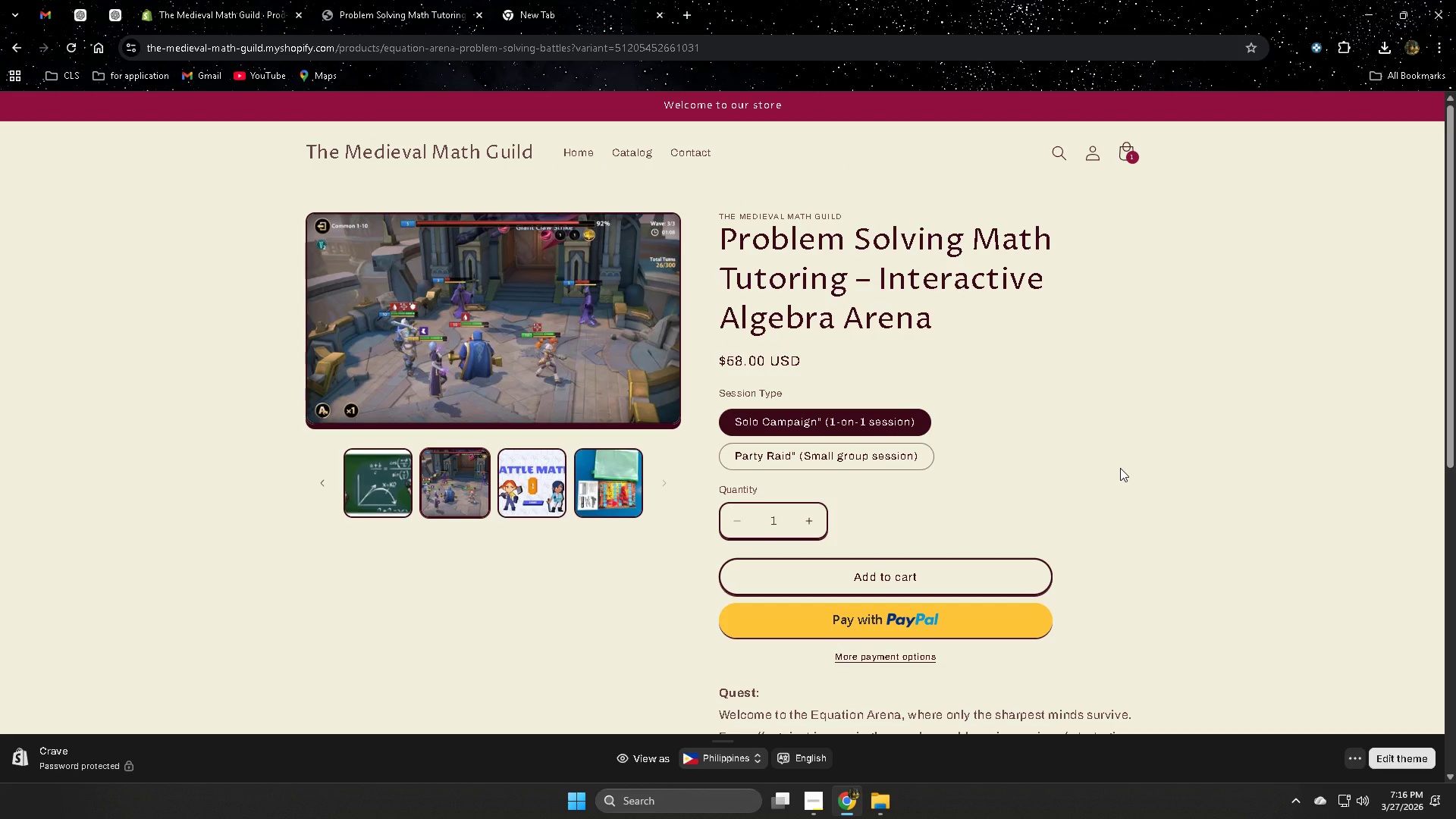 
scroll: coordinate [924, 389], scroll_direction: up, amount: 3.0
 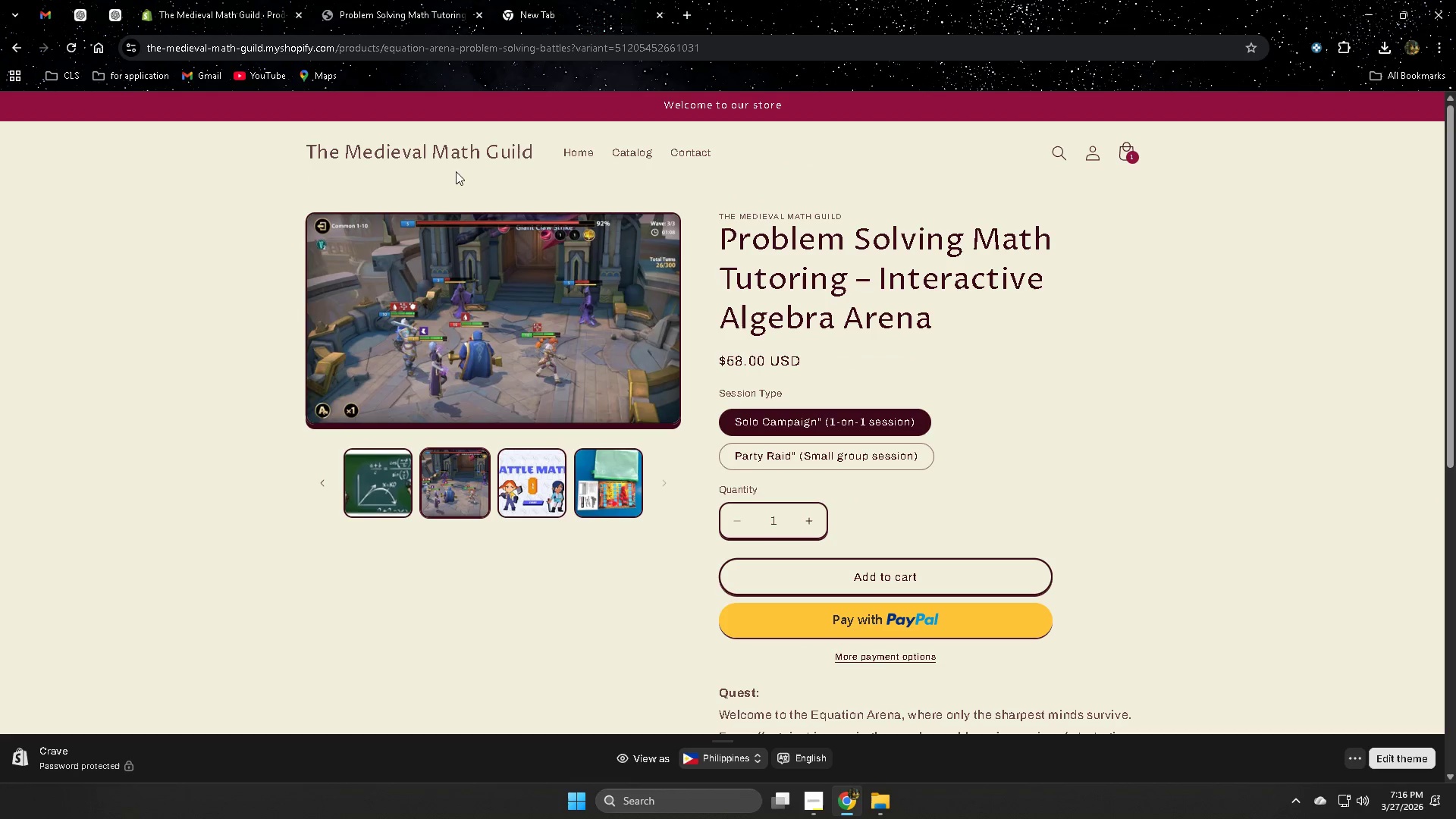 
left_click([435, 155])
 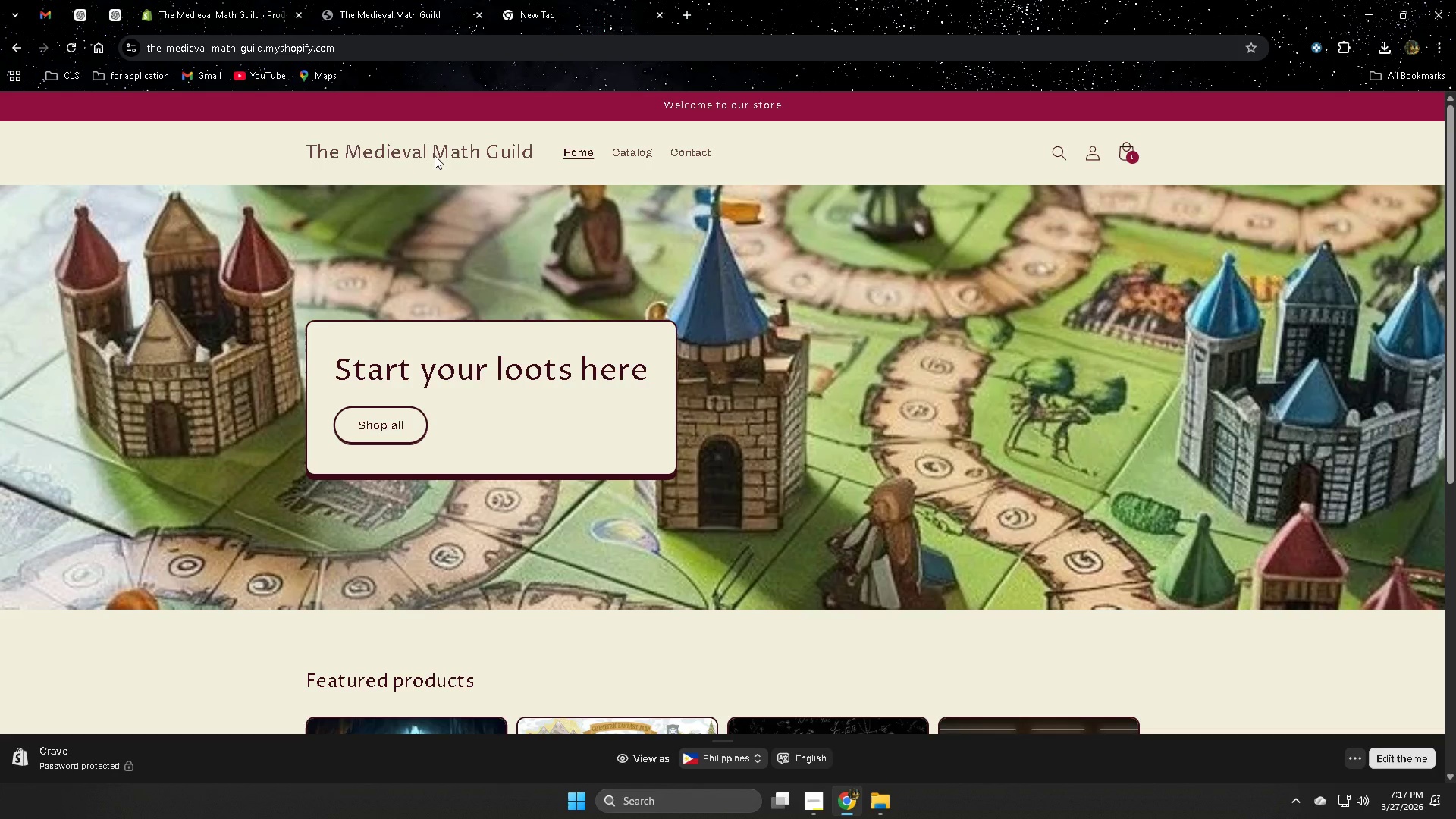 
wait(7.23)
 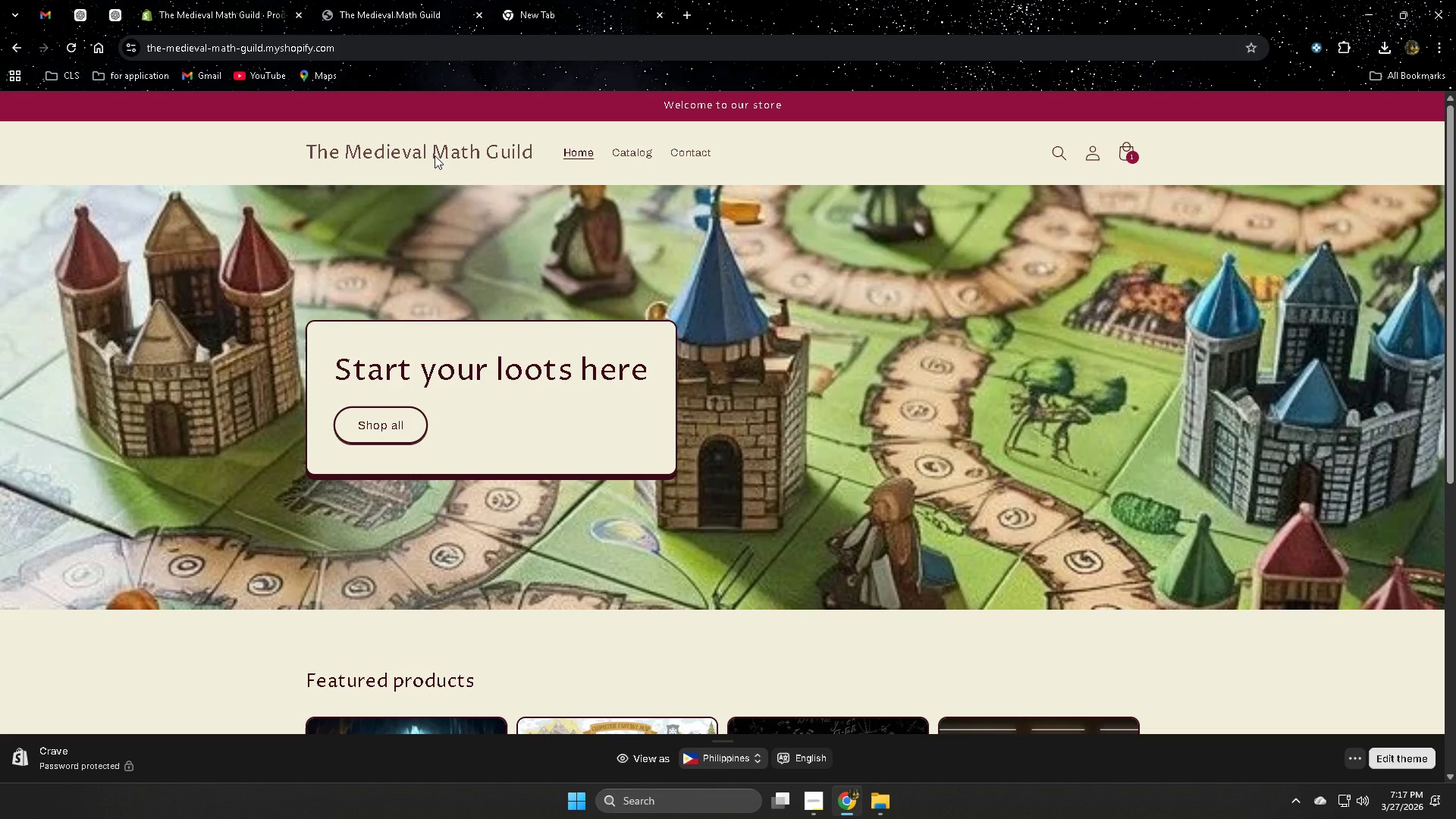 
left_click_drag(start_coordinate=[367, 0], to_coordinate=[373, 0])
 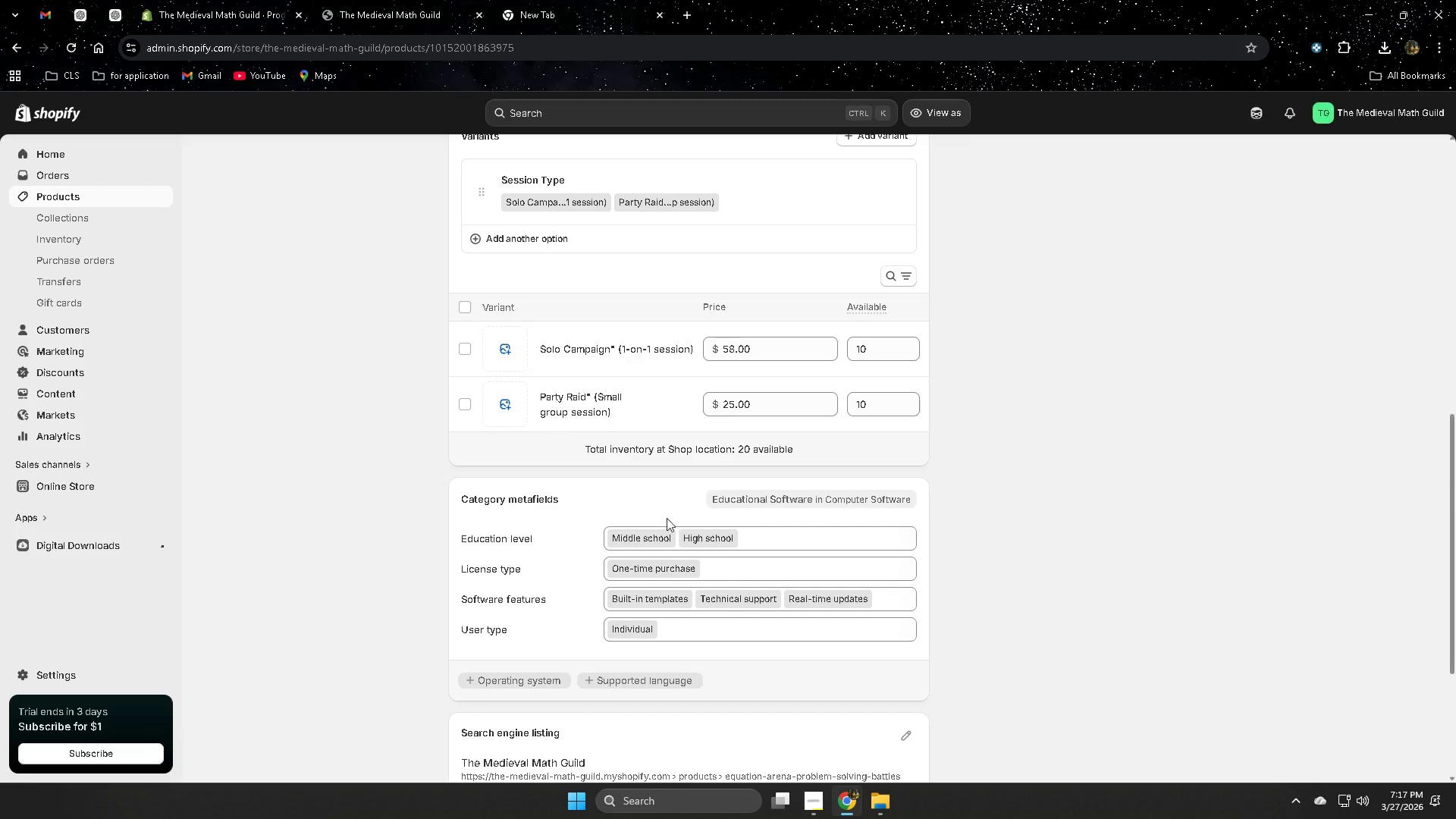 
scroll: coordinate [378, 446], scroll_direction: up, amount: 15.0
 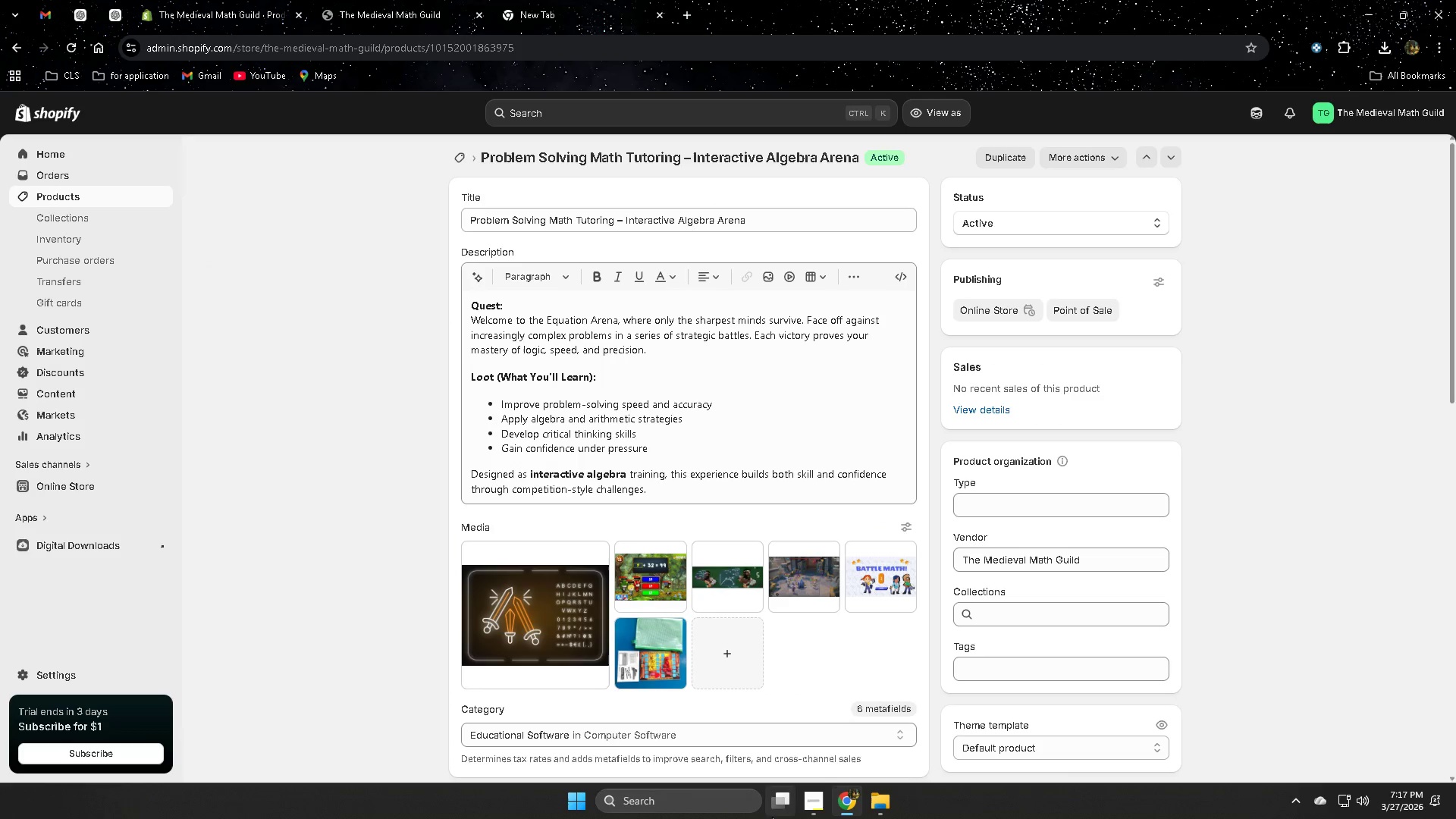 
left_click([811, 795])